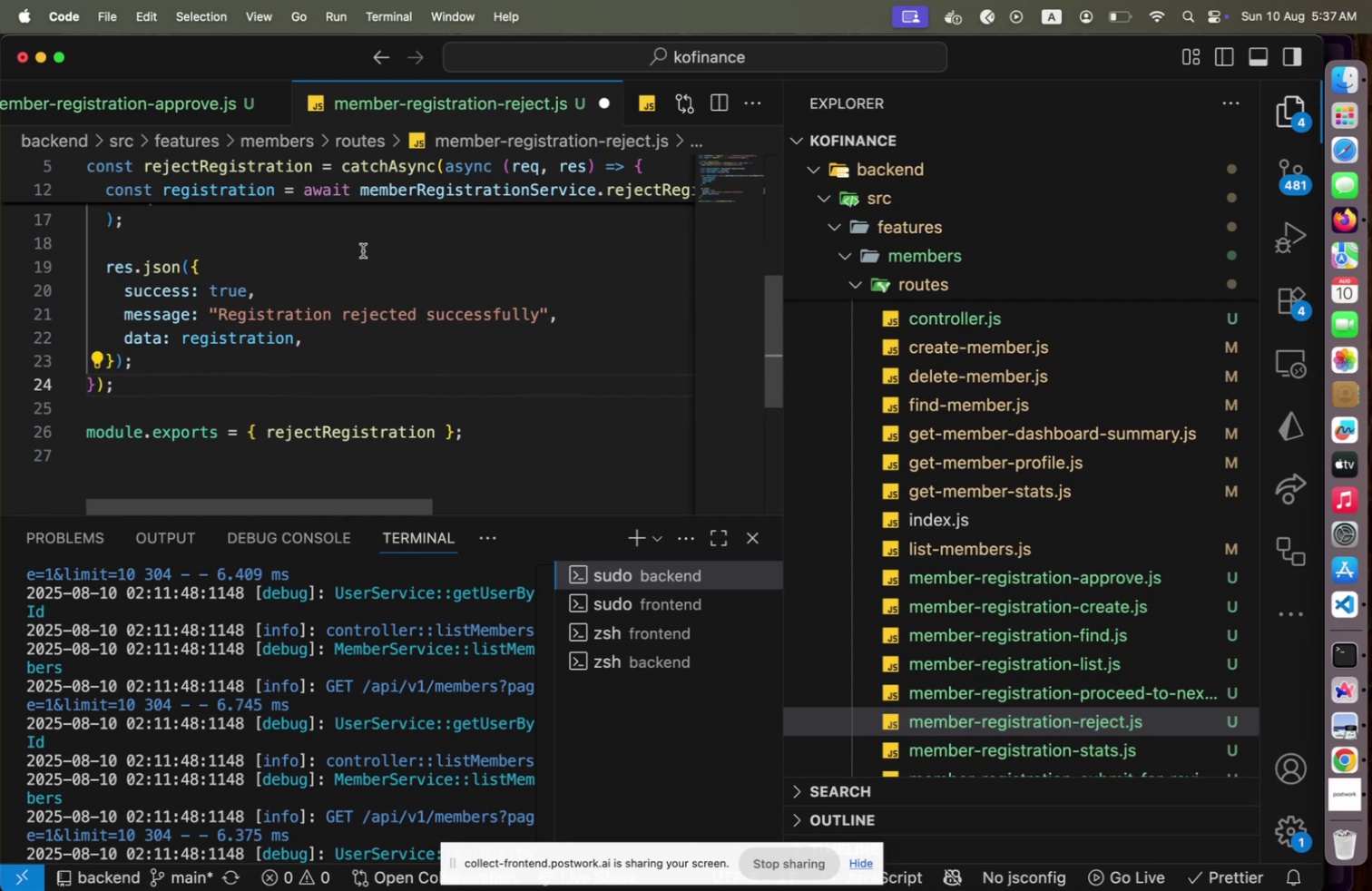 
scroll: coordinate [362, 290], scroll_direction: up, amount: 17.0
 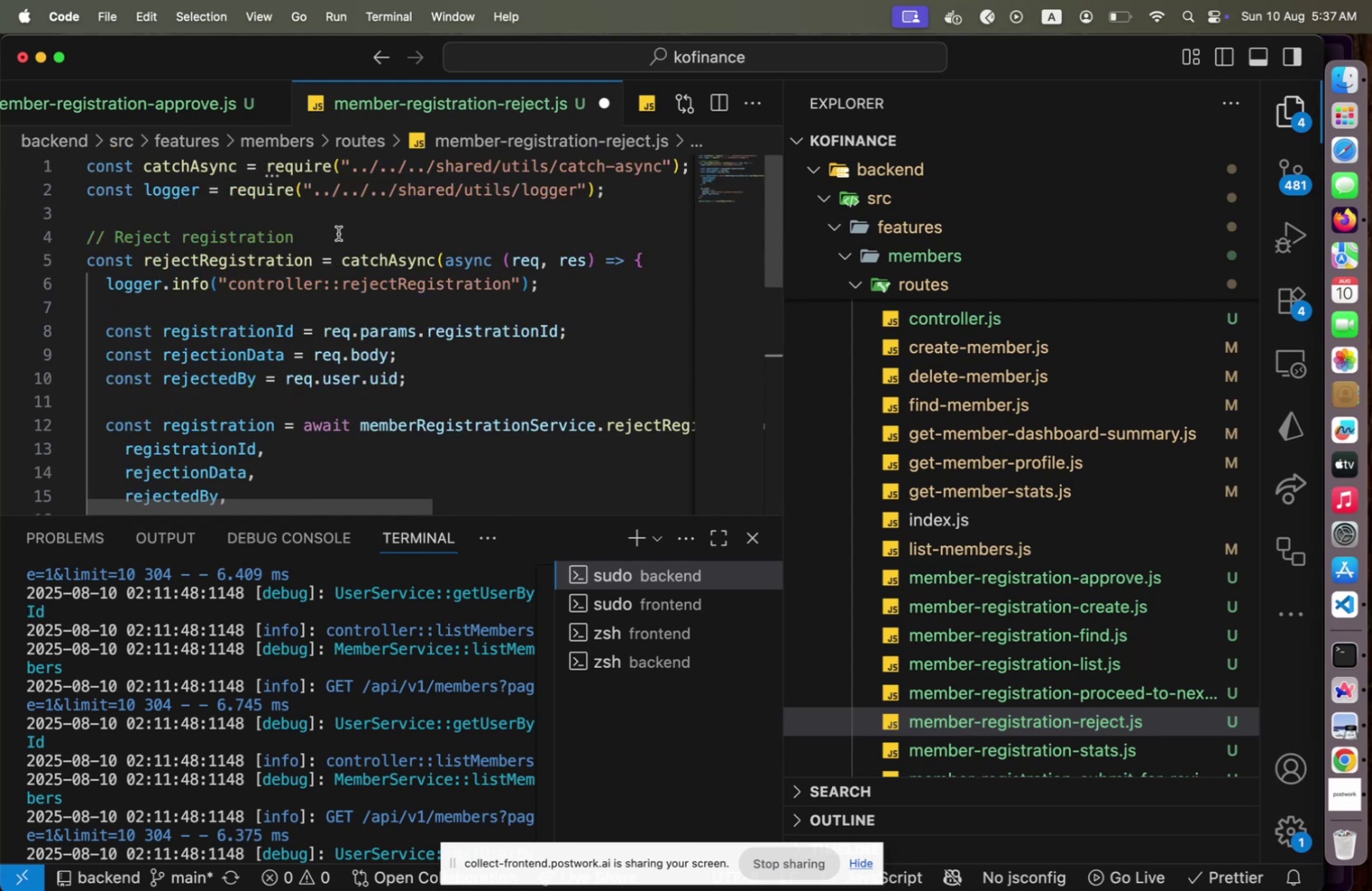 
left_click([339, 232])
 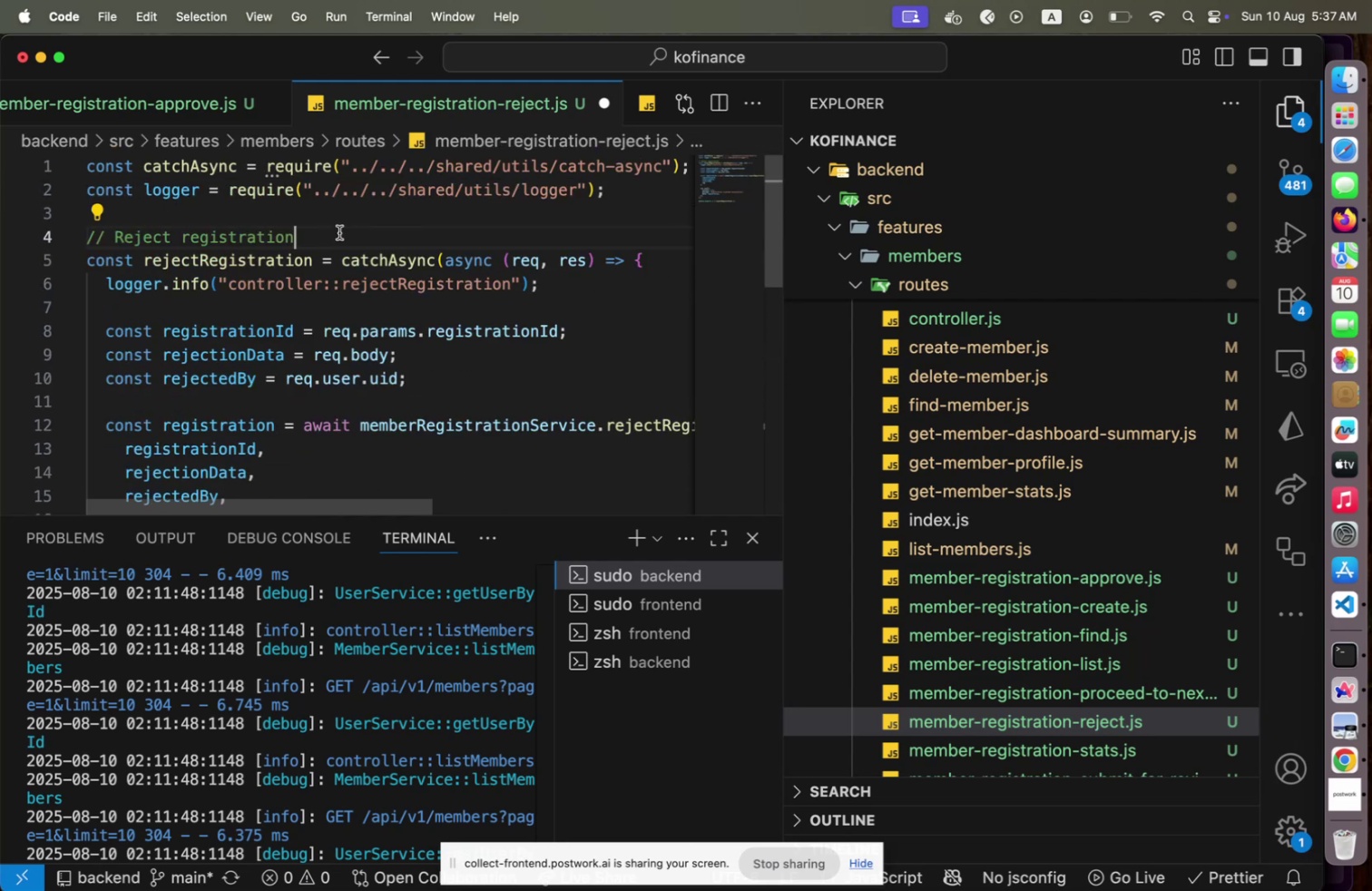 
key(Shift+ArrowLeft)
 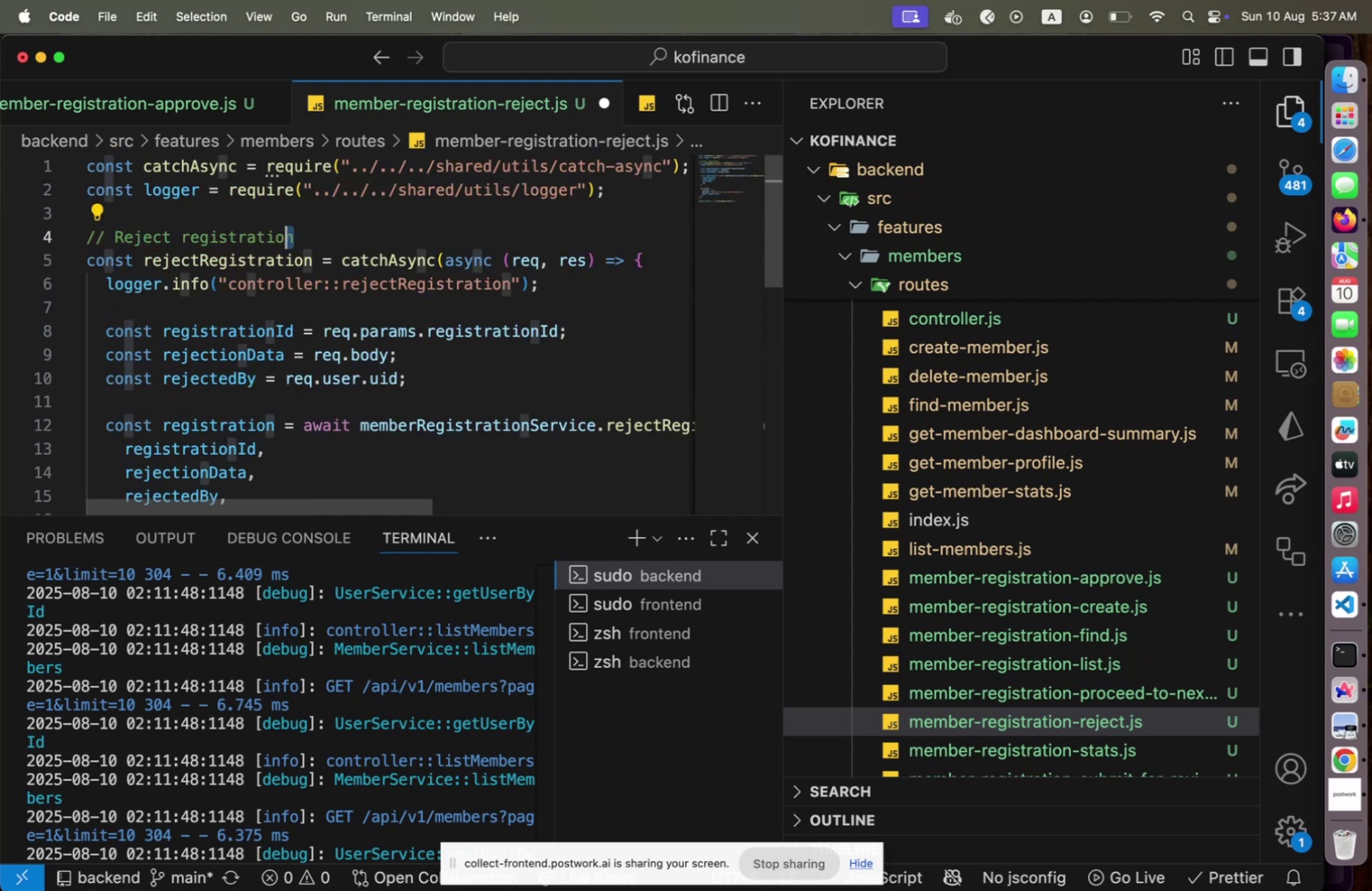 
type([Home]/**)
 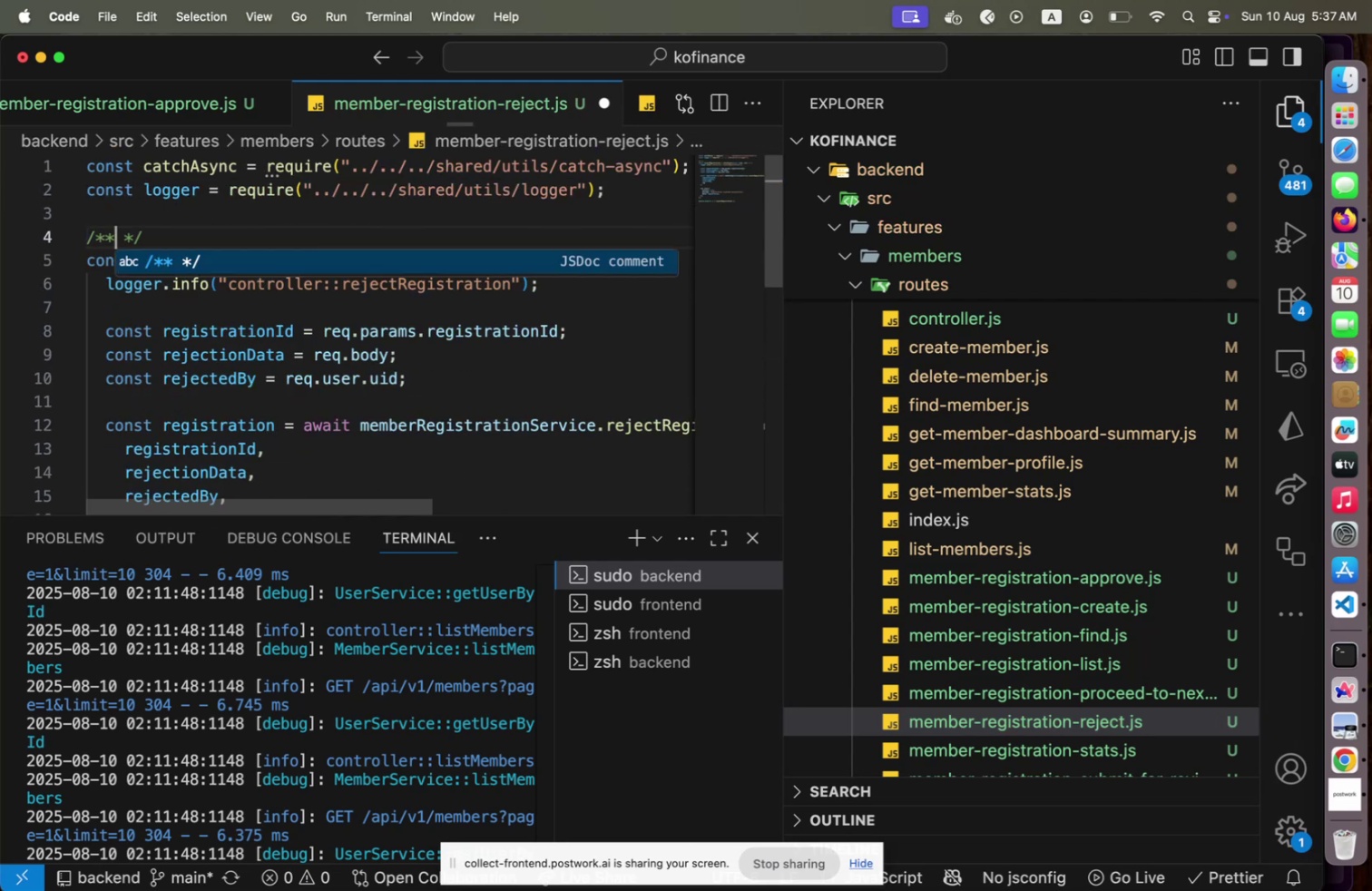 
 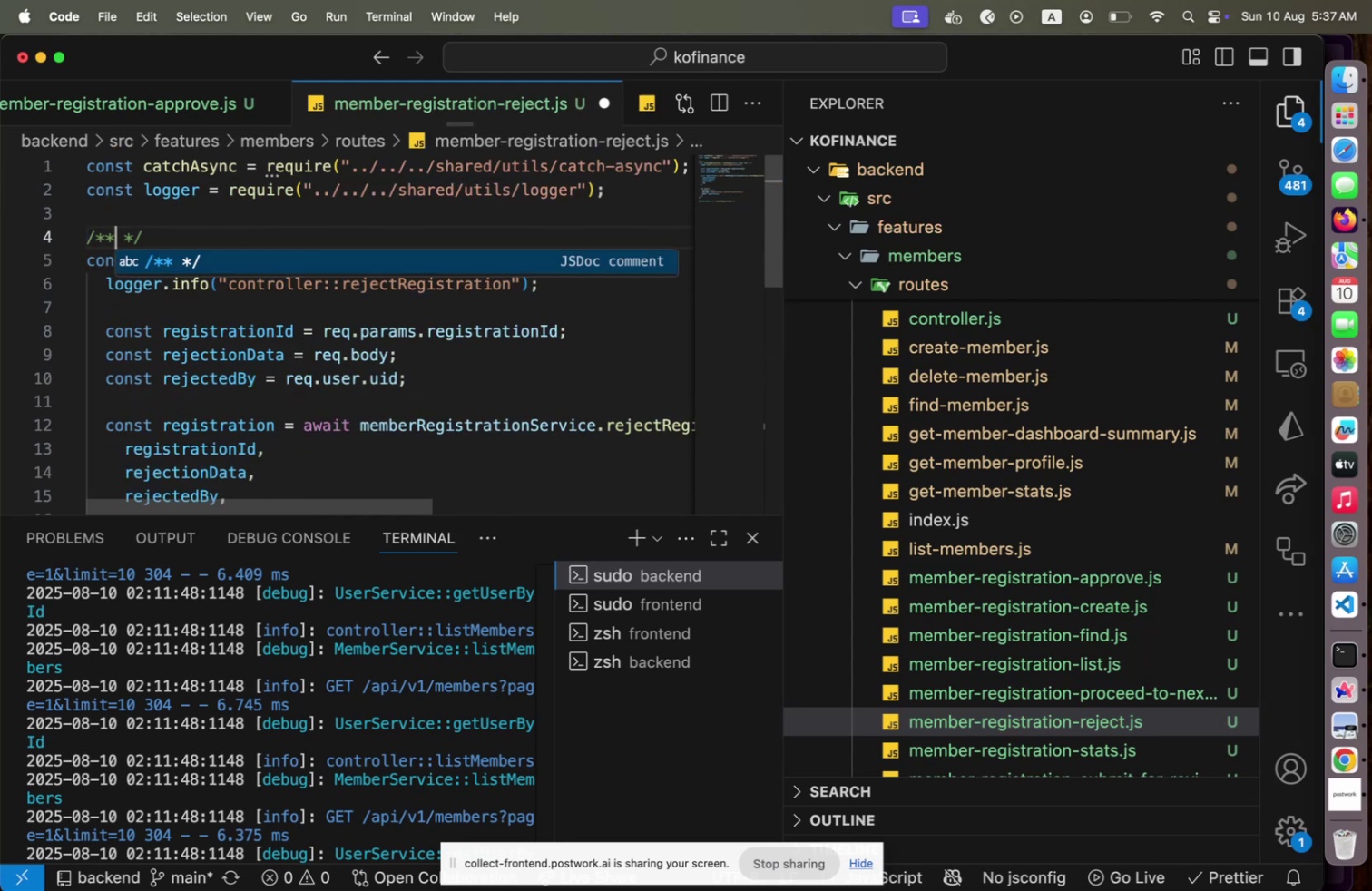 
key(Enter)
 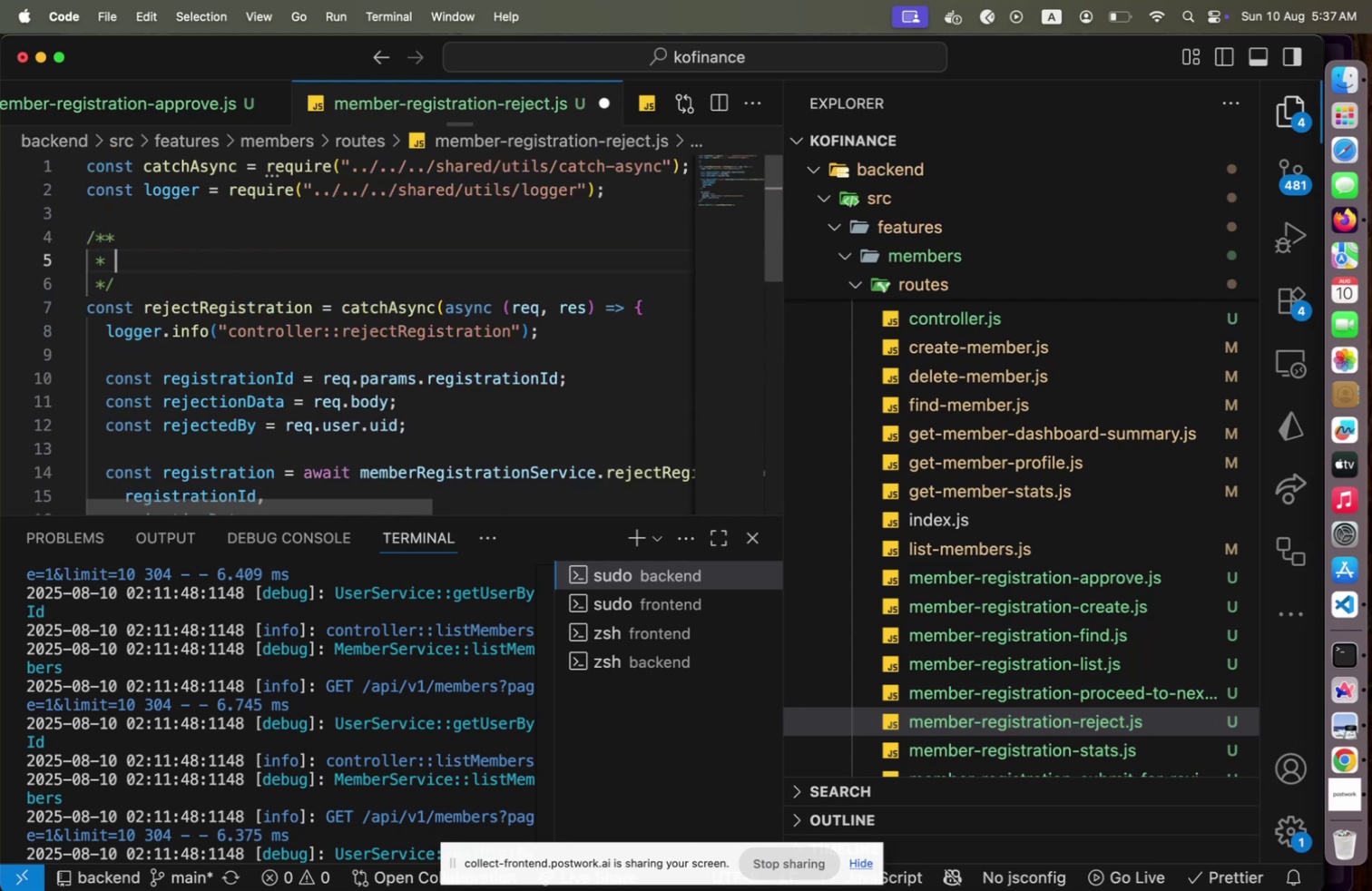 
type(A route handler function to reject a member regista)
key(Backspace)
type(ration.)
 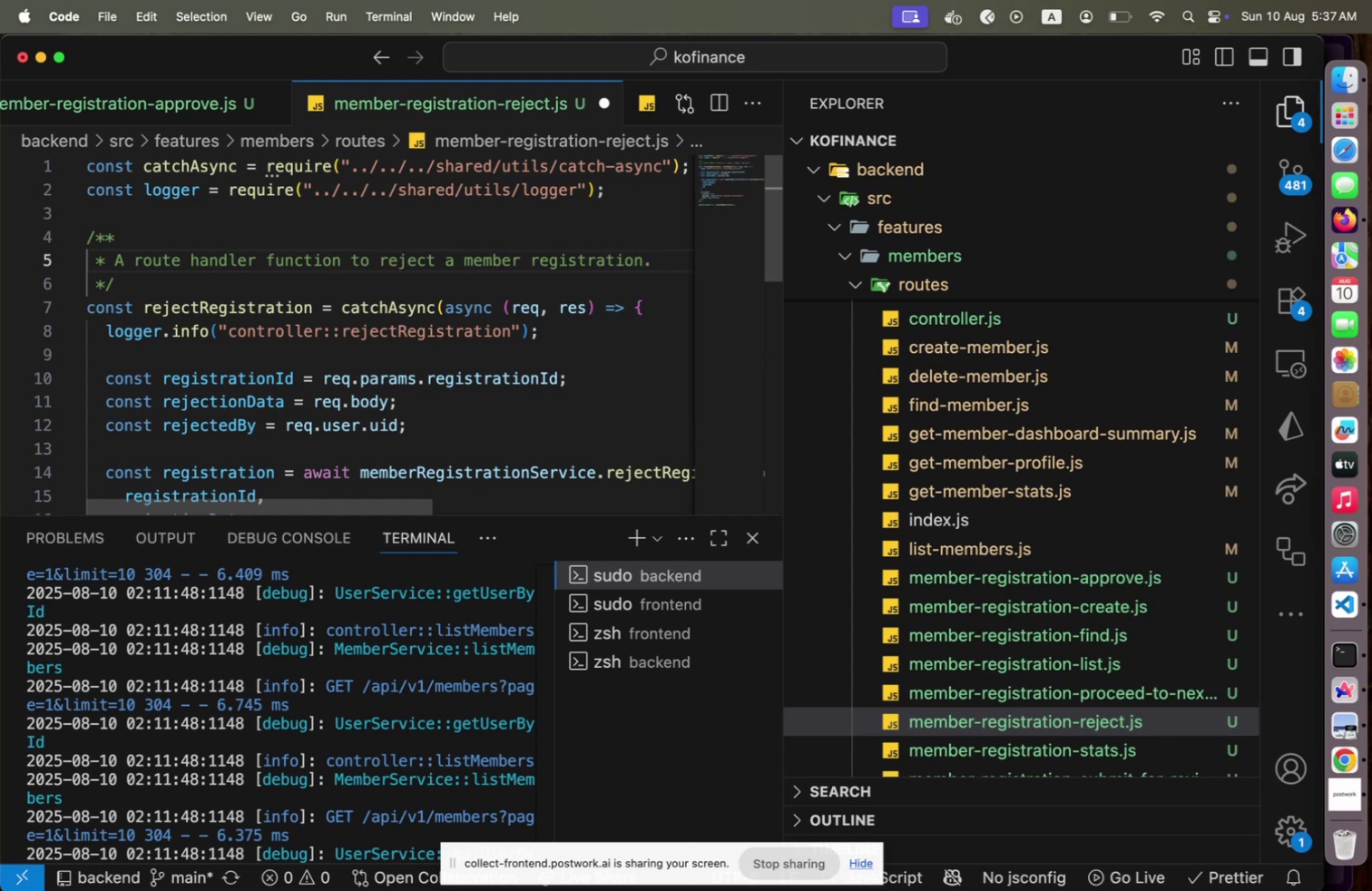 
scroll: coordinate [350, 296], scroll_direction: down, amount: 4.0
 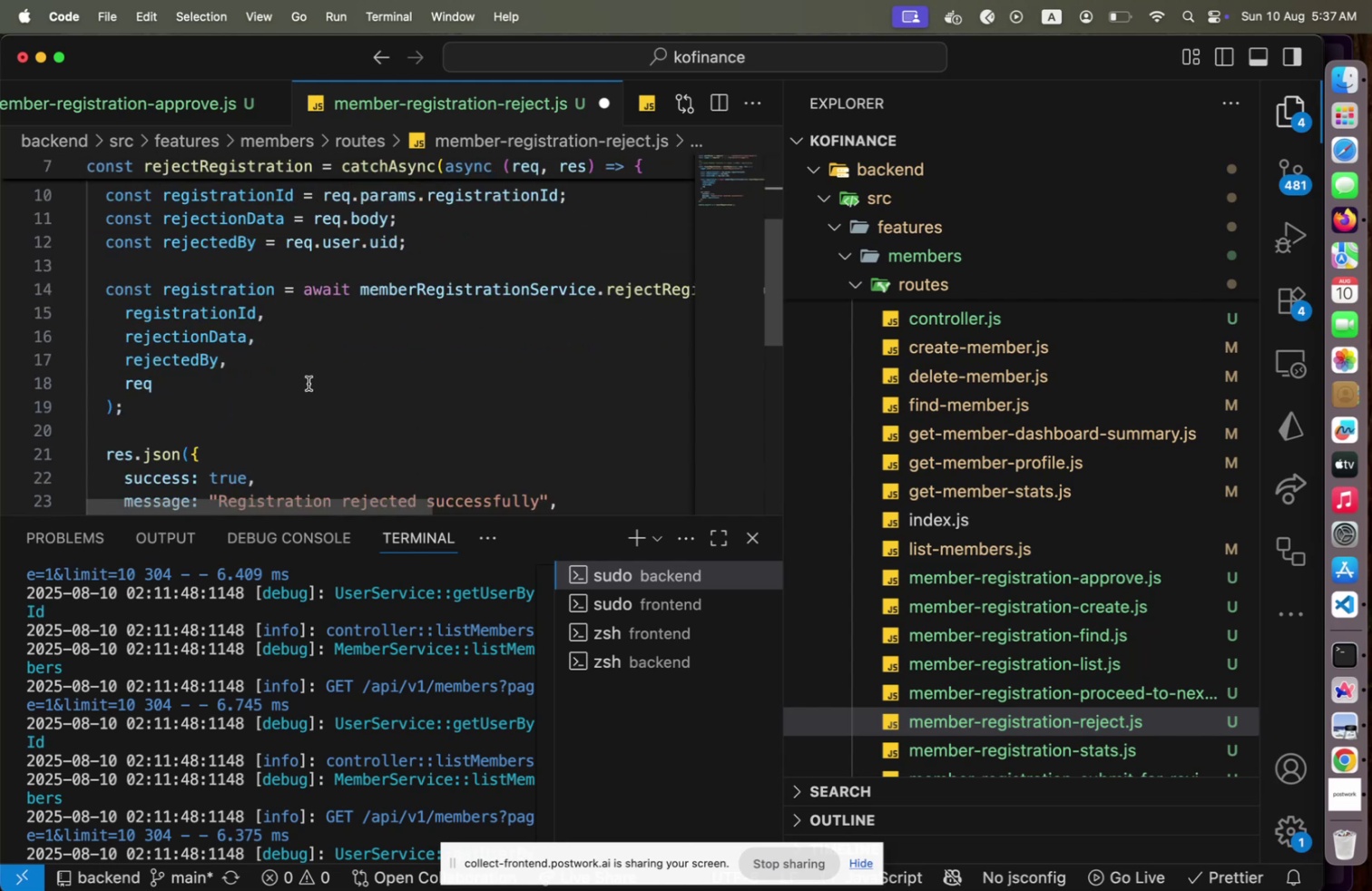 
scroll: coordinate [309, 382], scroll_direction: up, amount: 1.0
 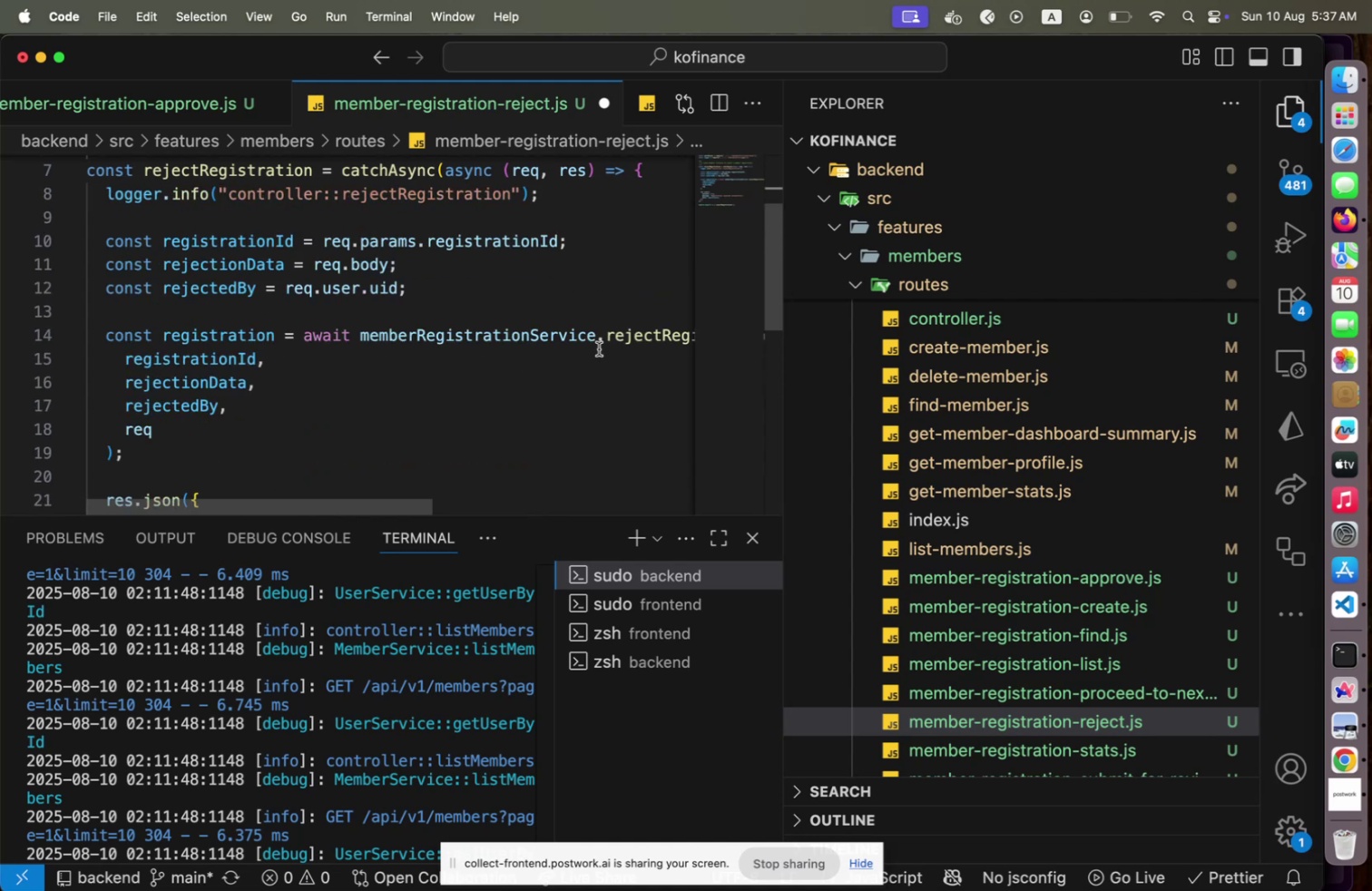 
left_click([643, 348])
 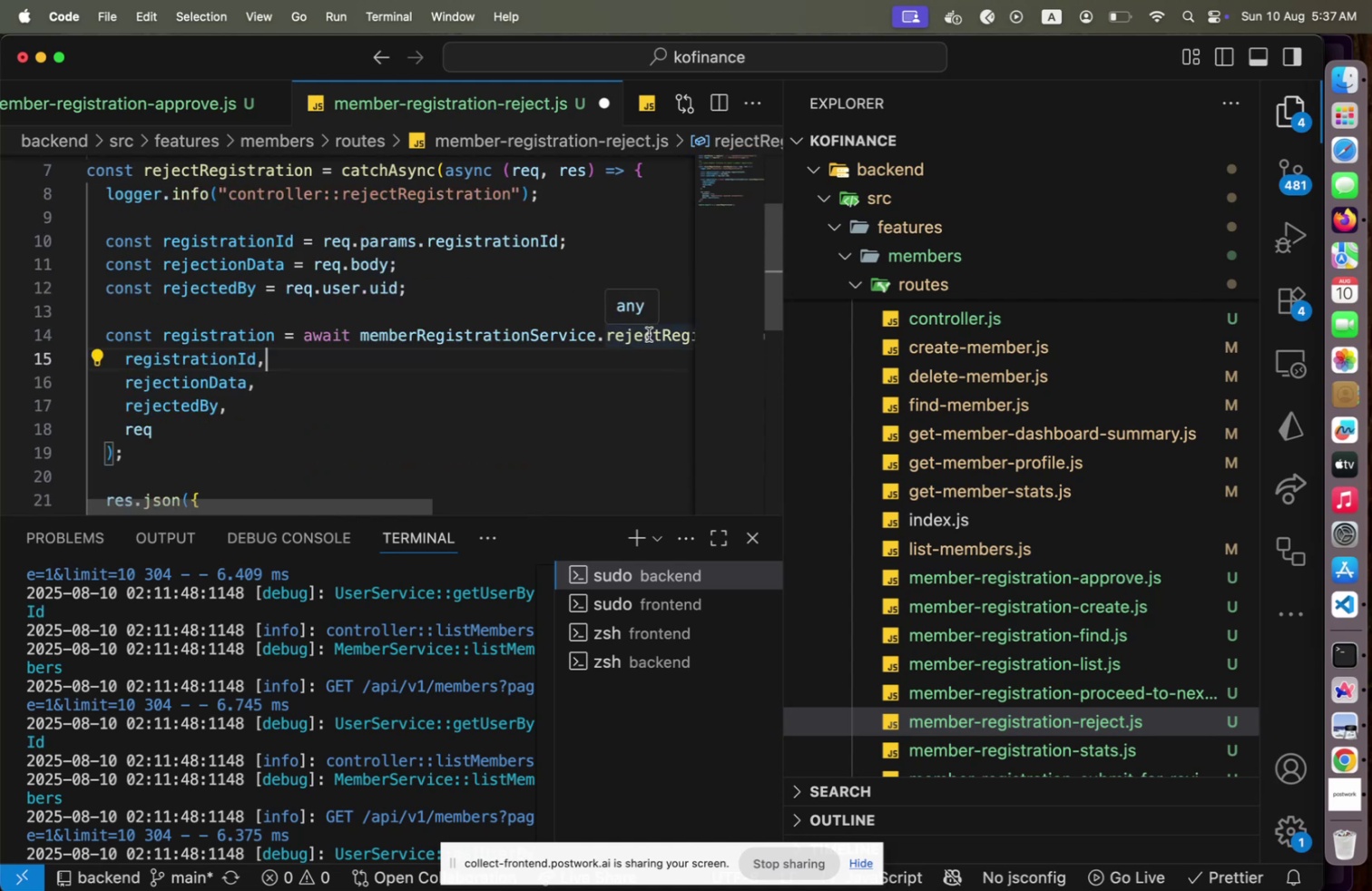 
left_click([649, 334])
 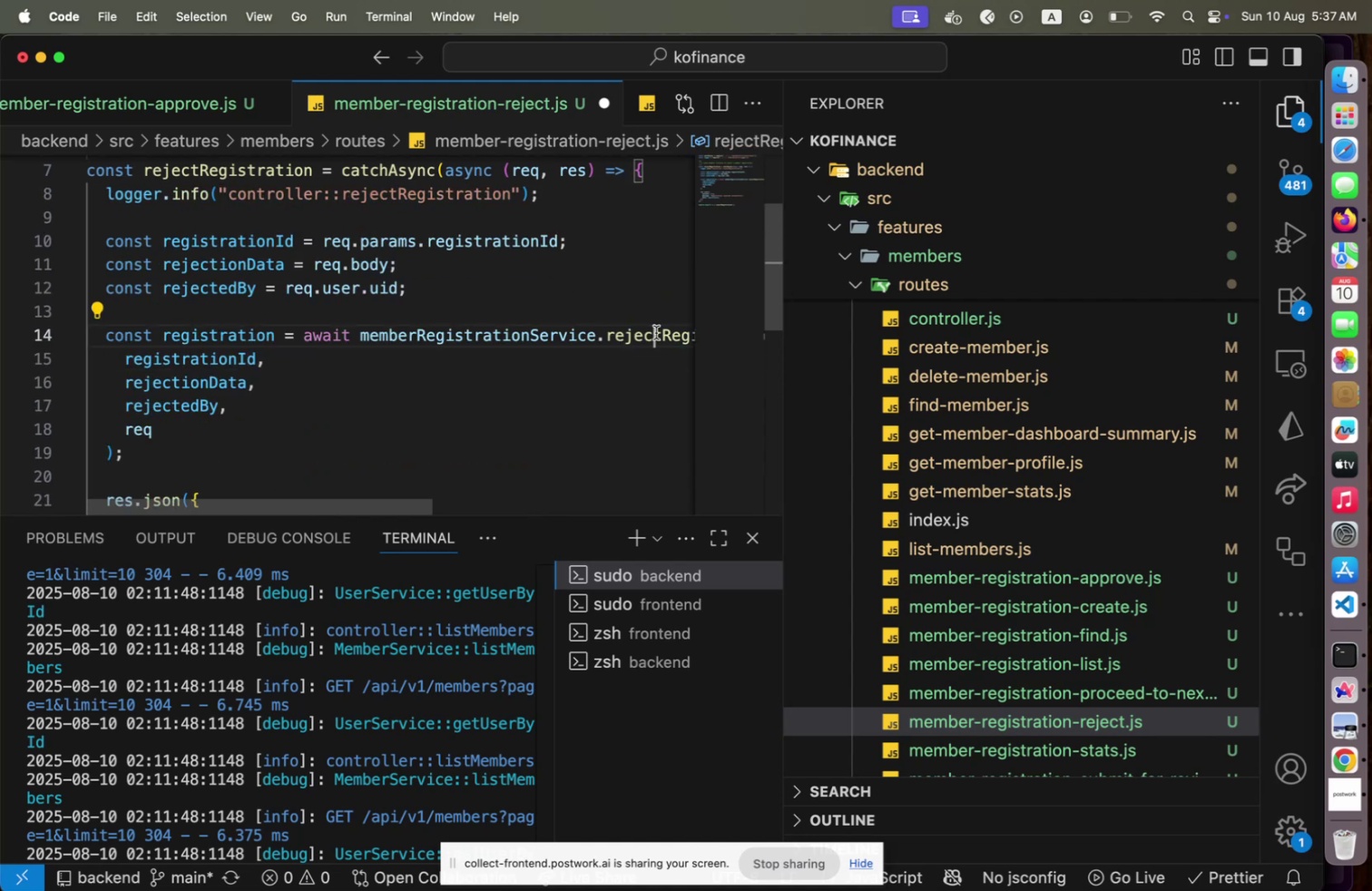 
key(ArrowRight)
 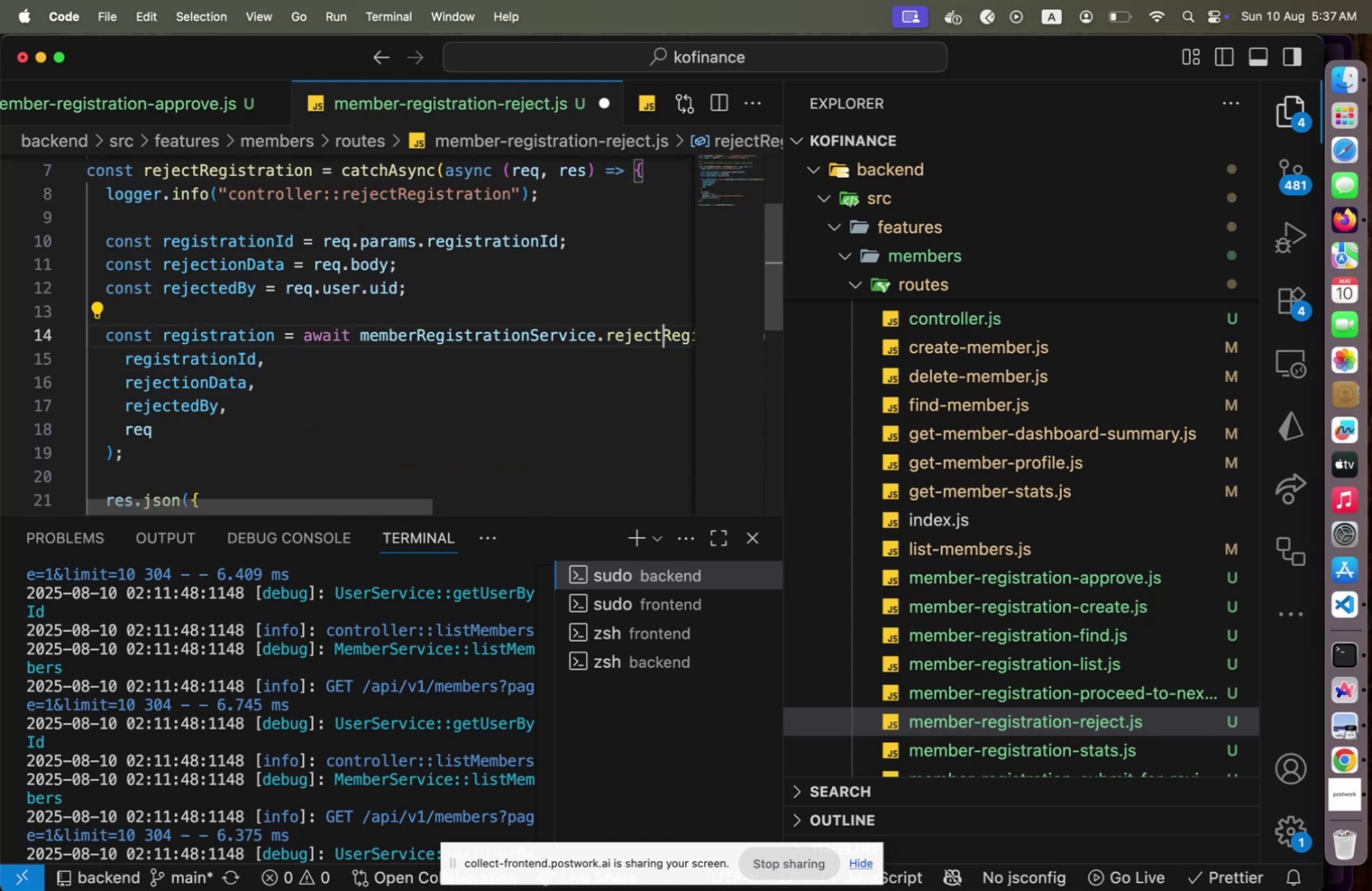 
key(Shift+End)
 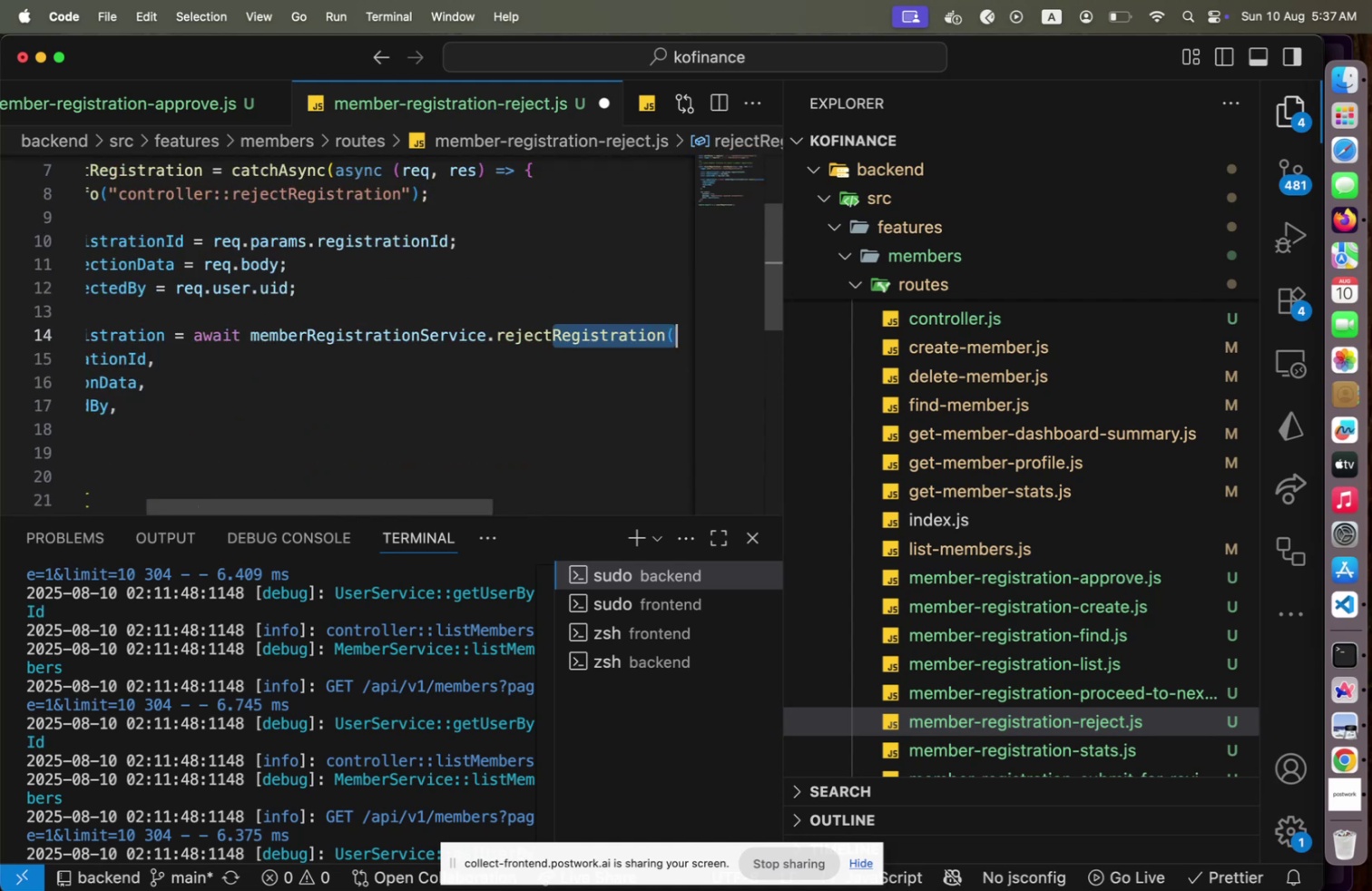 
key(Shift+ArrowLeft)
 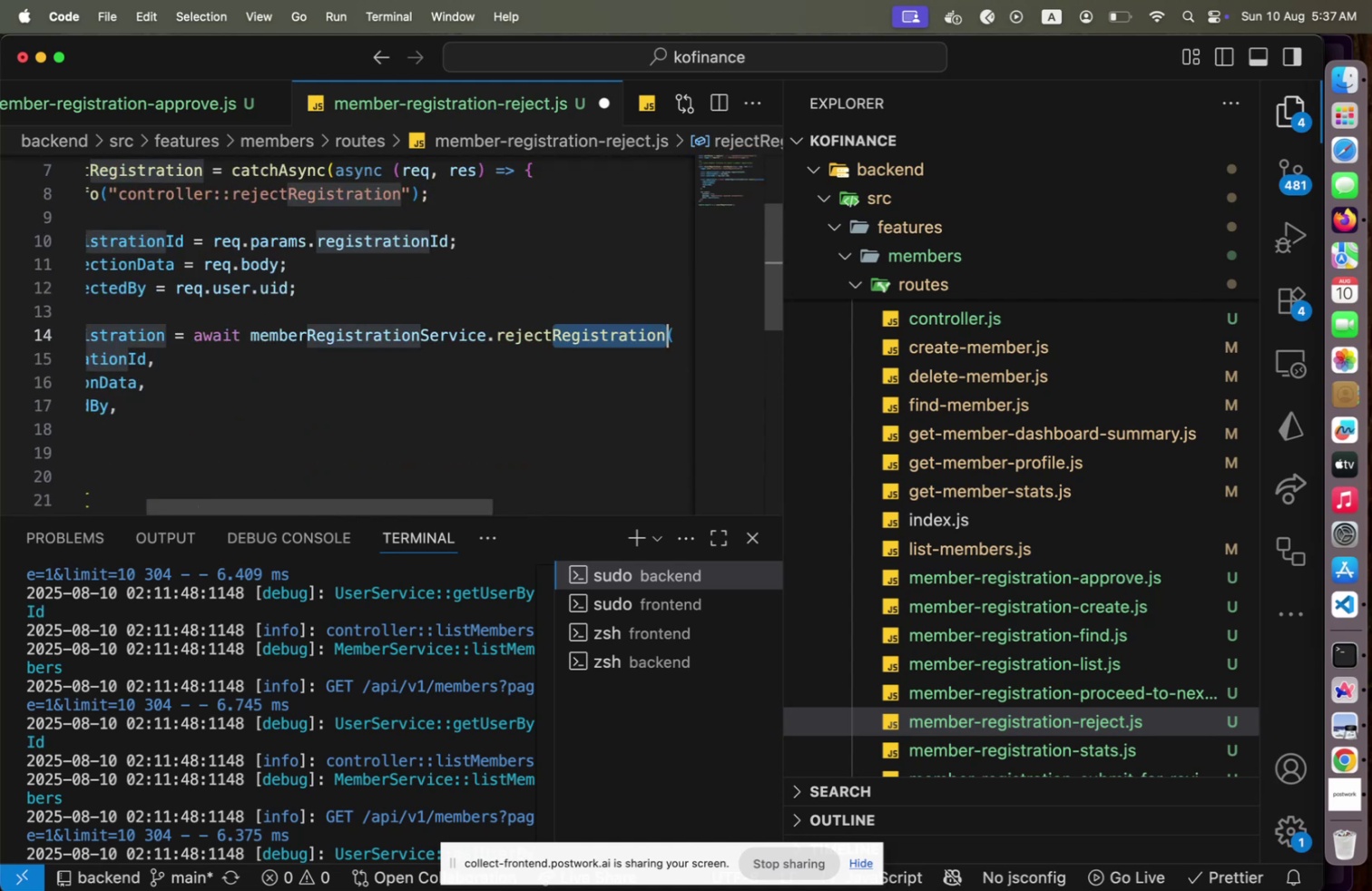 
key(Backspace)
 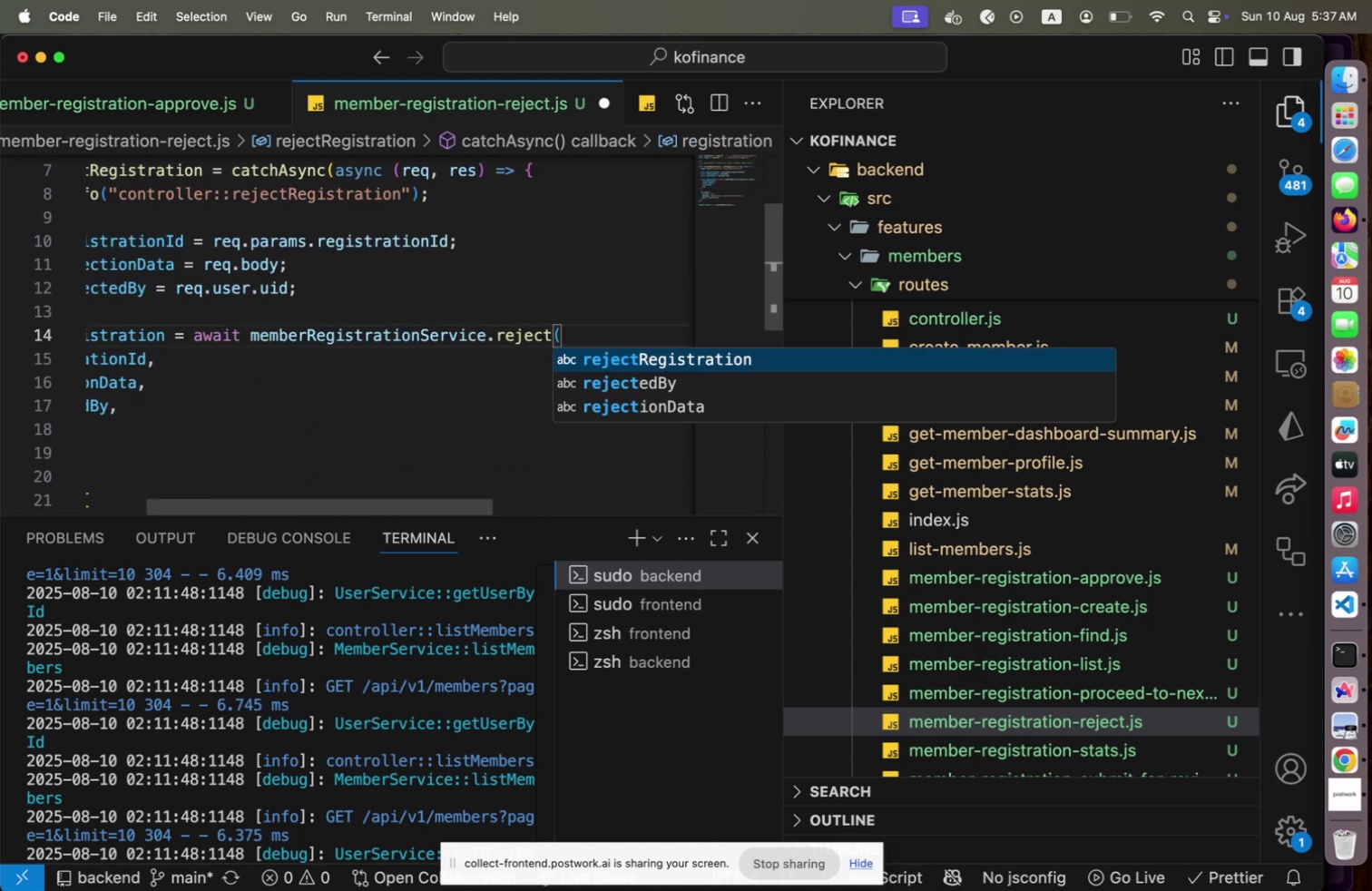 
hold_key(key=Backspace, duration=0.83)
 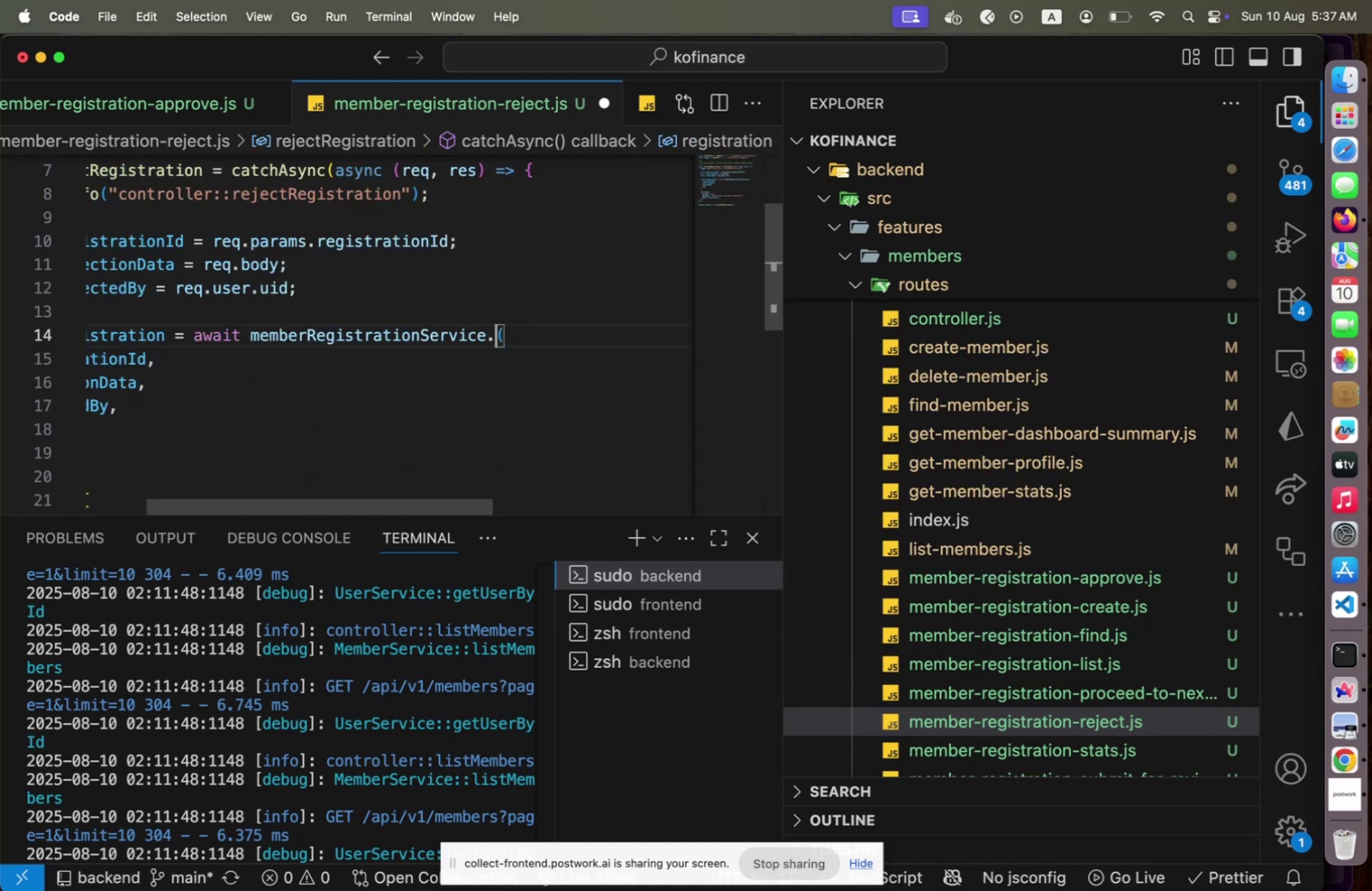 
key(Backspace)
 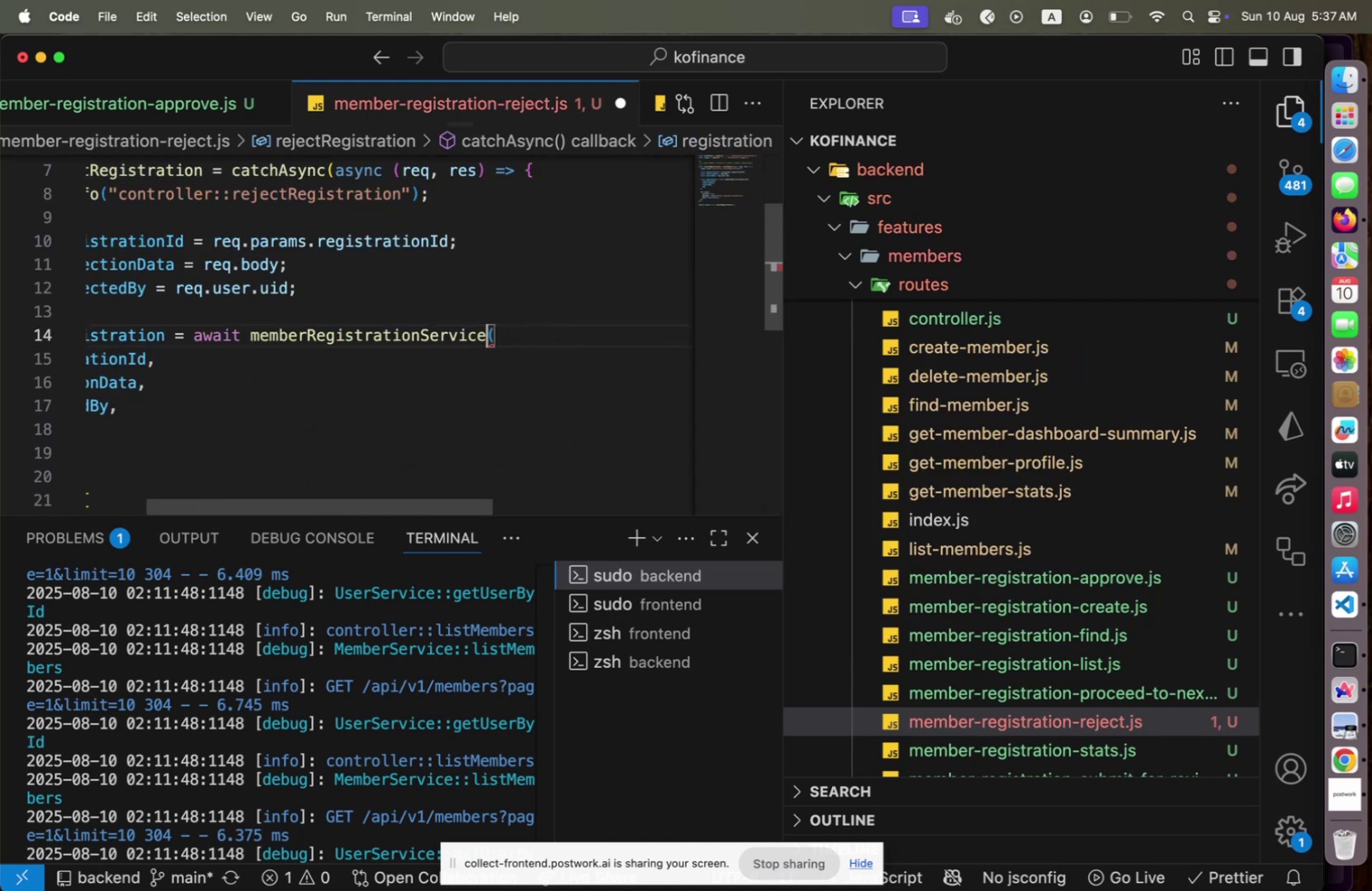 
key(E)
 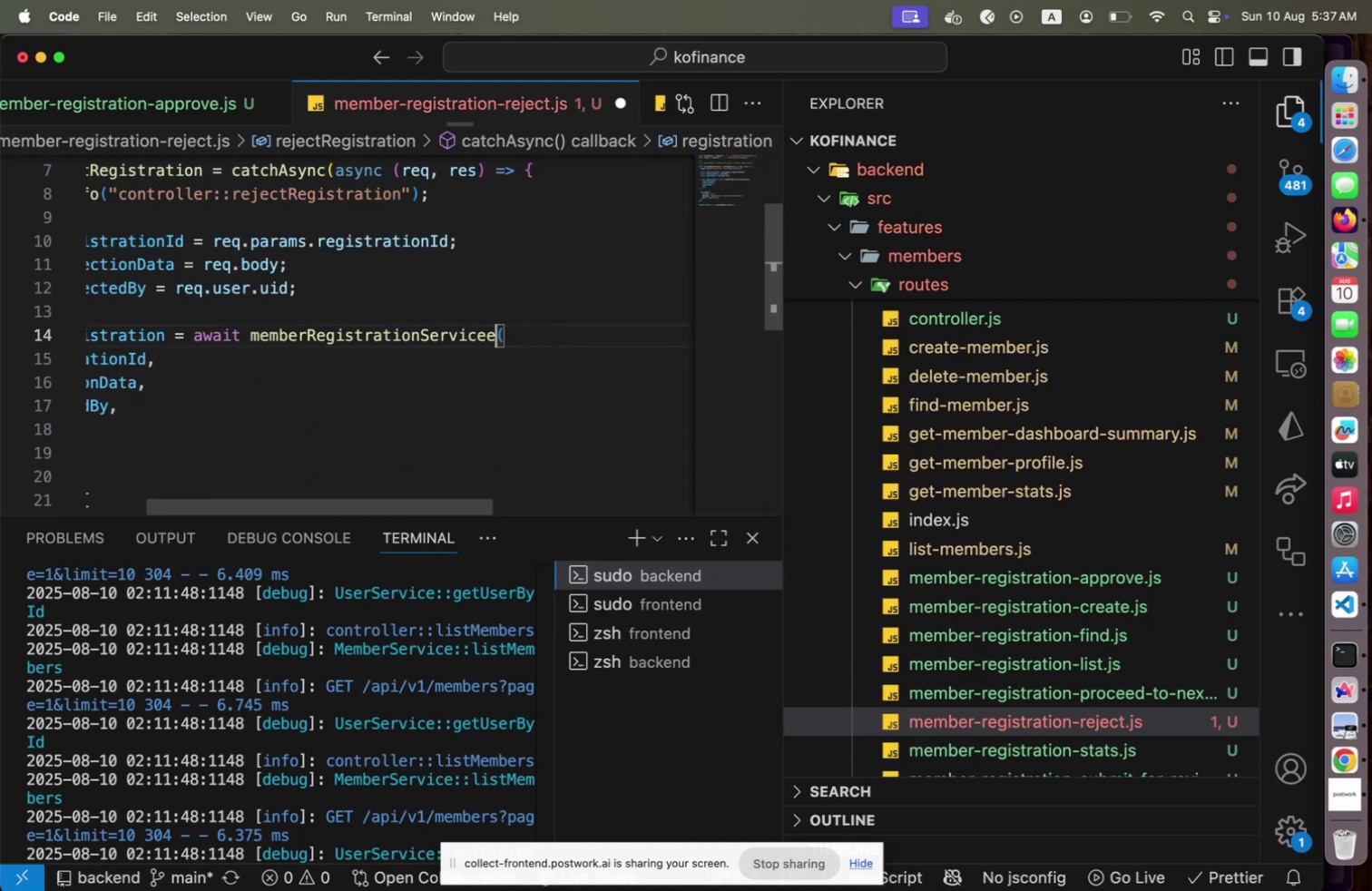 
key(Meta+Z)
 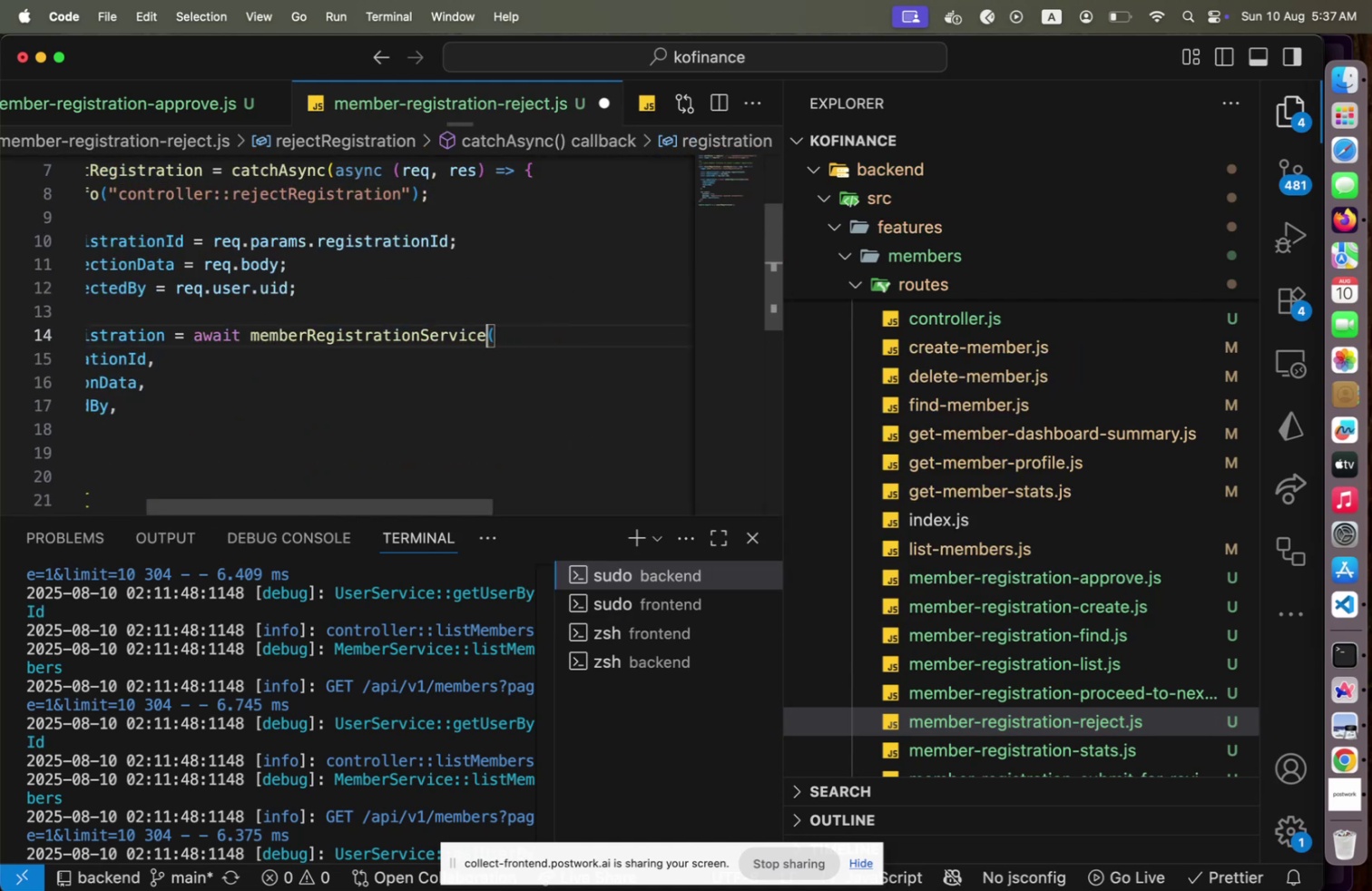 
key(Meta+CommandLeft)
 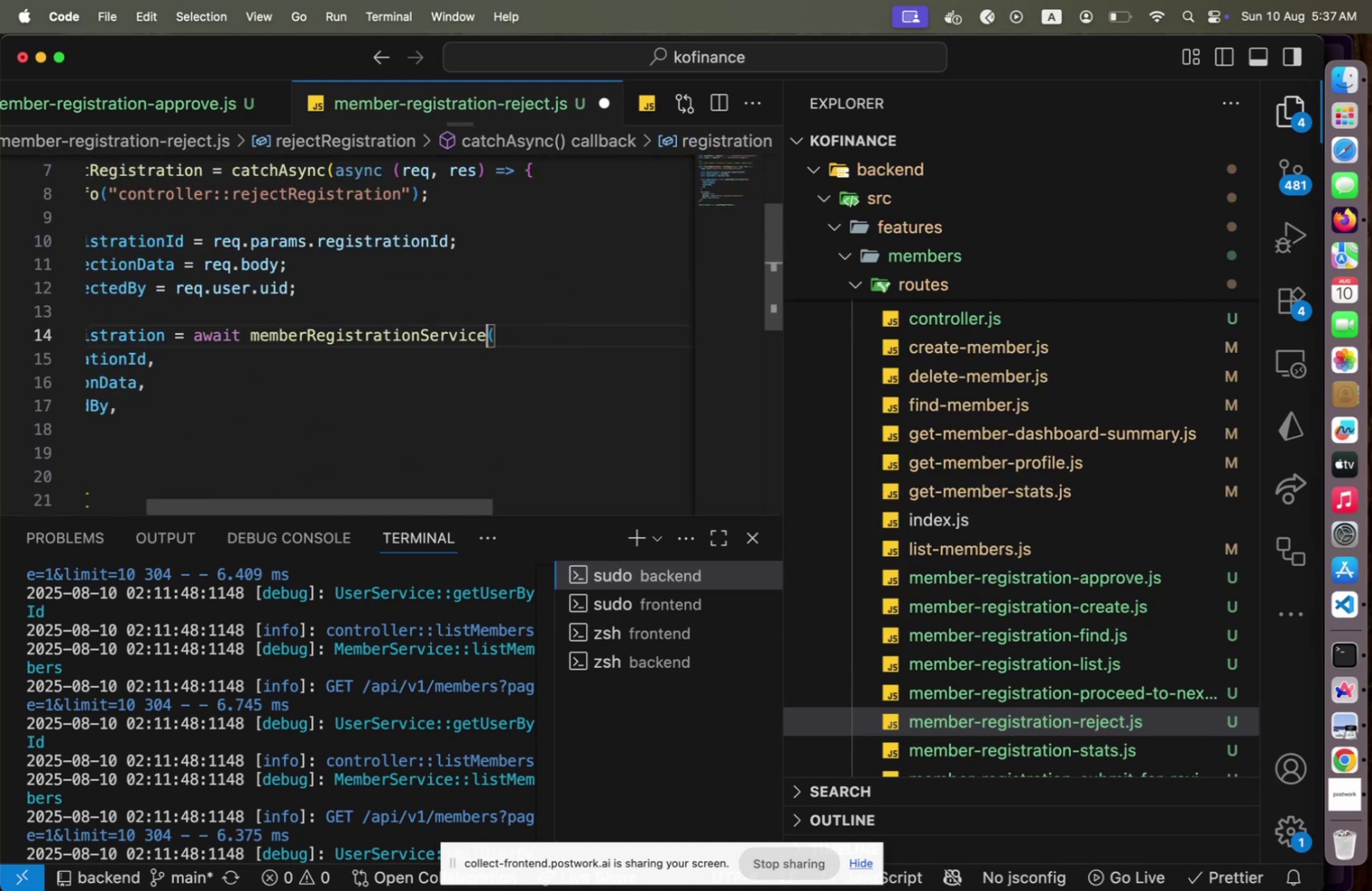 
key(Meta+Z)
 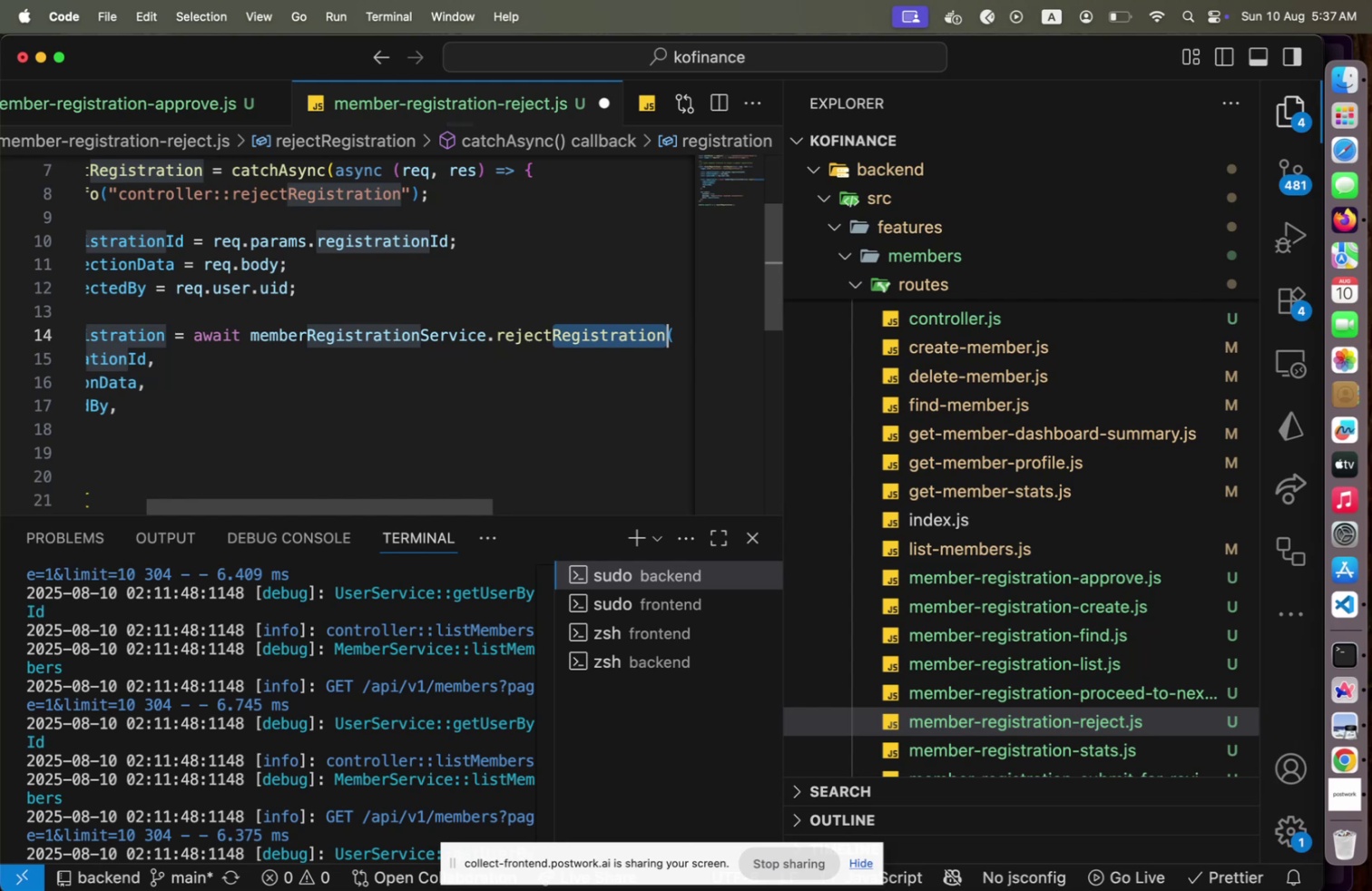 
key(ArrowLeft)
 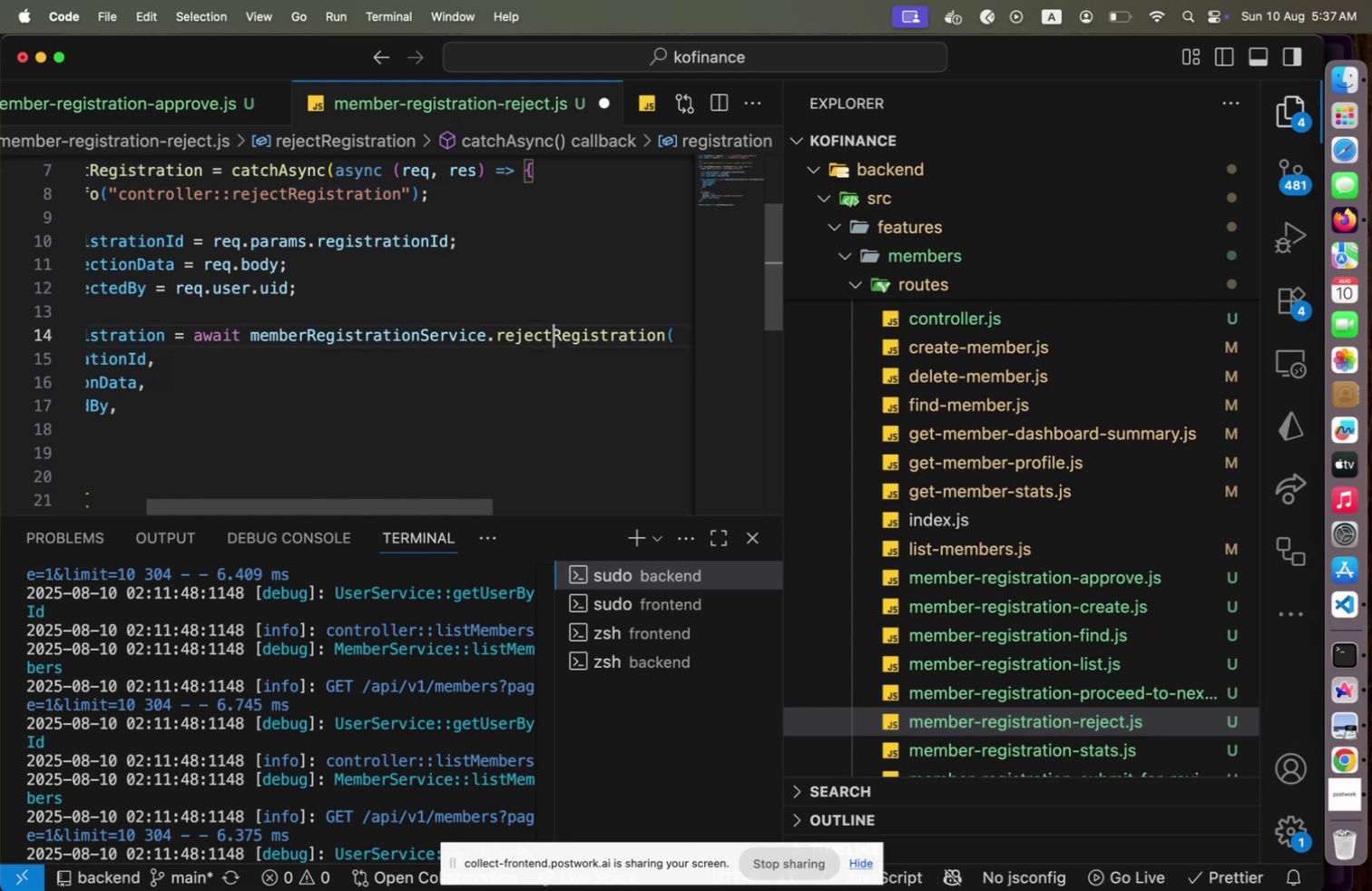 
hold_key(key=ArrowLeft, duration=0.9)
 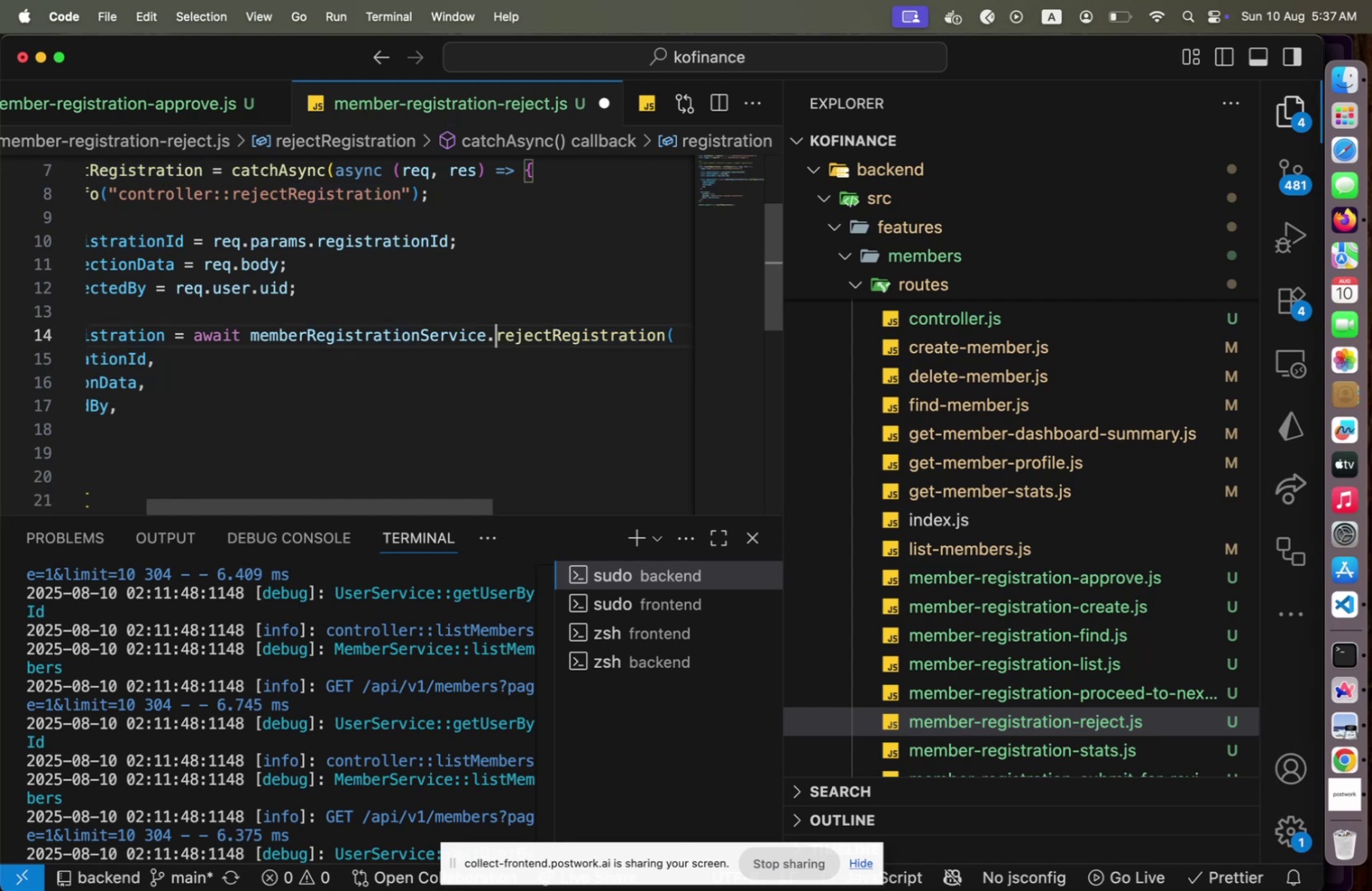 
key(ArrowLeft)
 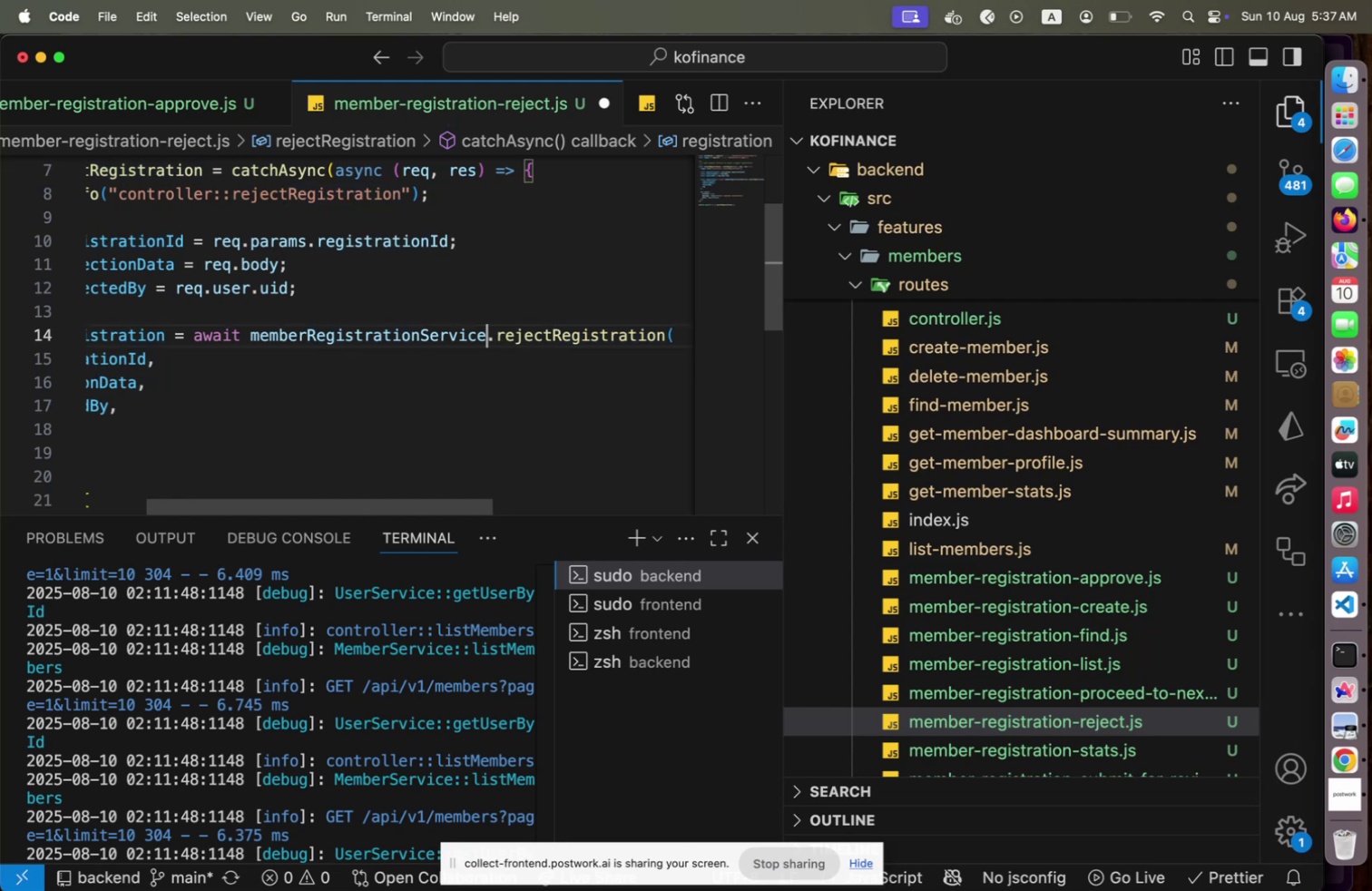 
key(Backspace)
 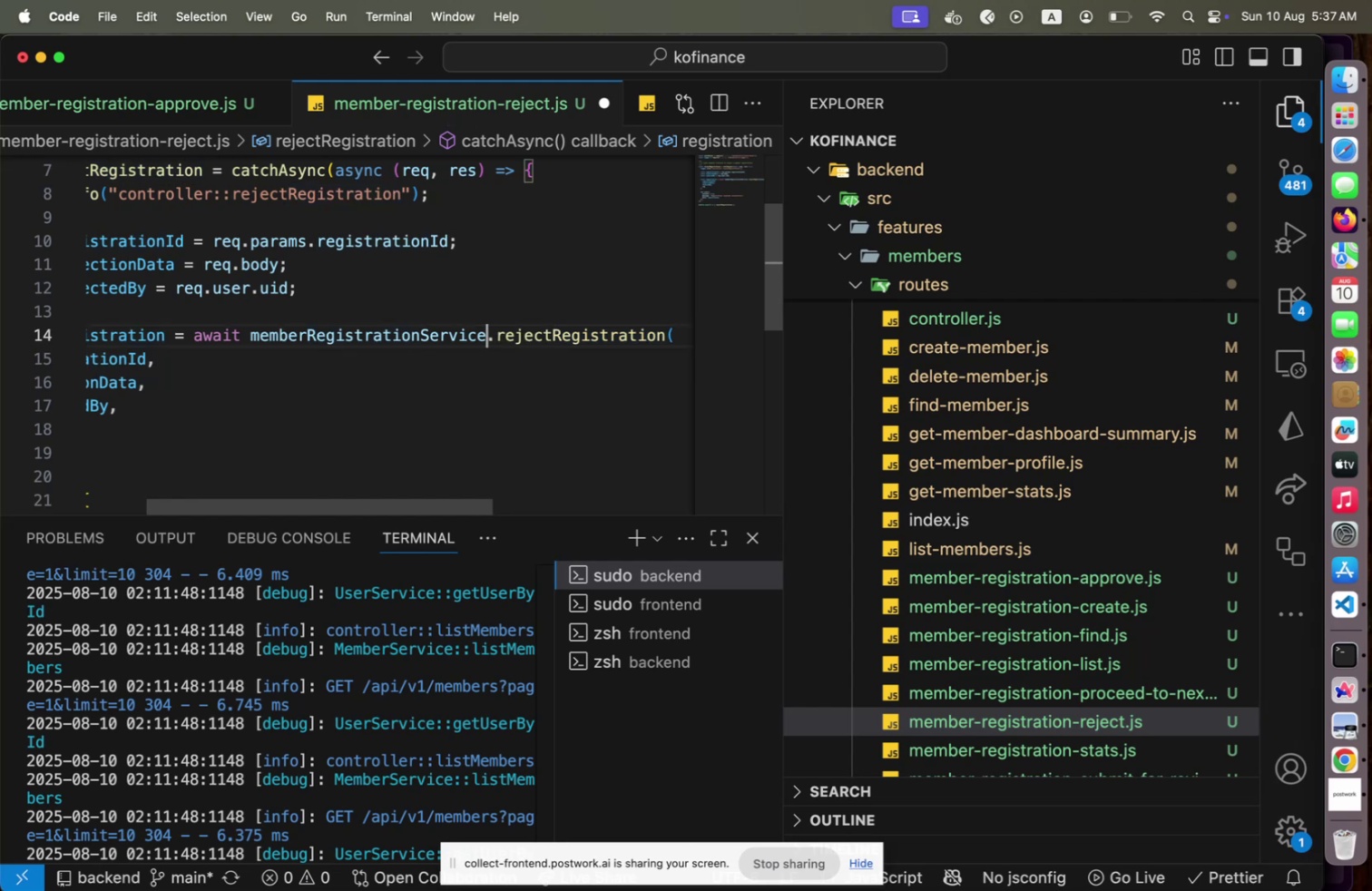 
key(E)
 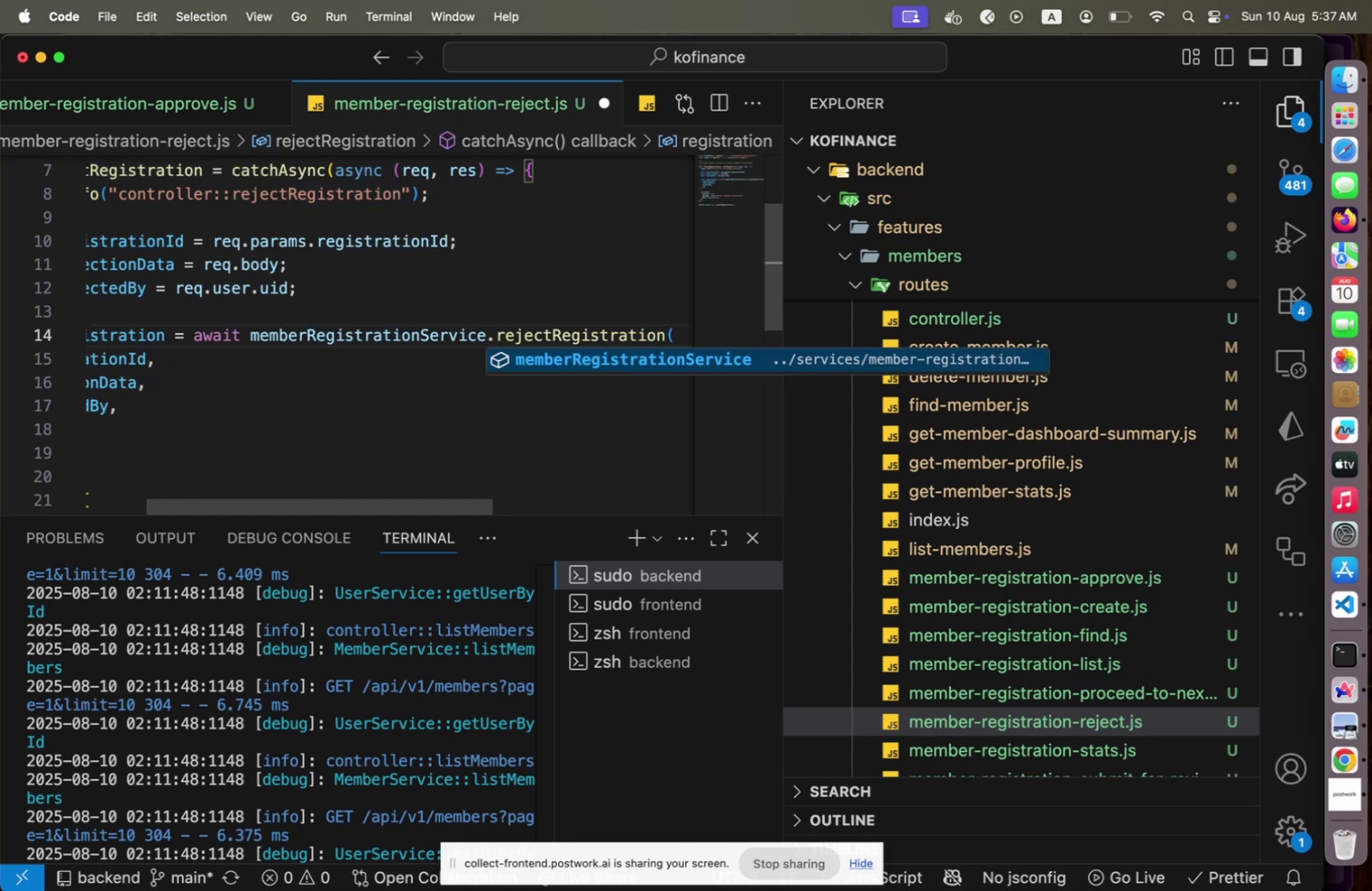 
key(Enter)
 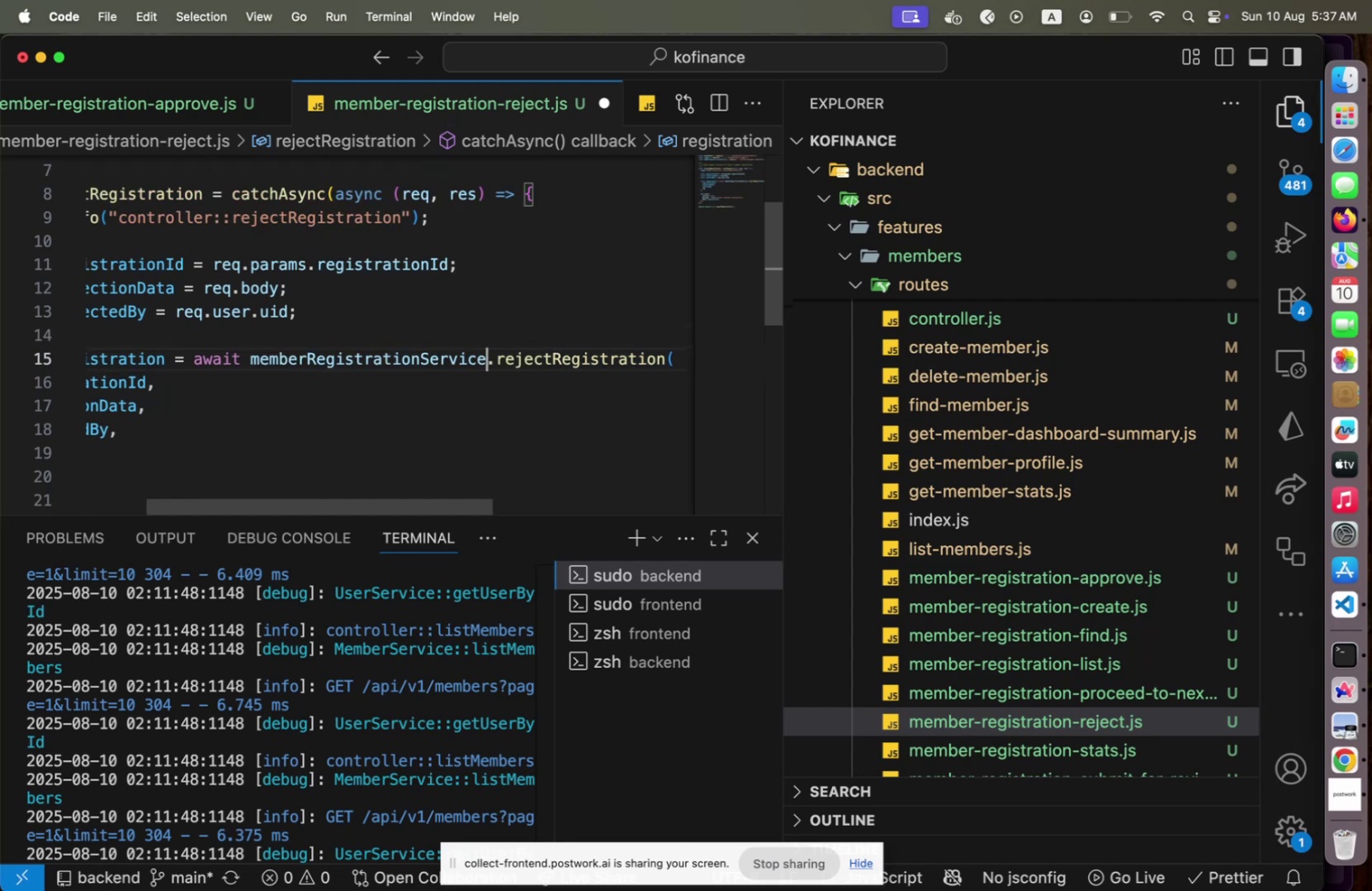 
key(ArrowRight)
 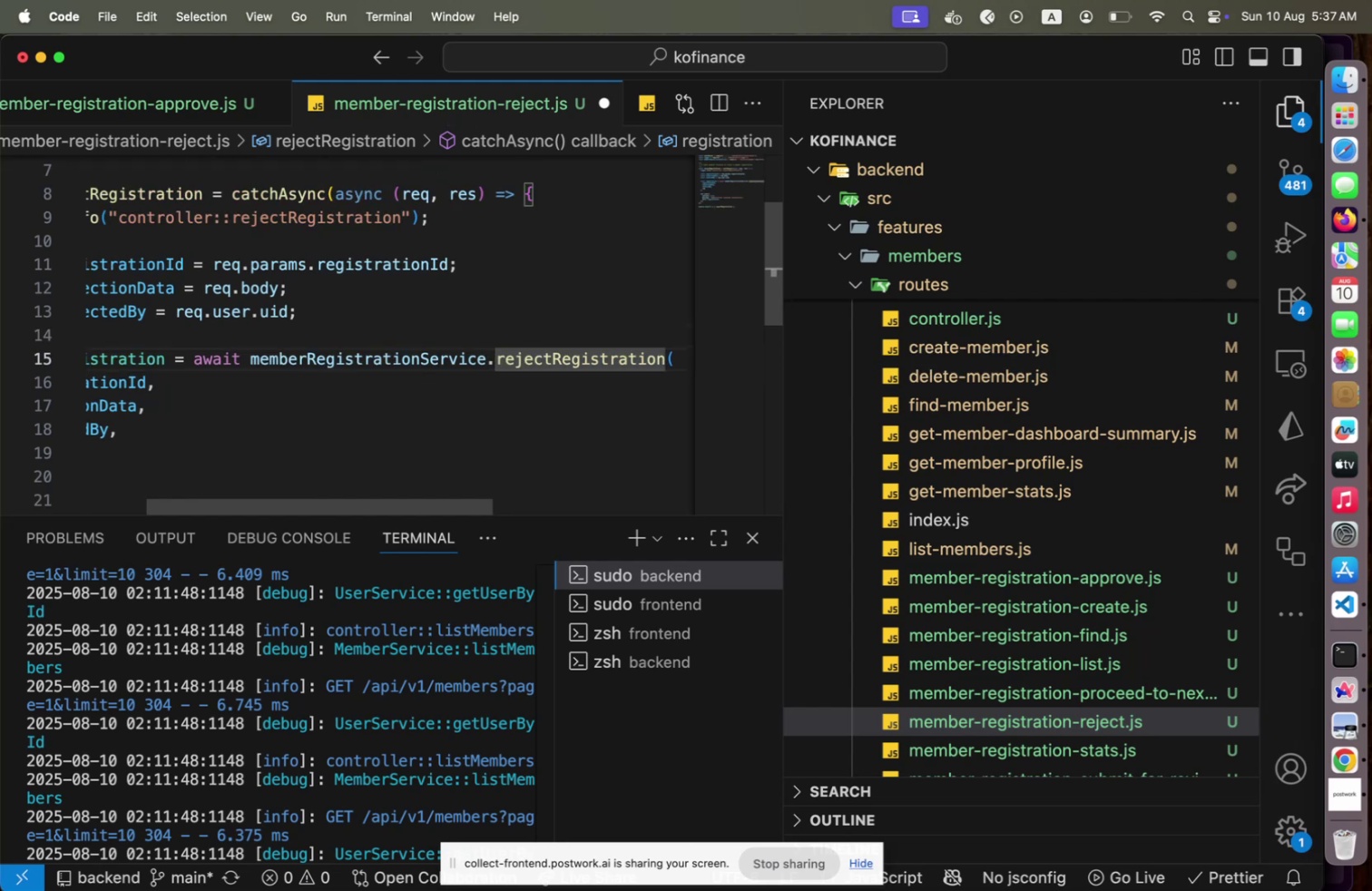 
mouse_move([593, 363])
 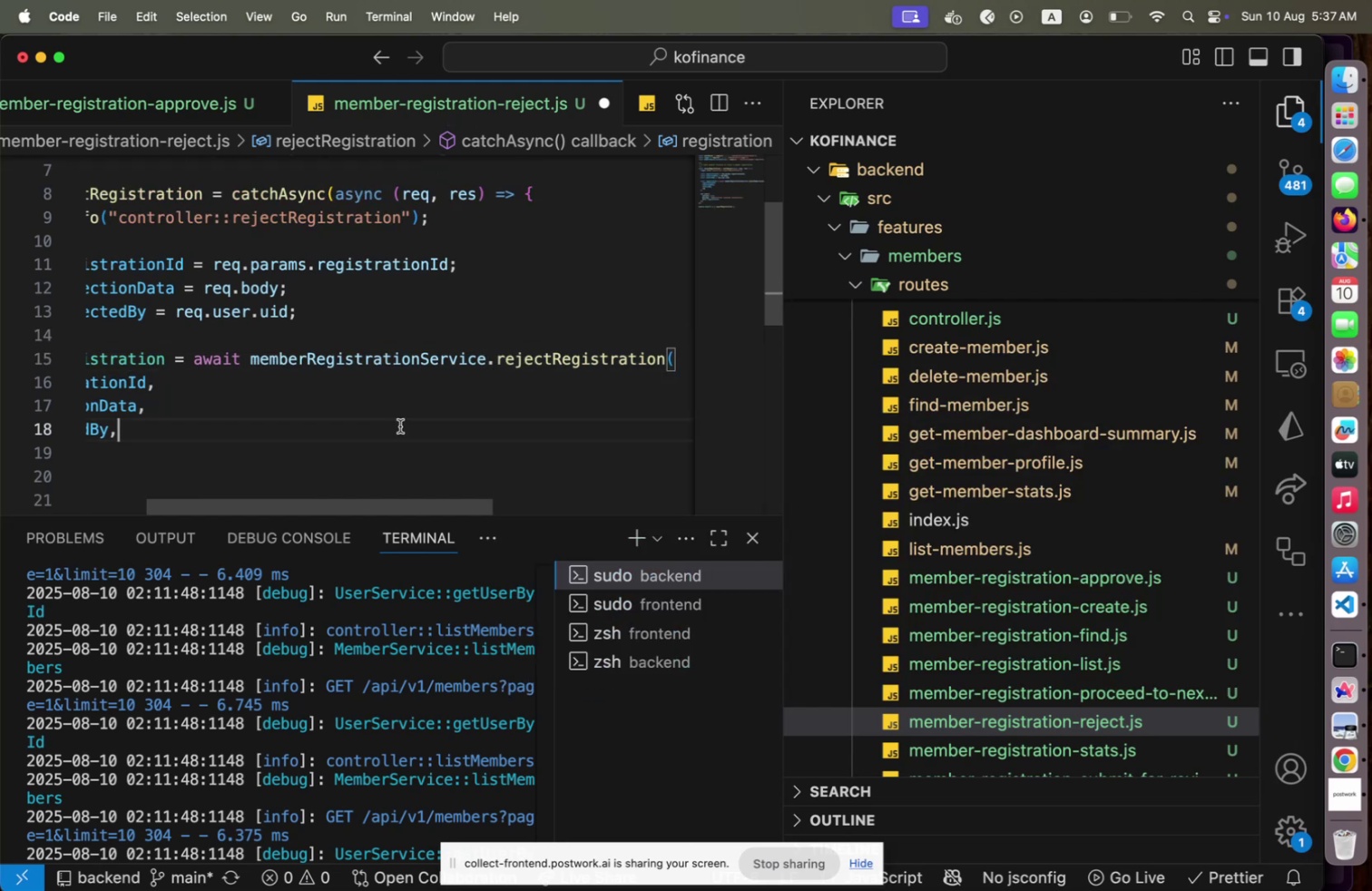 
key(Home)
 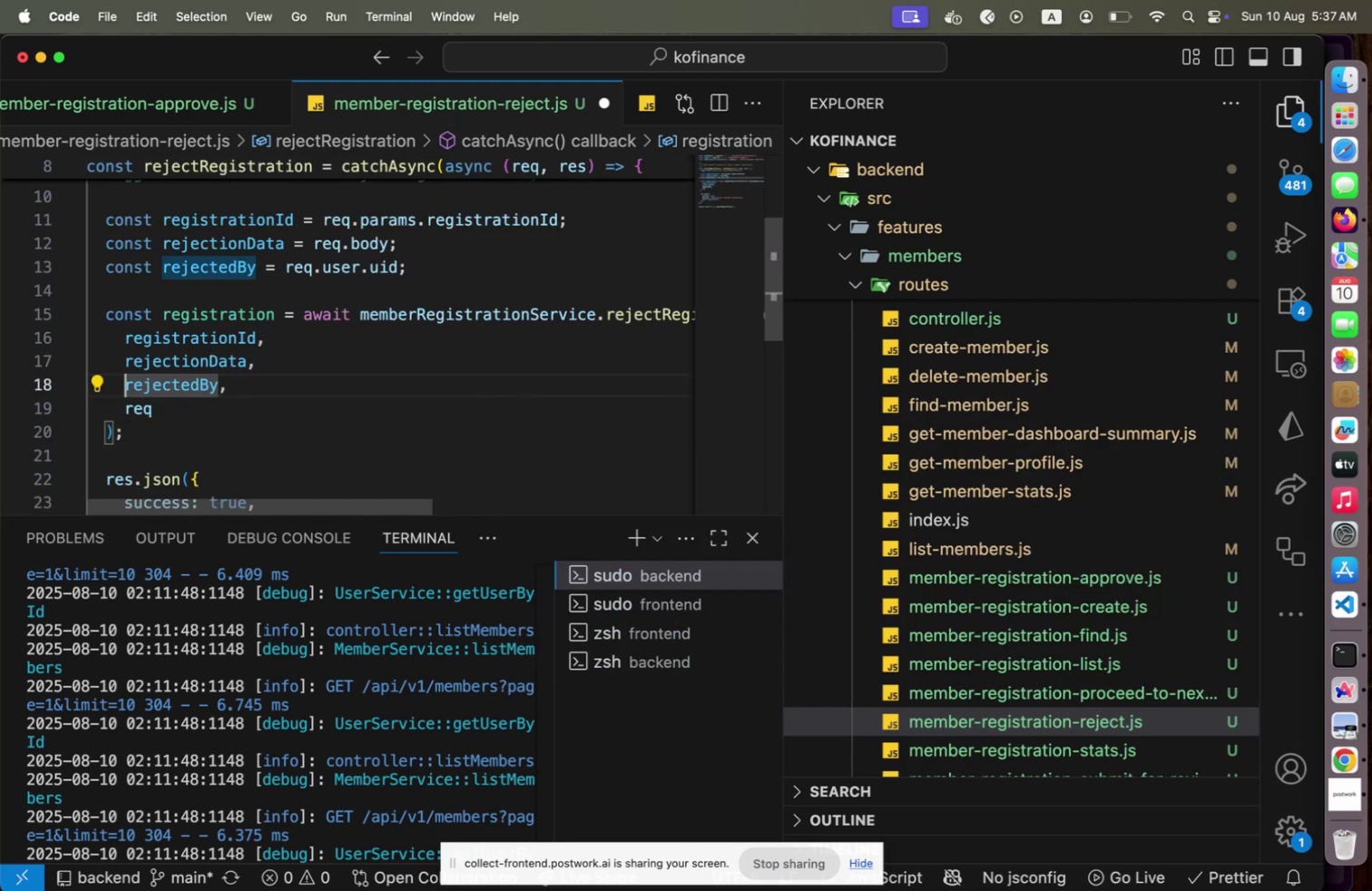 
key(ArrowDown)
 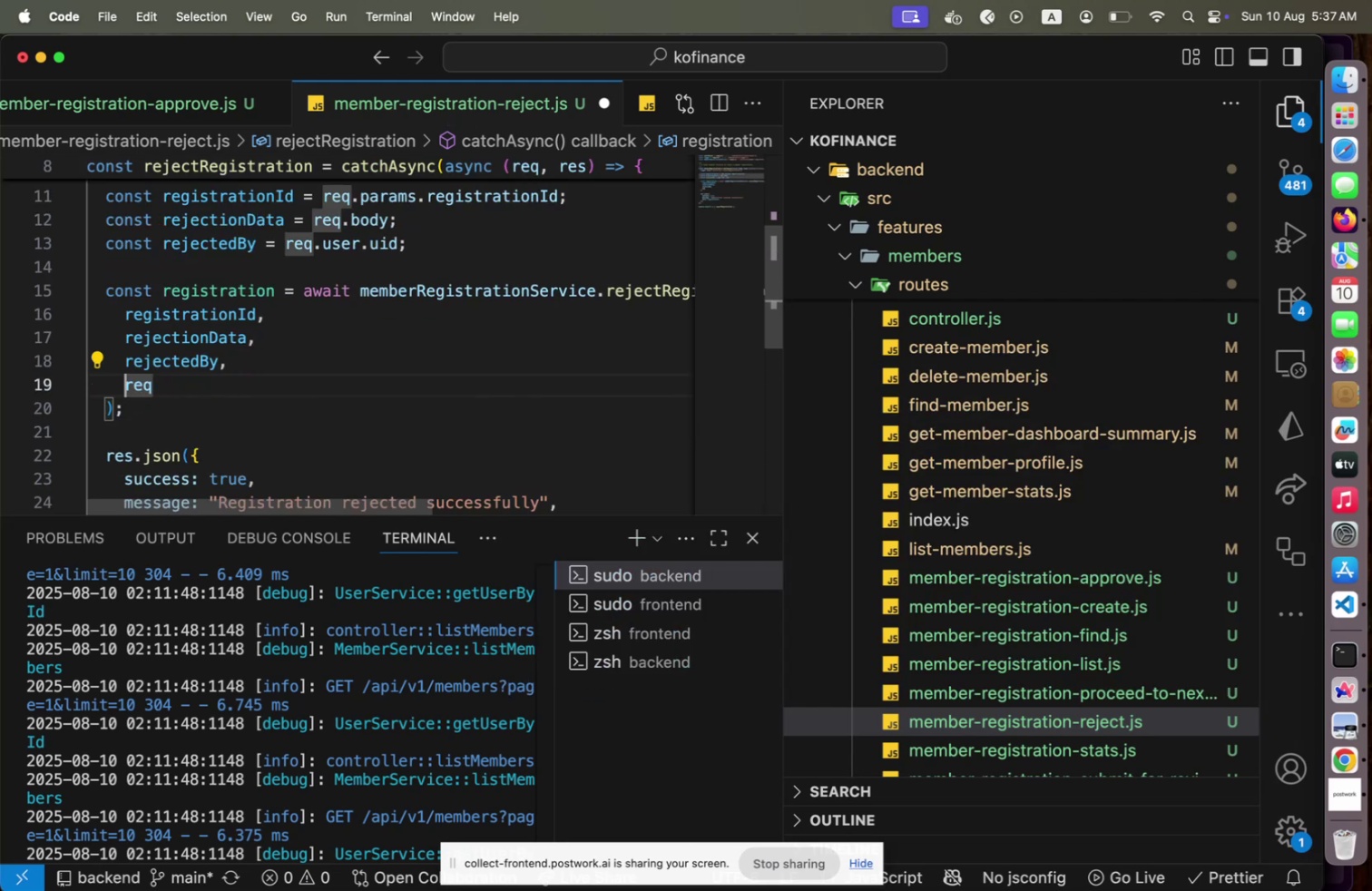 
key(ArrowDown)
 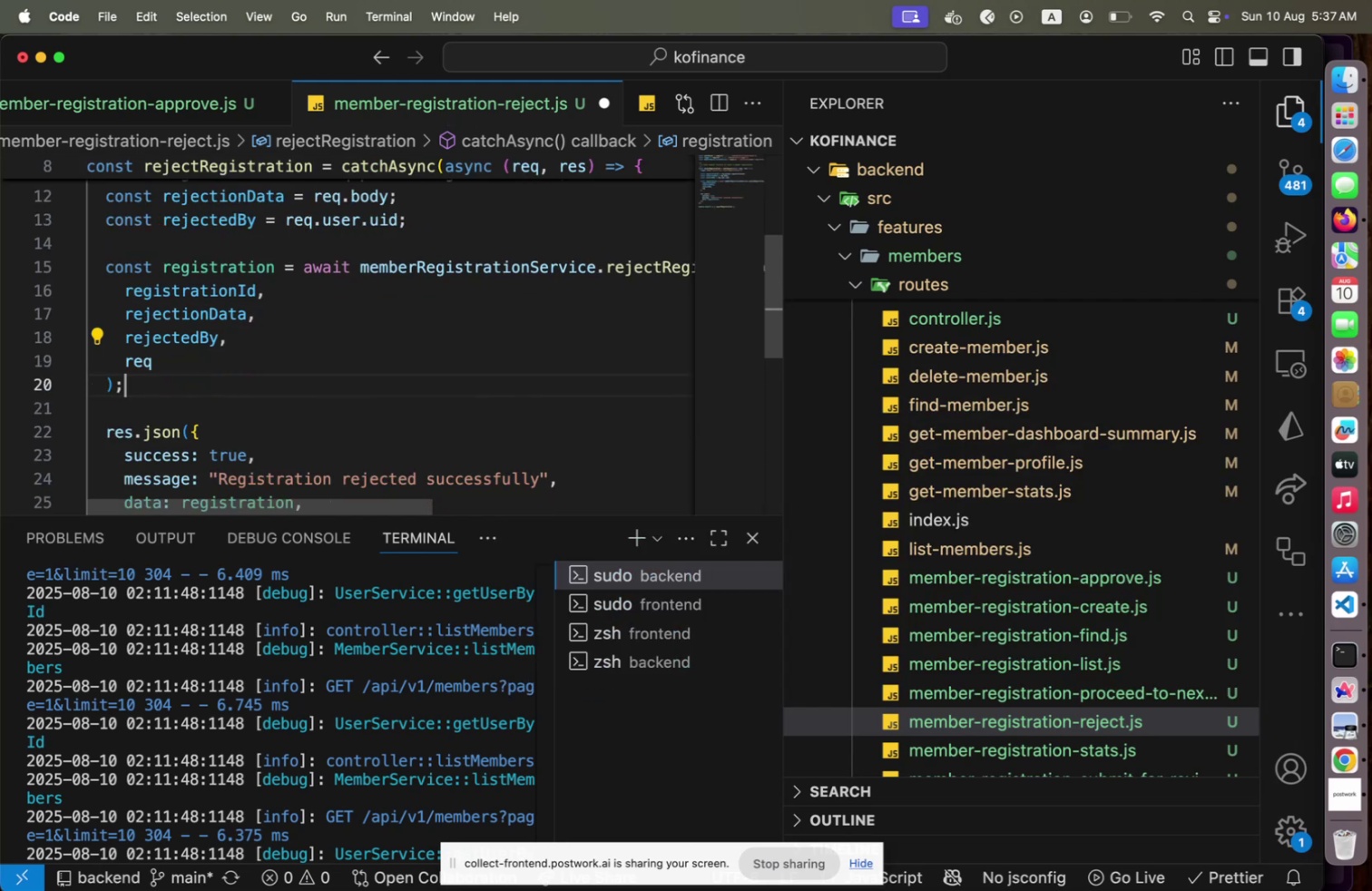 
key(ArrowDown)
 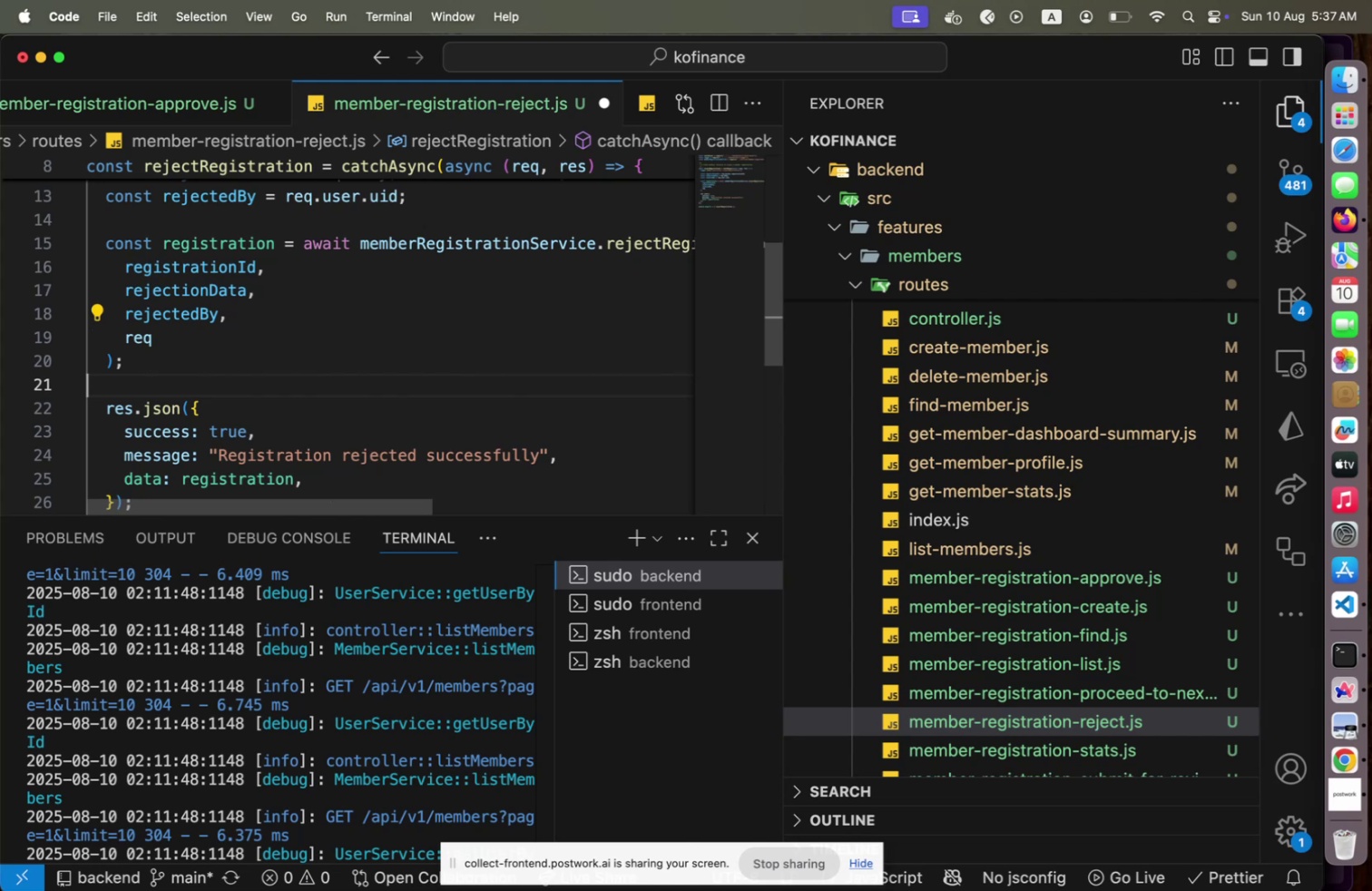 
key(ArrowDown)
 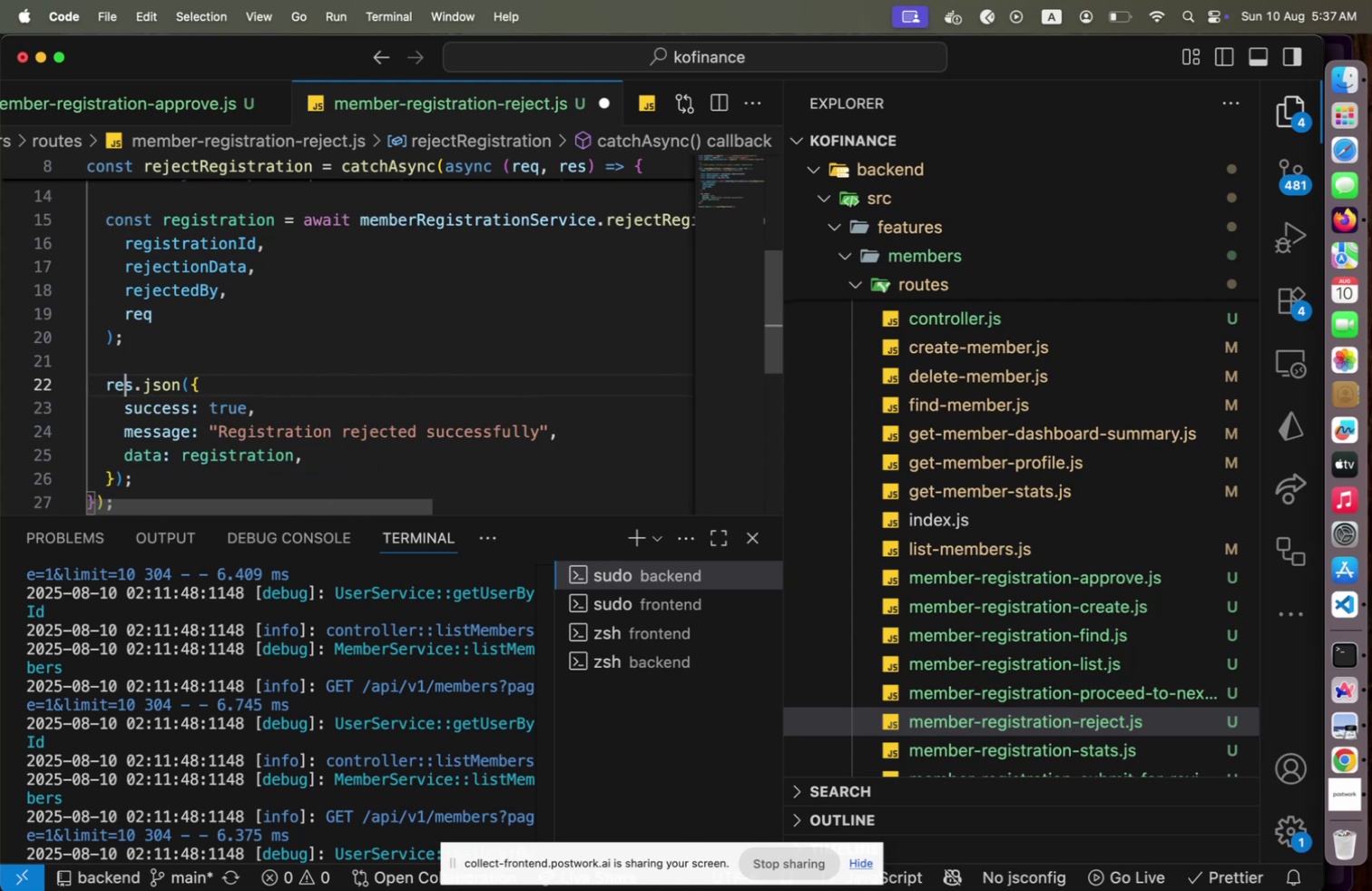 
key(ArrowDown)
 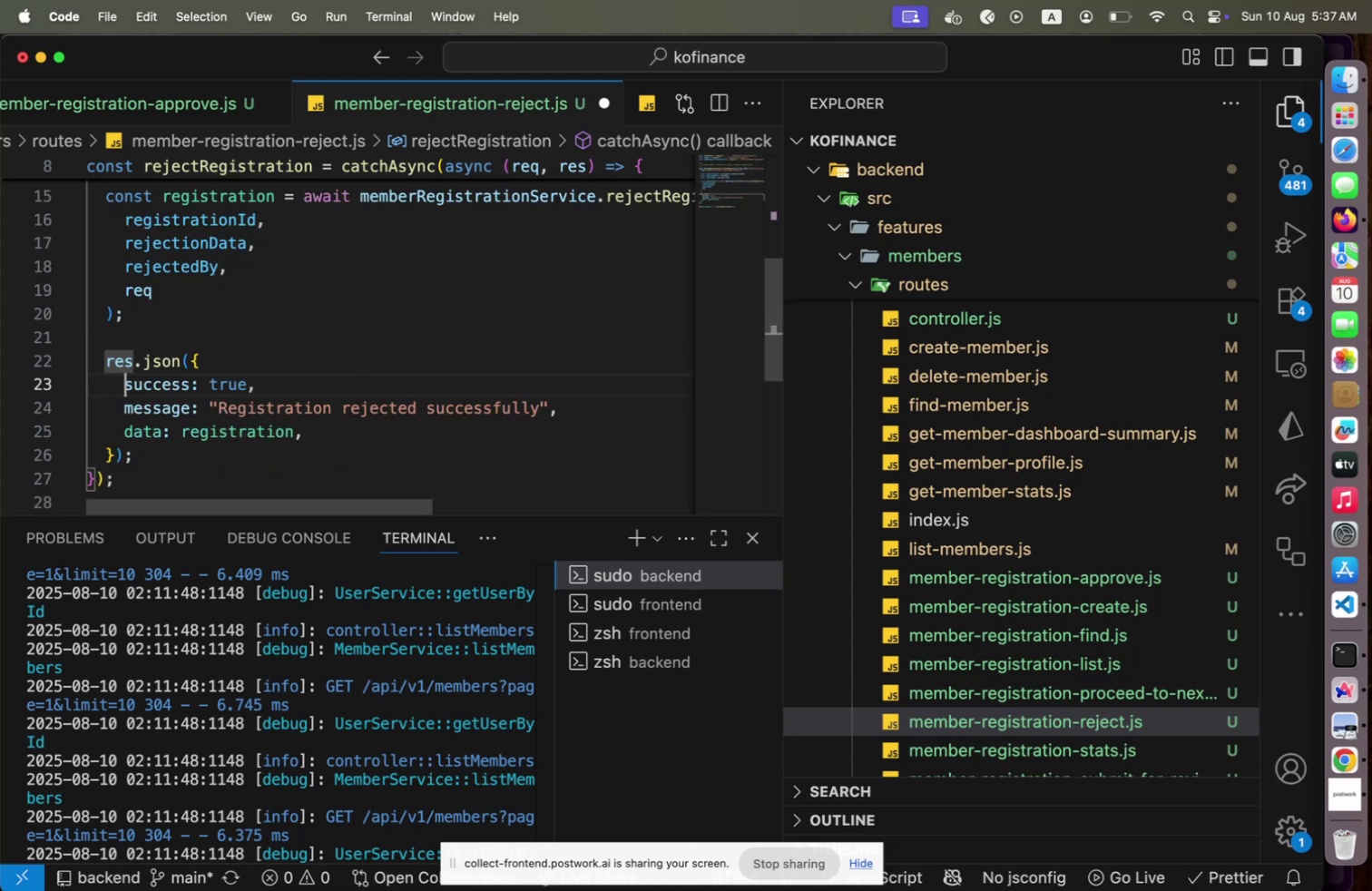 
key(ArrowDown)
 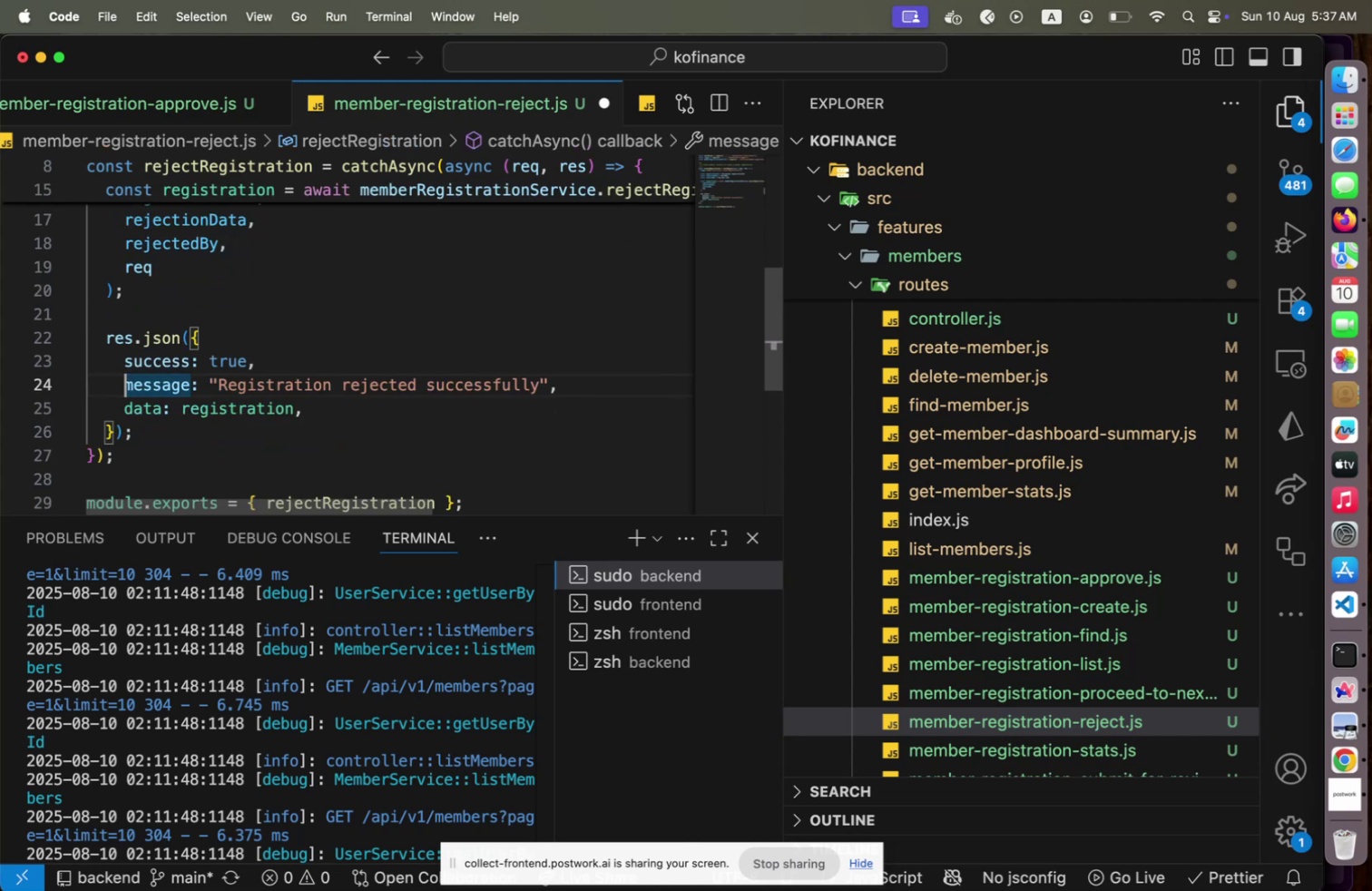 
key(Alt+Shift+F)
 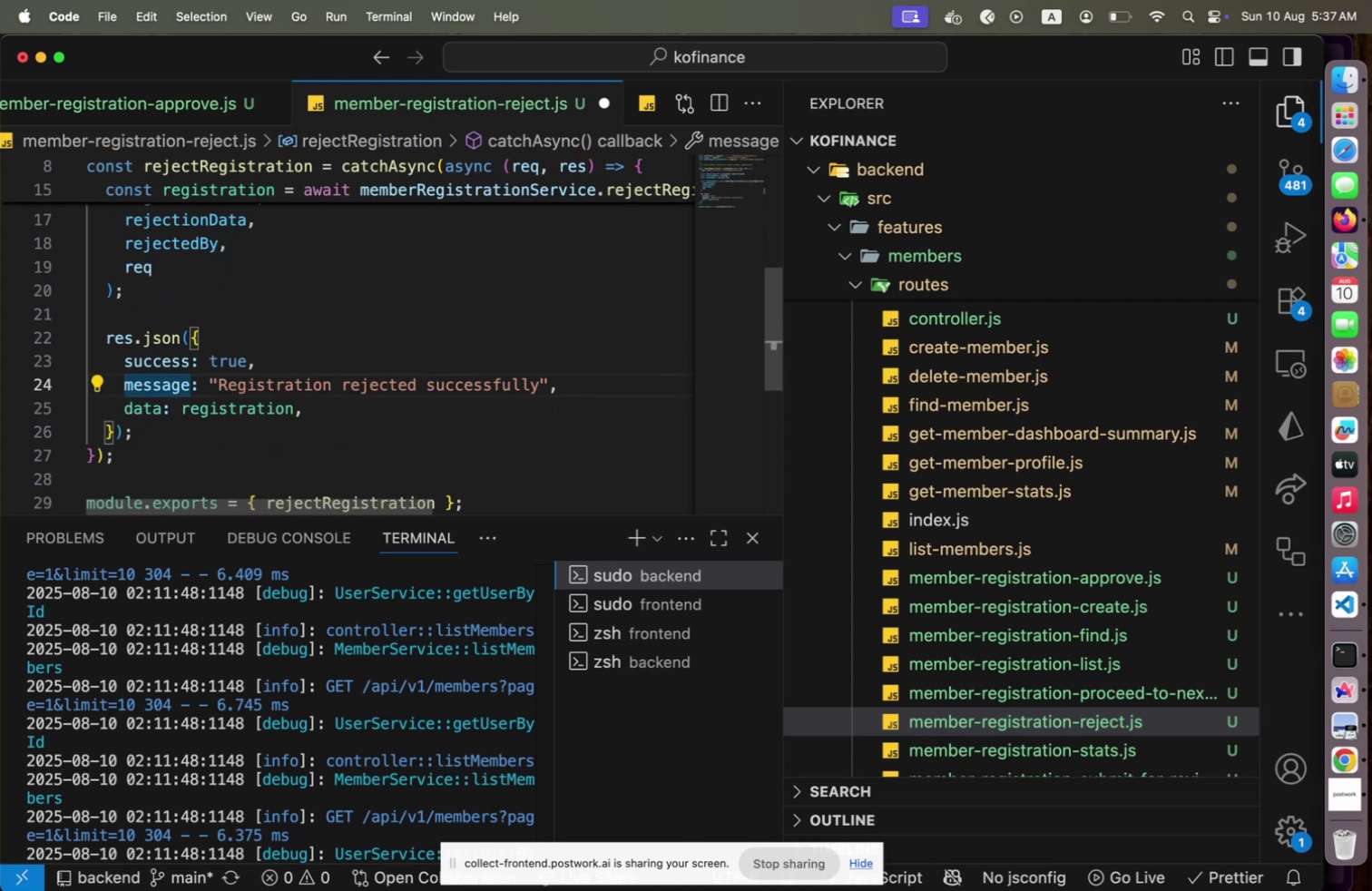 
key(Meta+CommandLeft)
 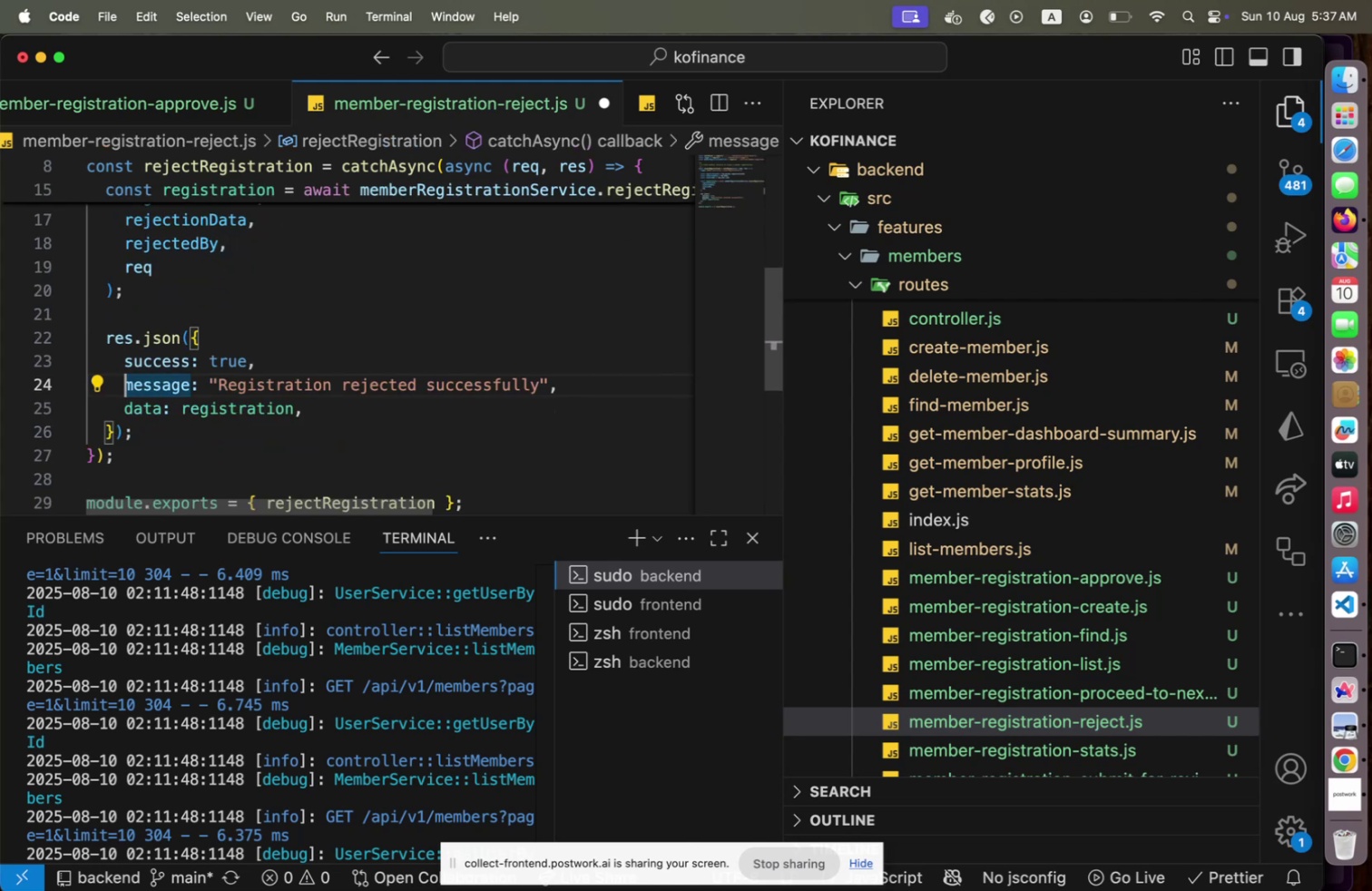 
key(Meta+S)
 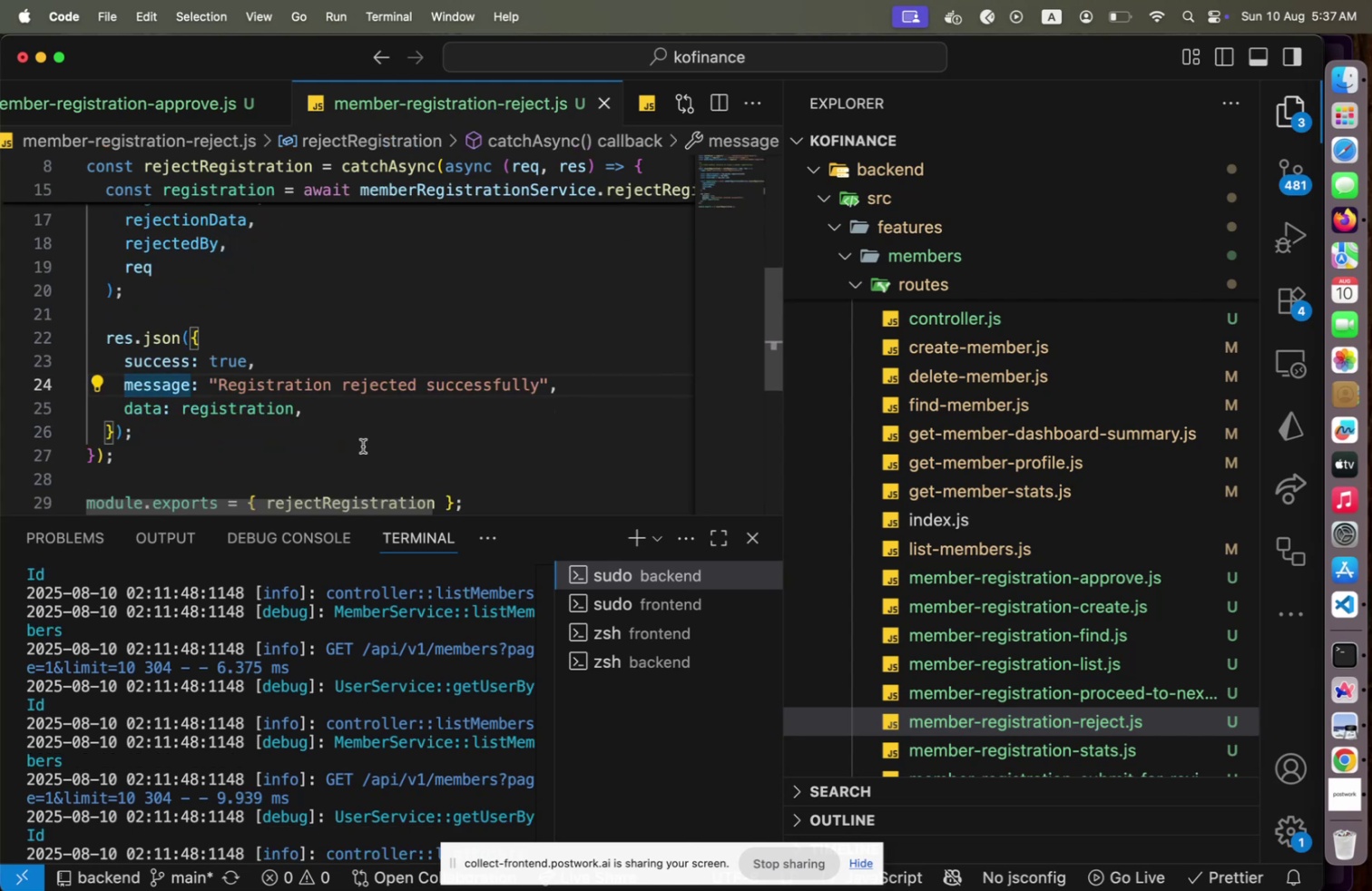 
scroll: coordinate [374, 446], scroll_direction: up, amount: 7.0
 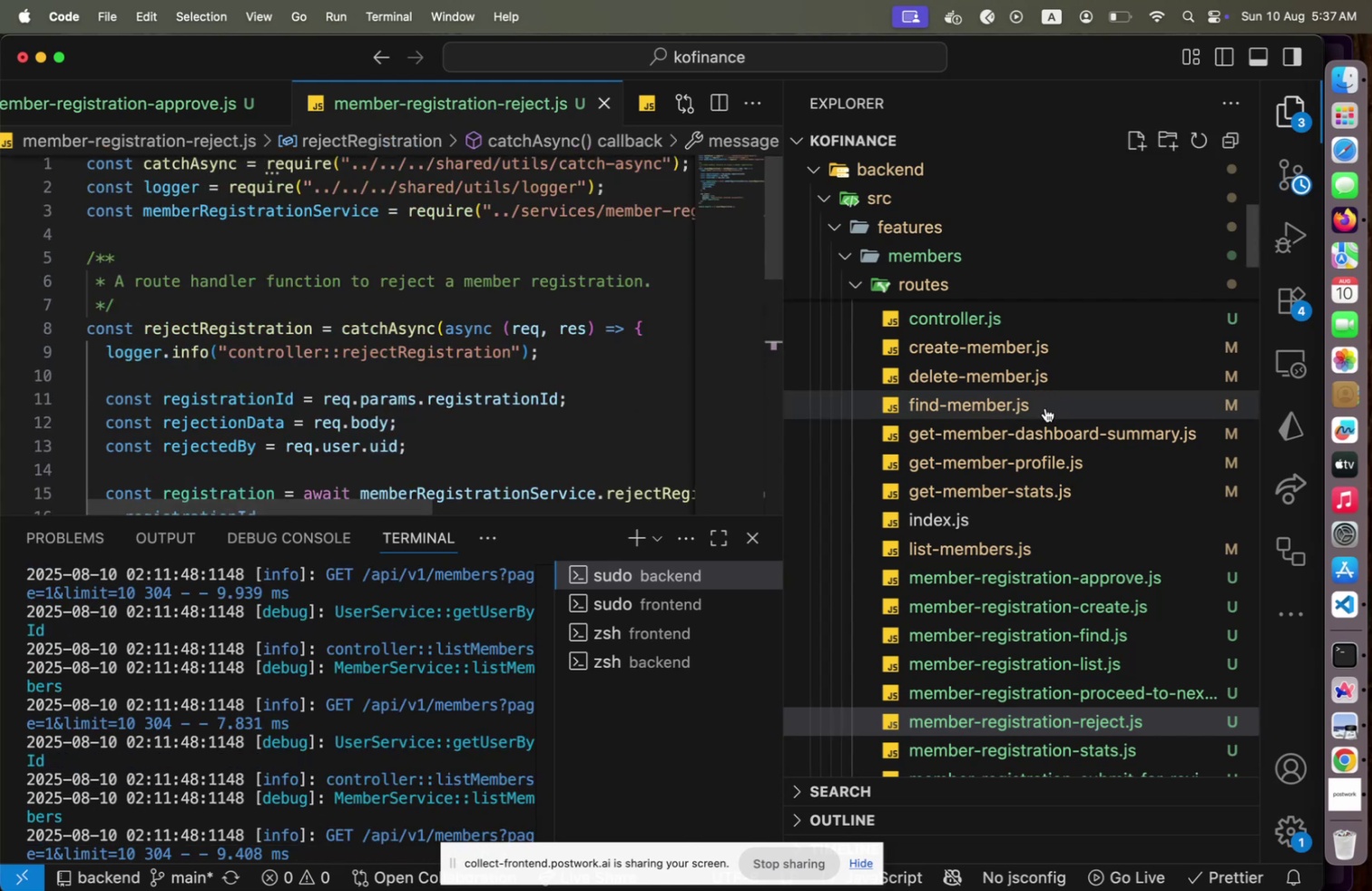 
scroll: coordinate [1012, 522], scroll_direction: down, amount: 16.0
 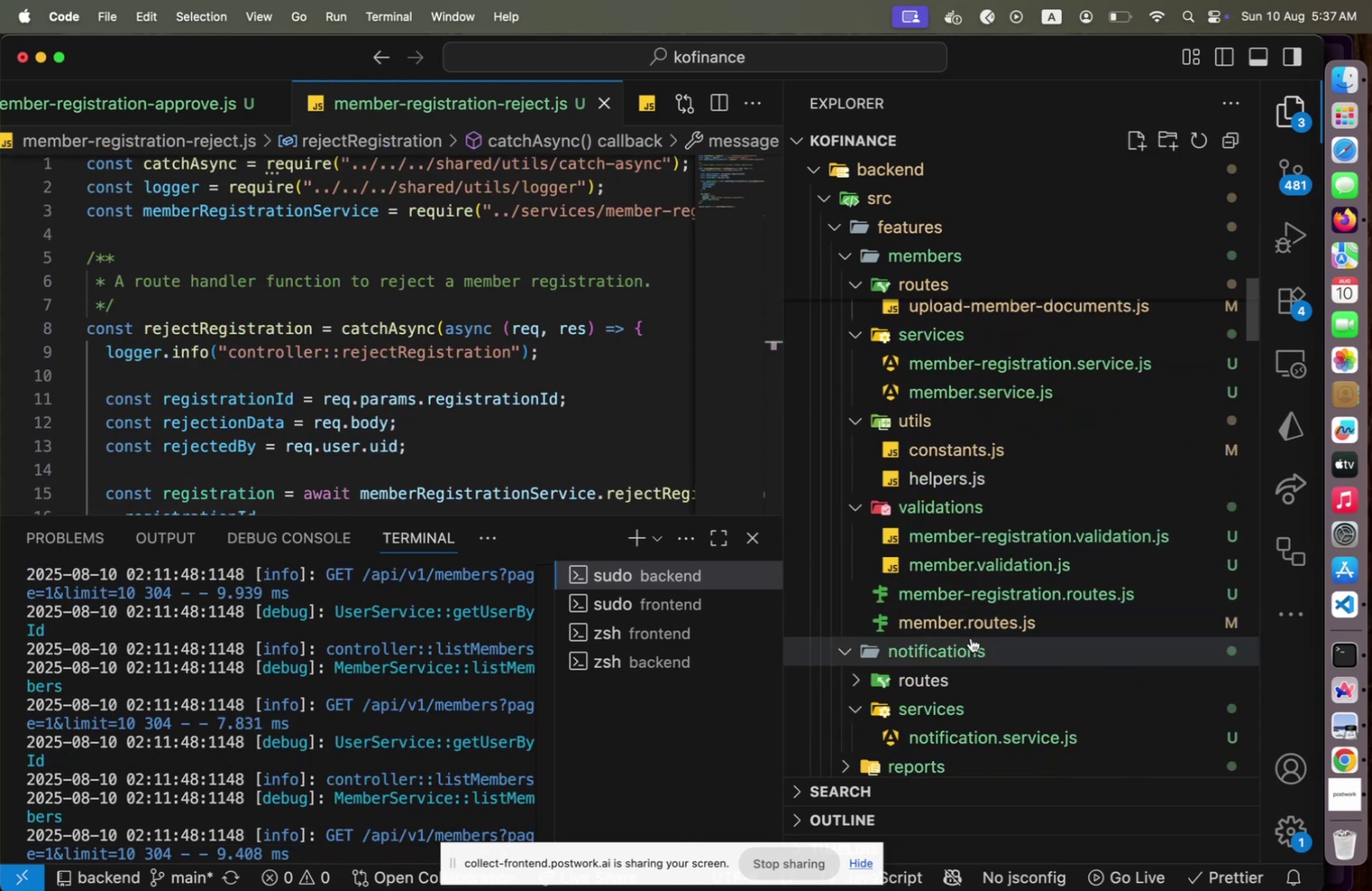 
left_click([974, 628])
 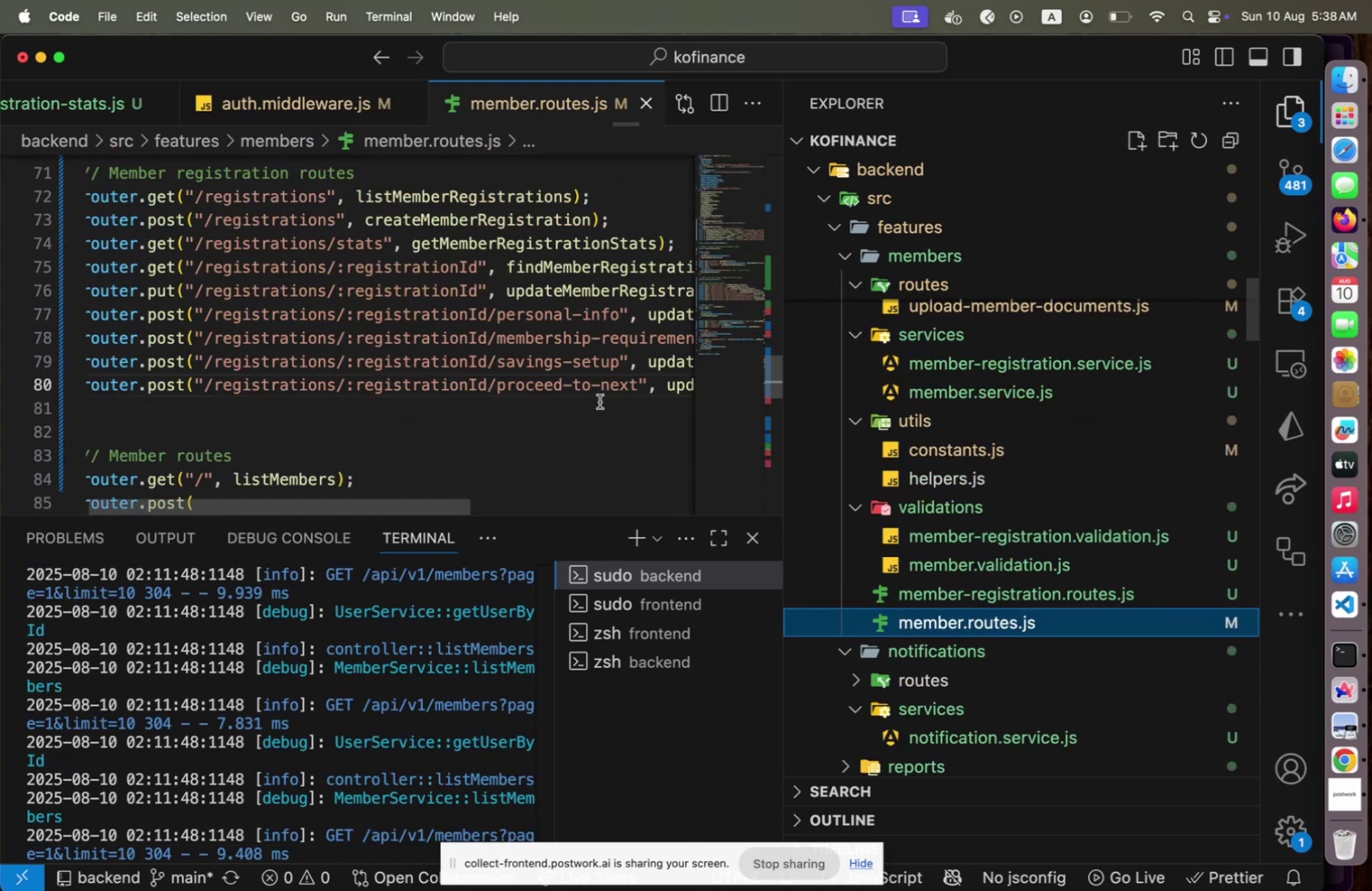 
left_click([599, 394])
 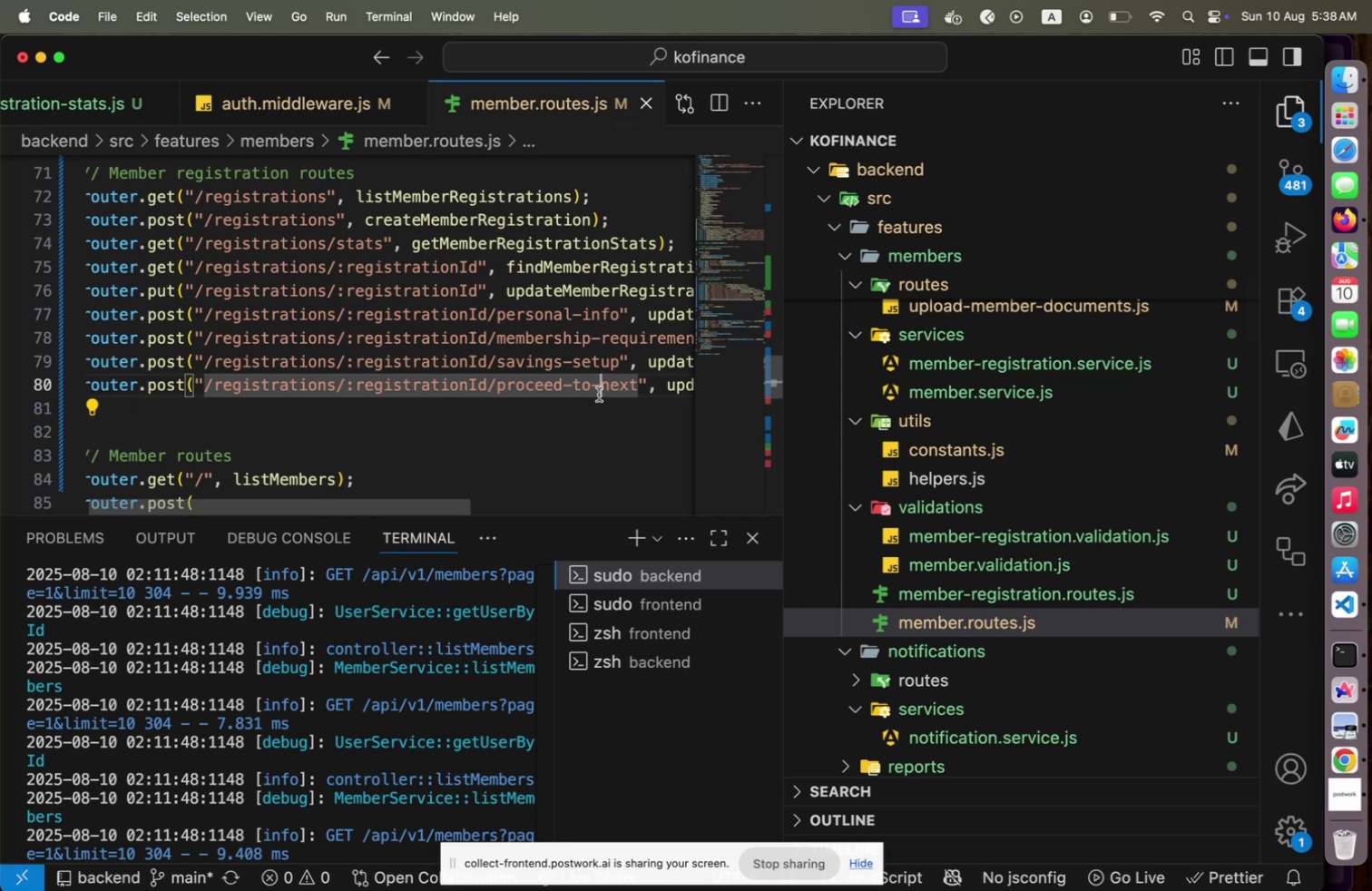 
key(End)
 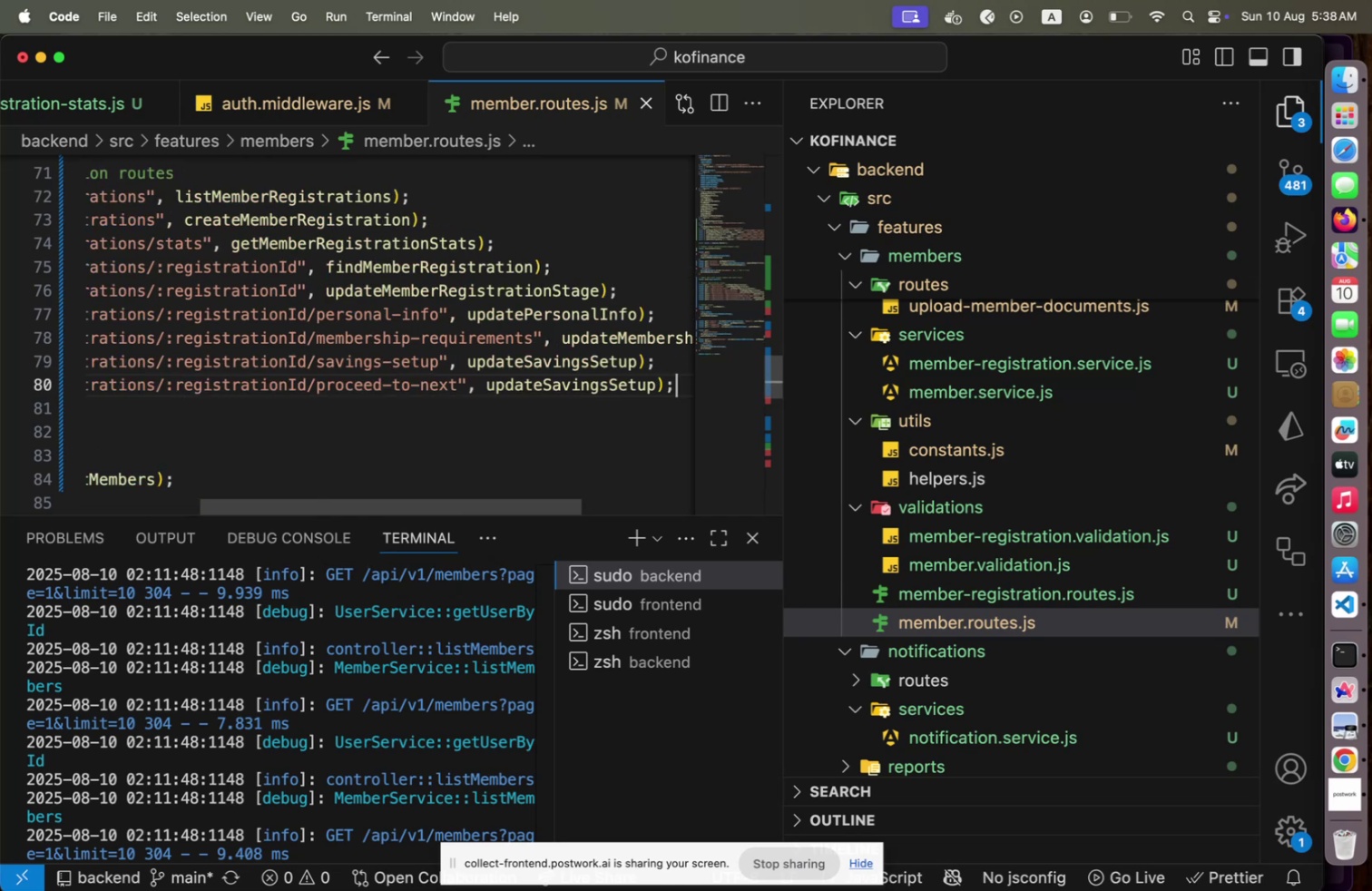 
key(ArrowLeft)
 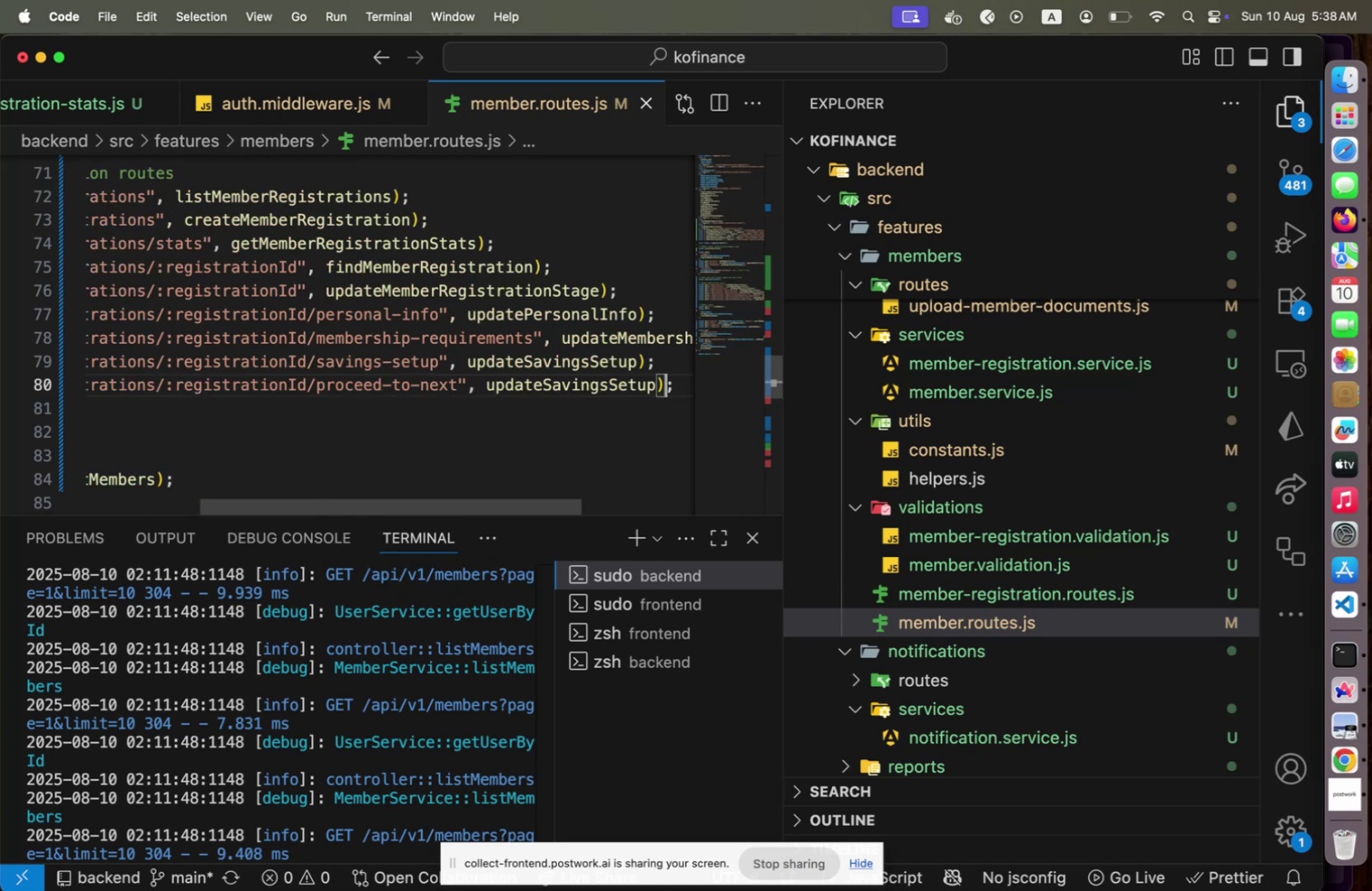 
key(ArrowLeft)
 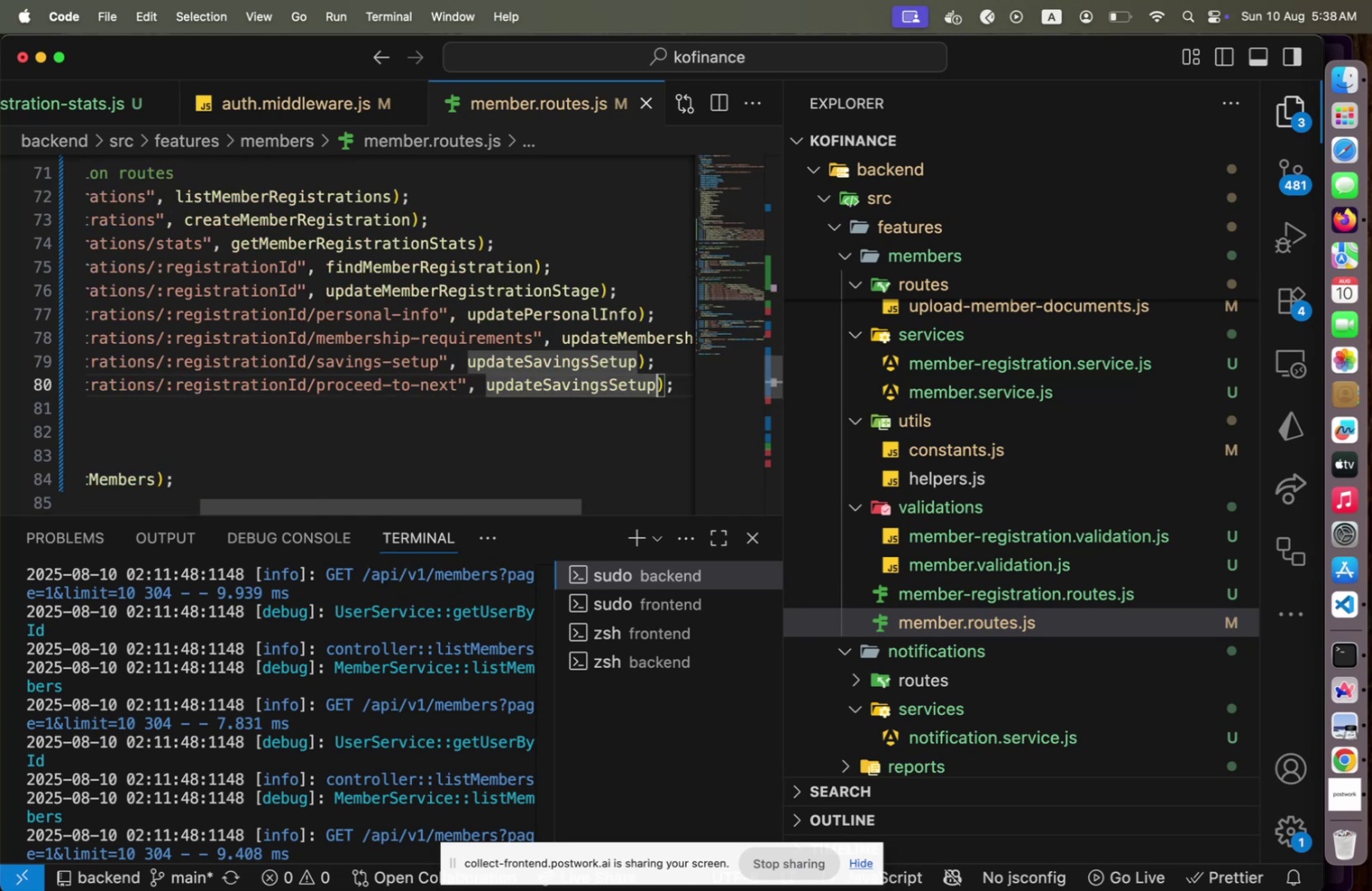 
hold_key(key=ArrowLeft, duration=1.51)
 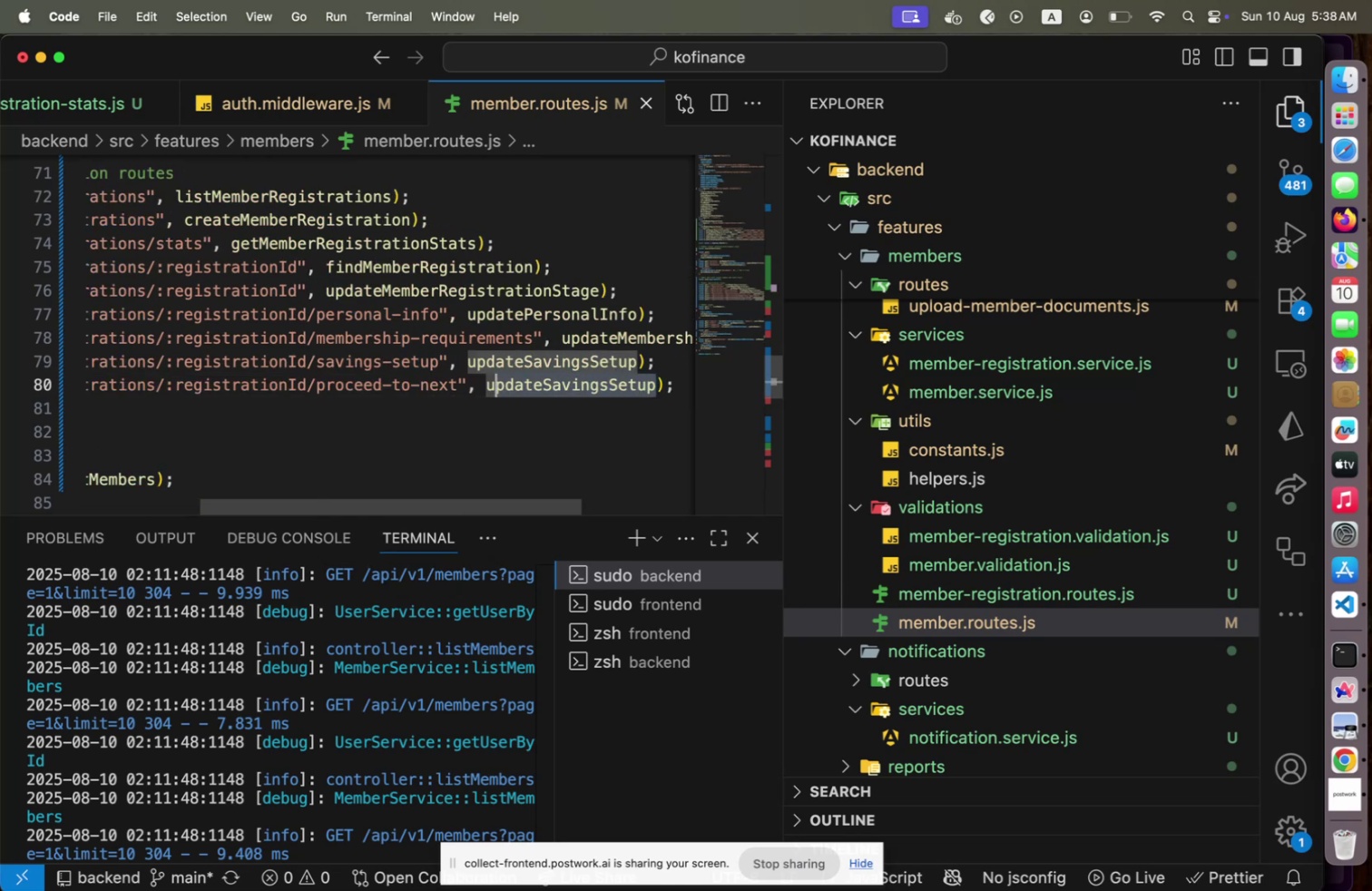 
hold_key(key=ArrowLeft, duration=0.31)
 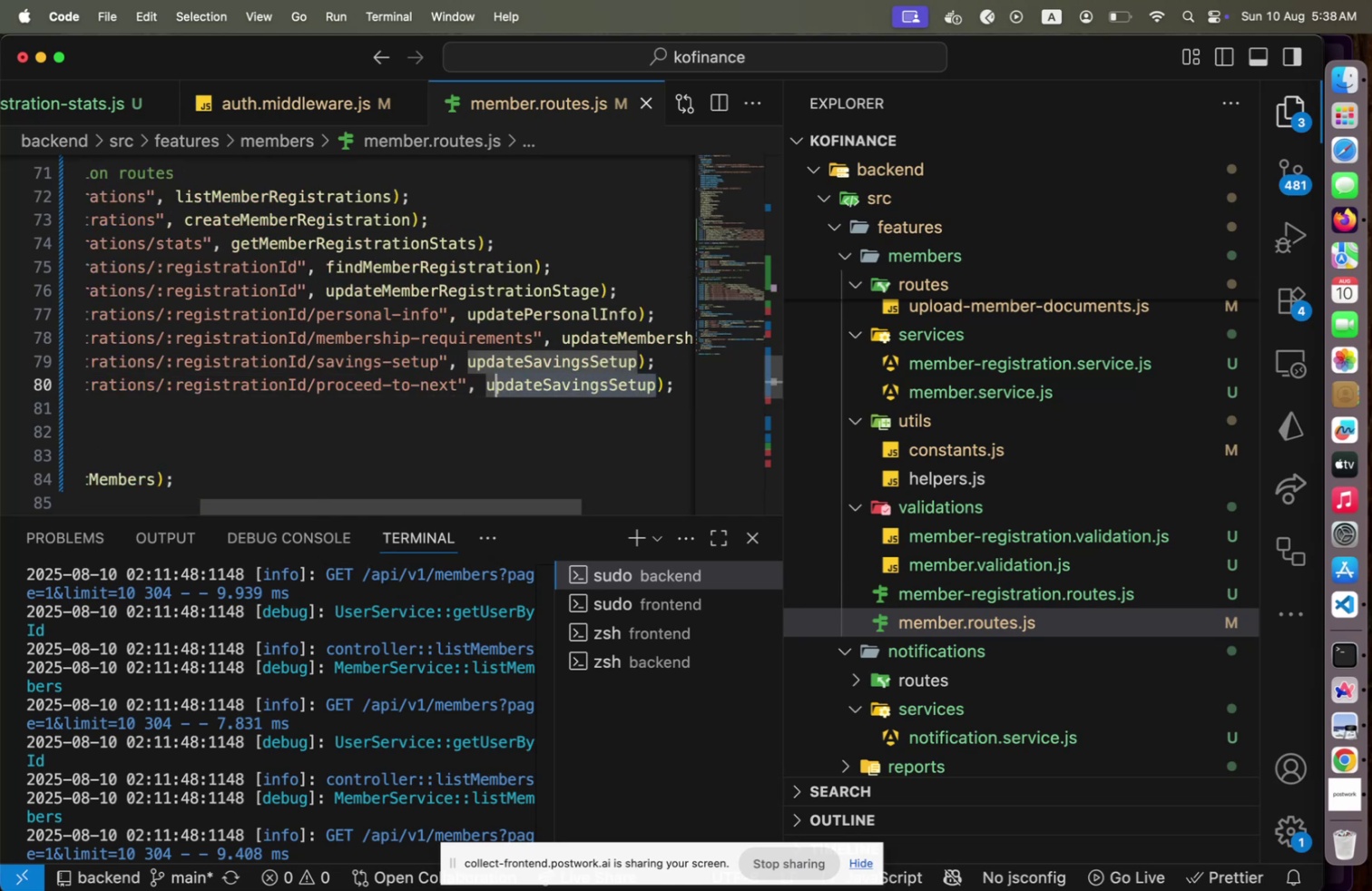 
key(Shift+ArrowLeft)
 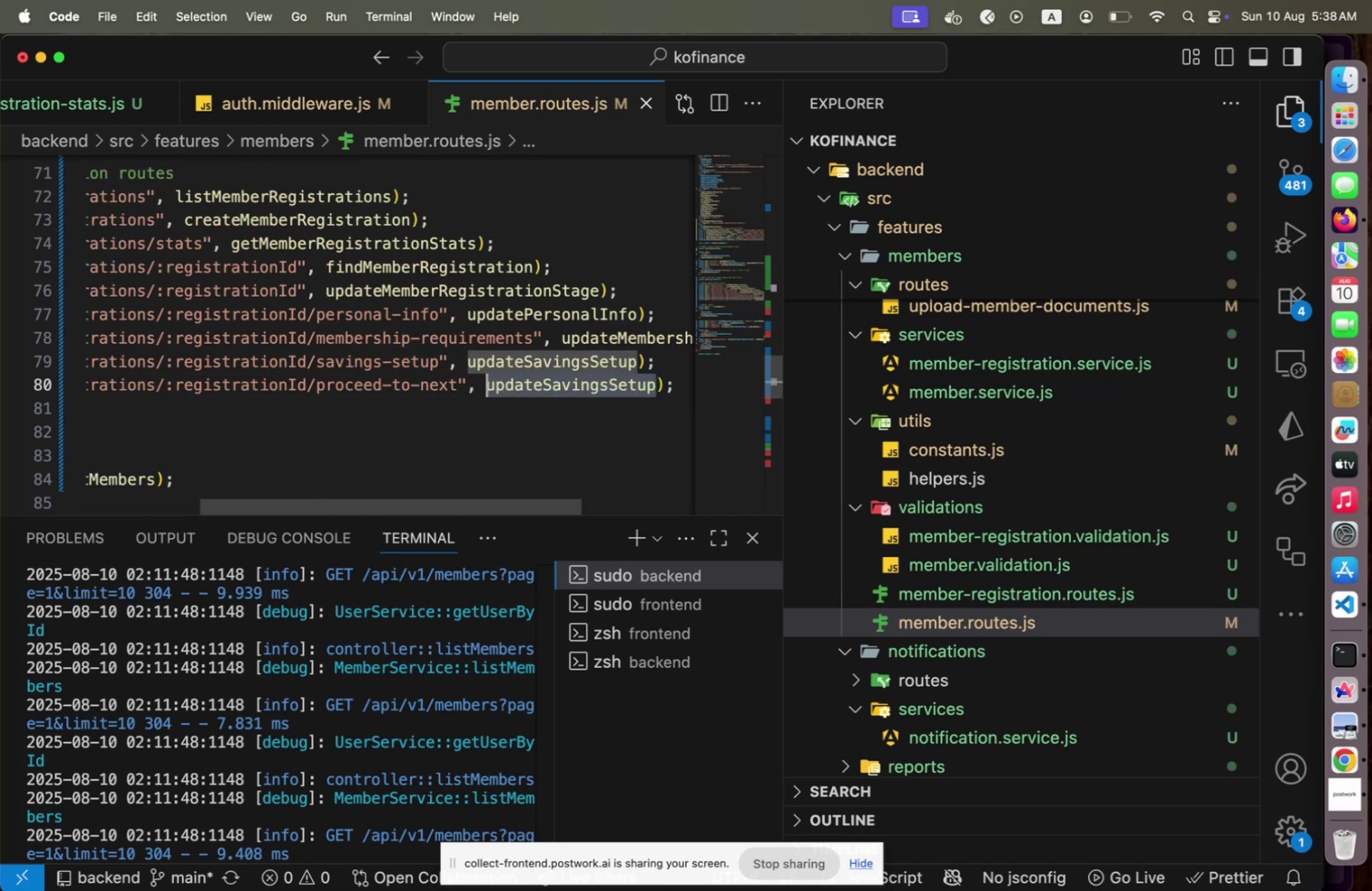 
type(proceedT)
 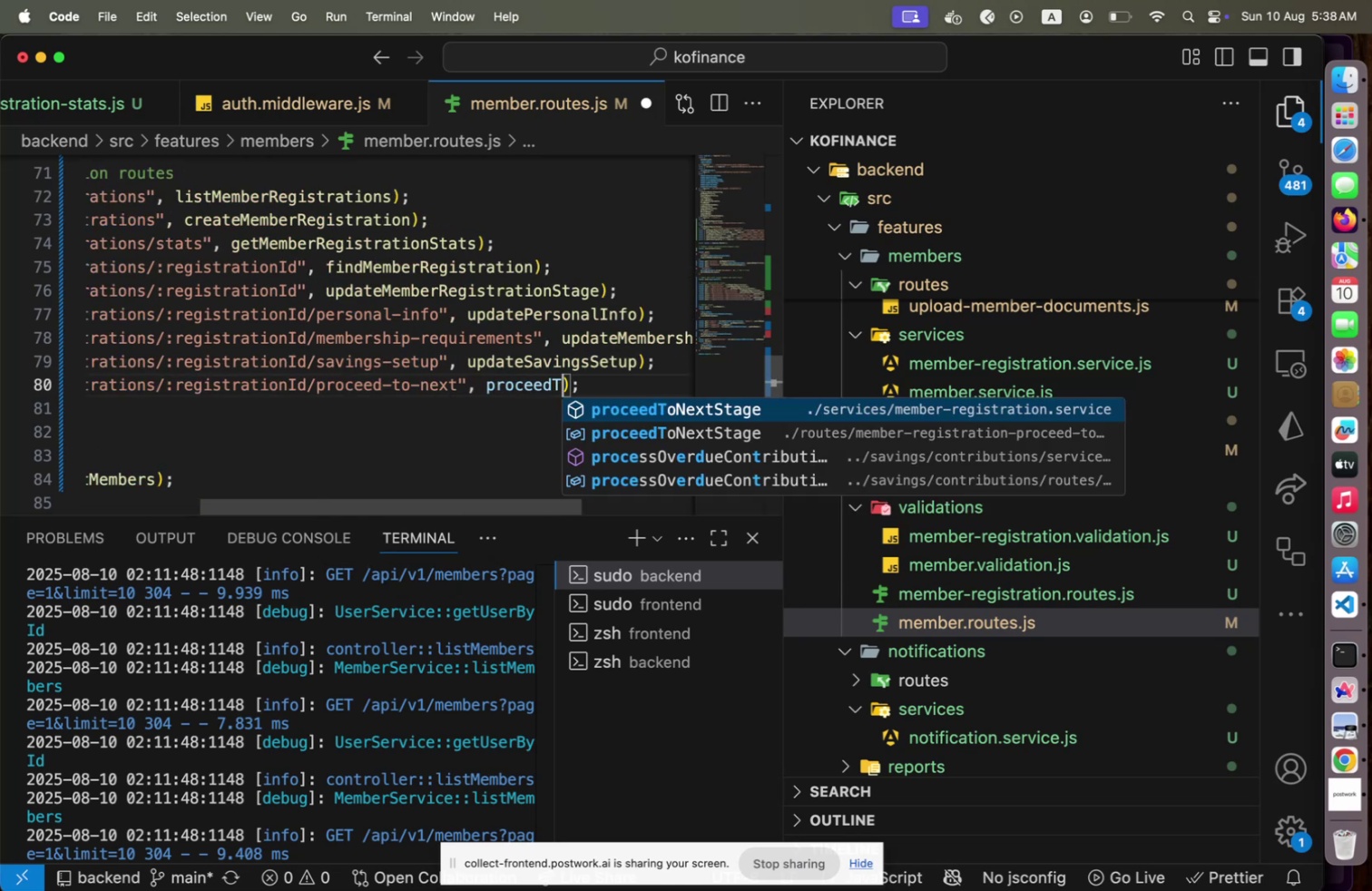 
key(ArrowDown)
 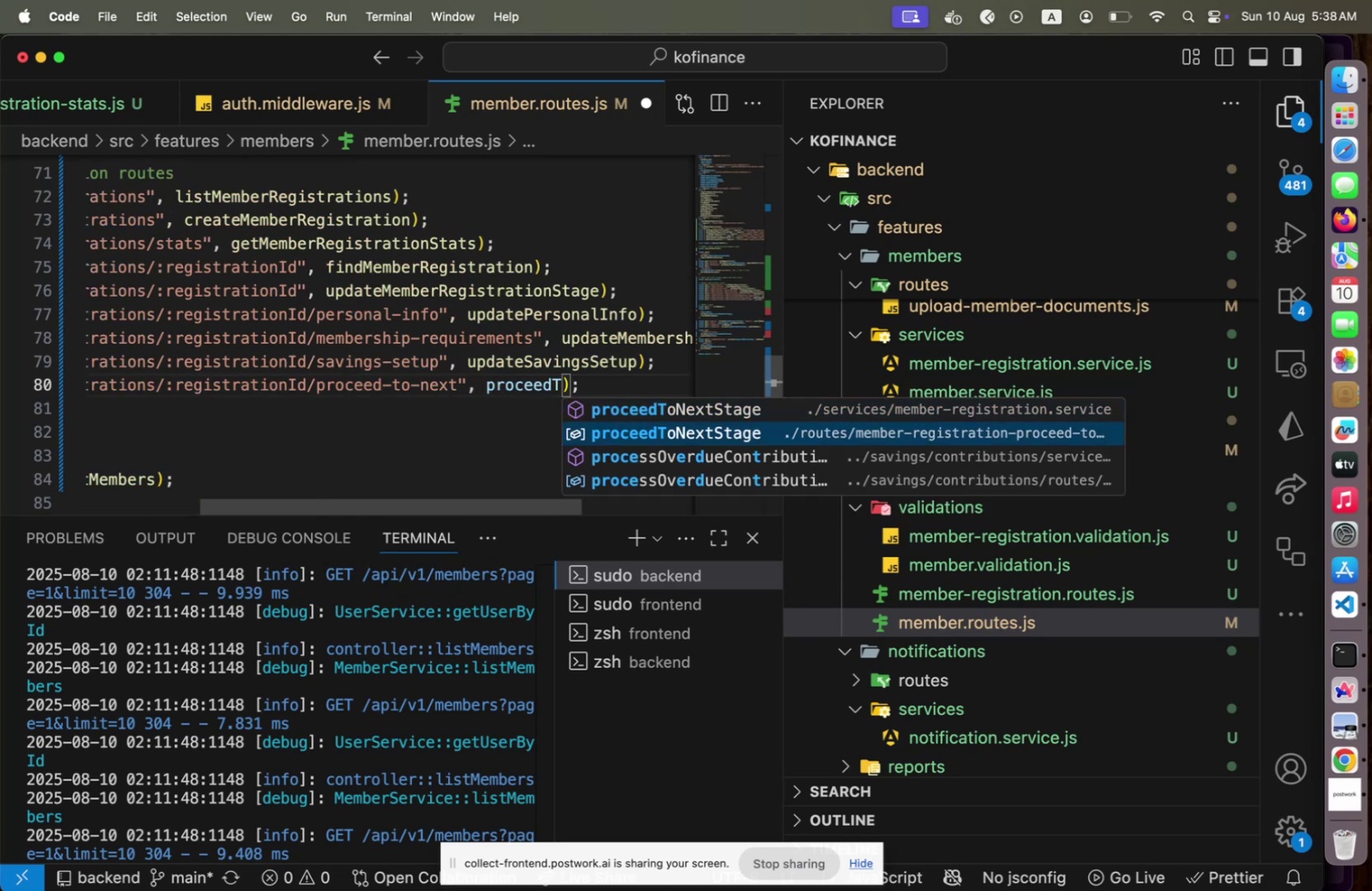 
key(Enter)
 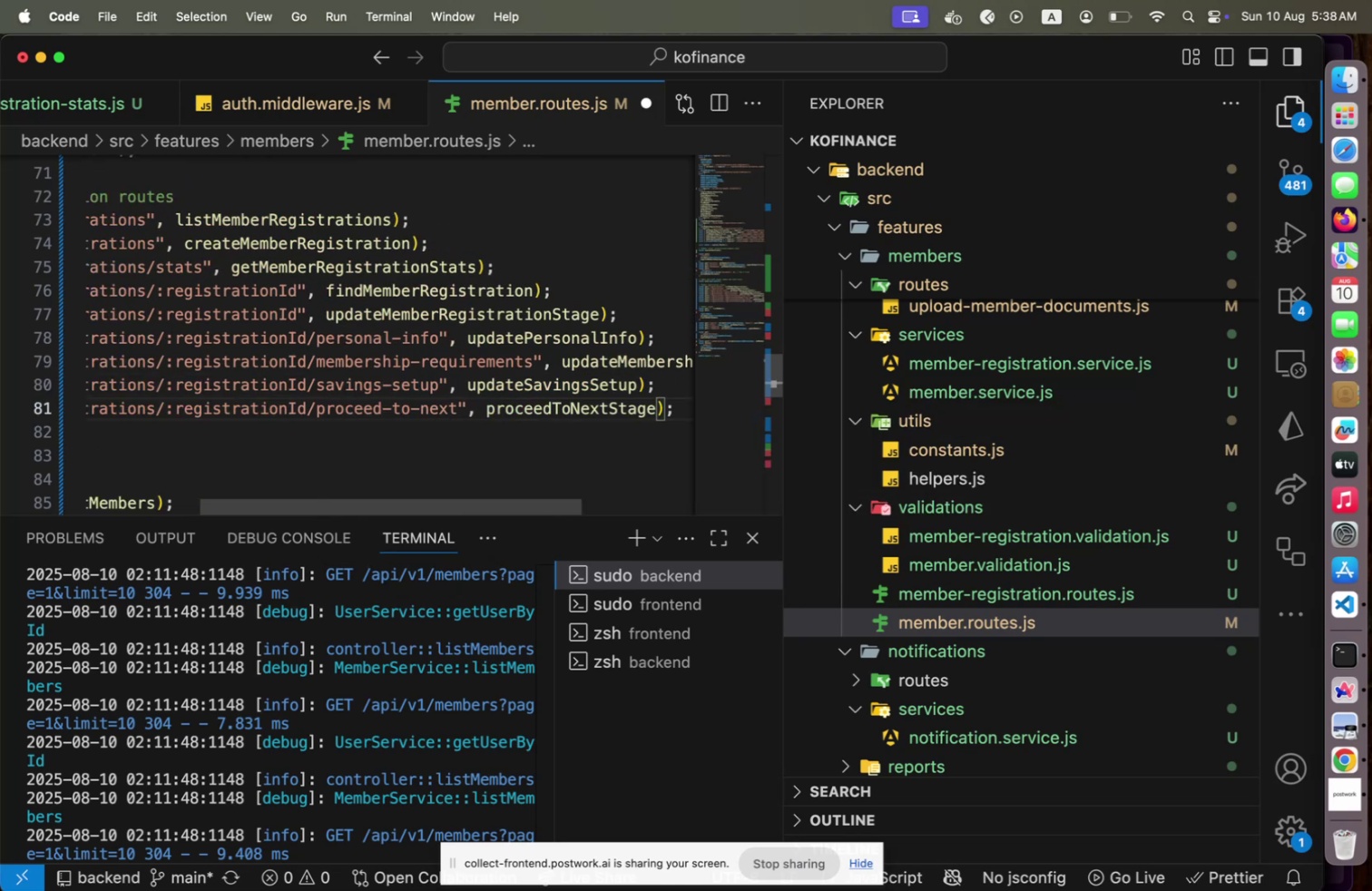 
hold_key(key=ShiftLeft, duration=0.31)
 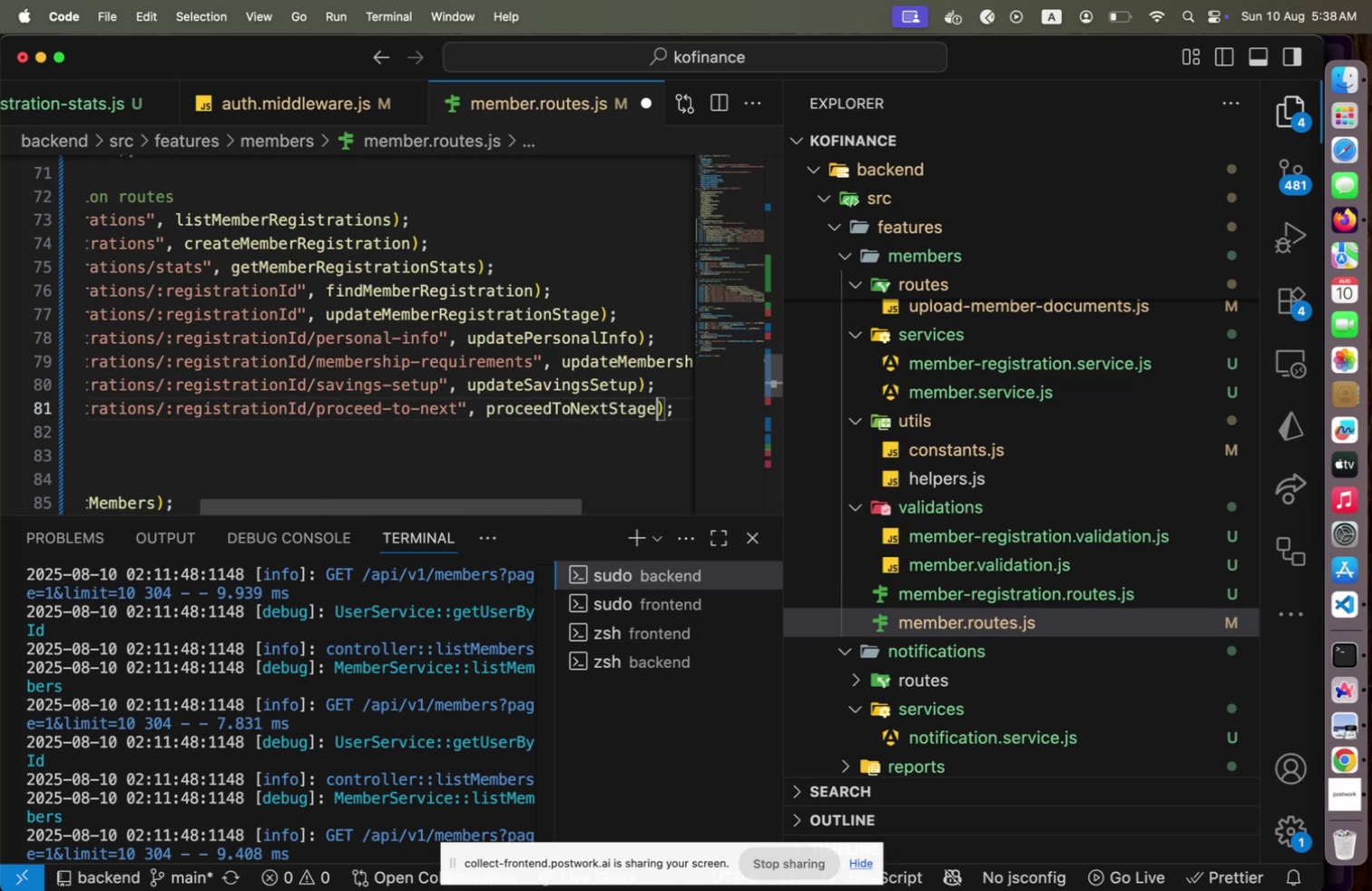 
key(Home)
 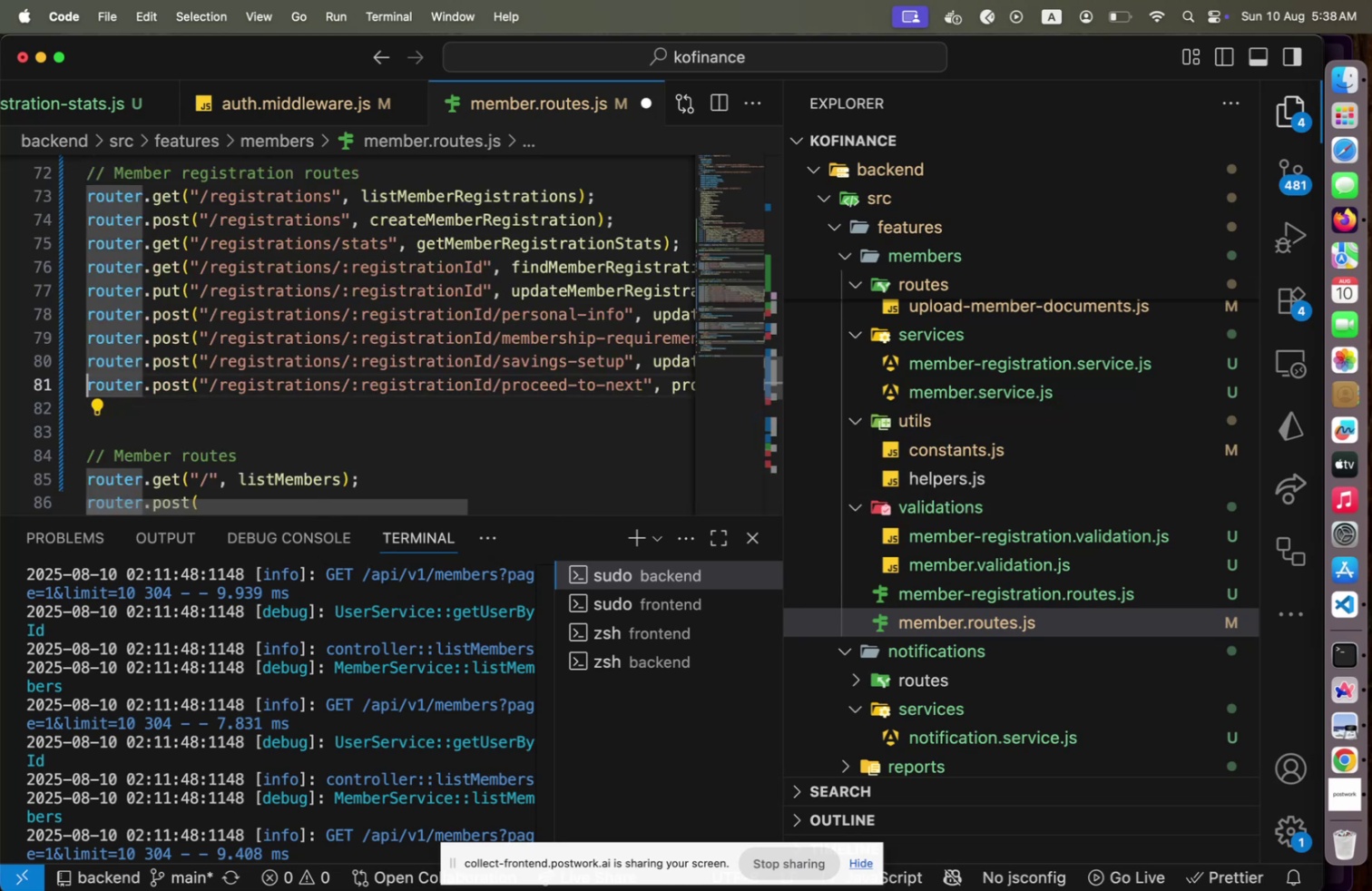 
hold_key(key=ArrowRight, duration=0.85)
 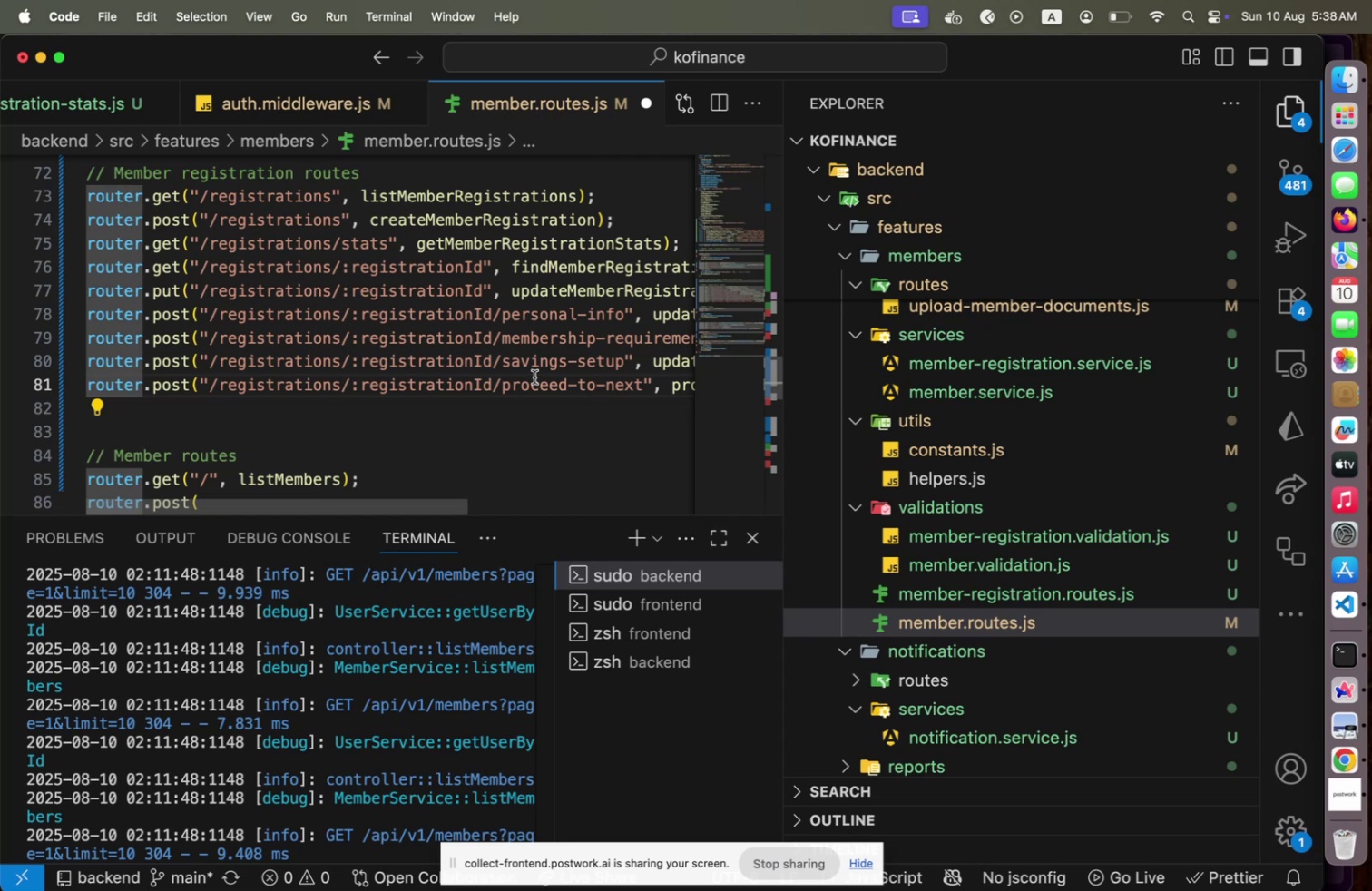 
left_click([533, 377])
 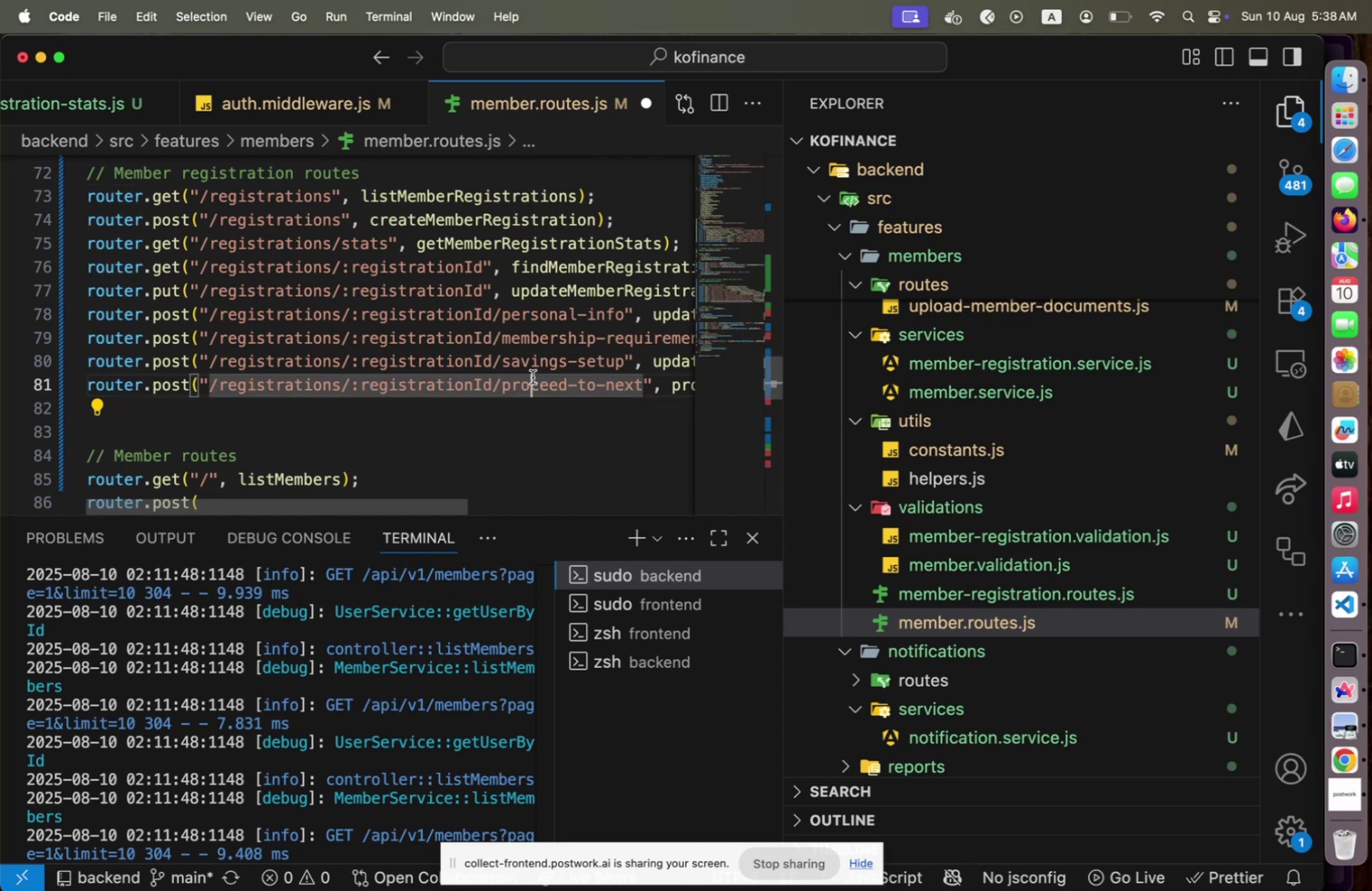 
key(Alt+Shift+ArrowDown)
 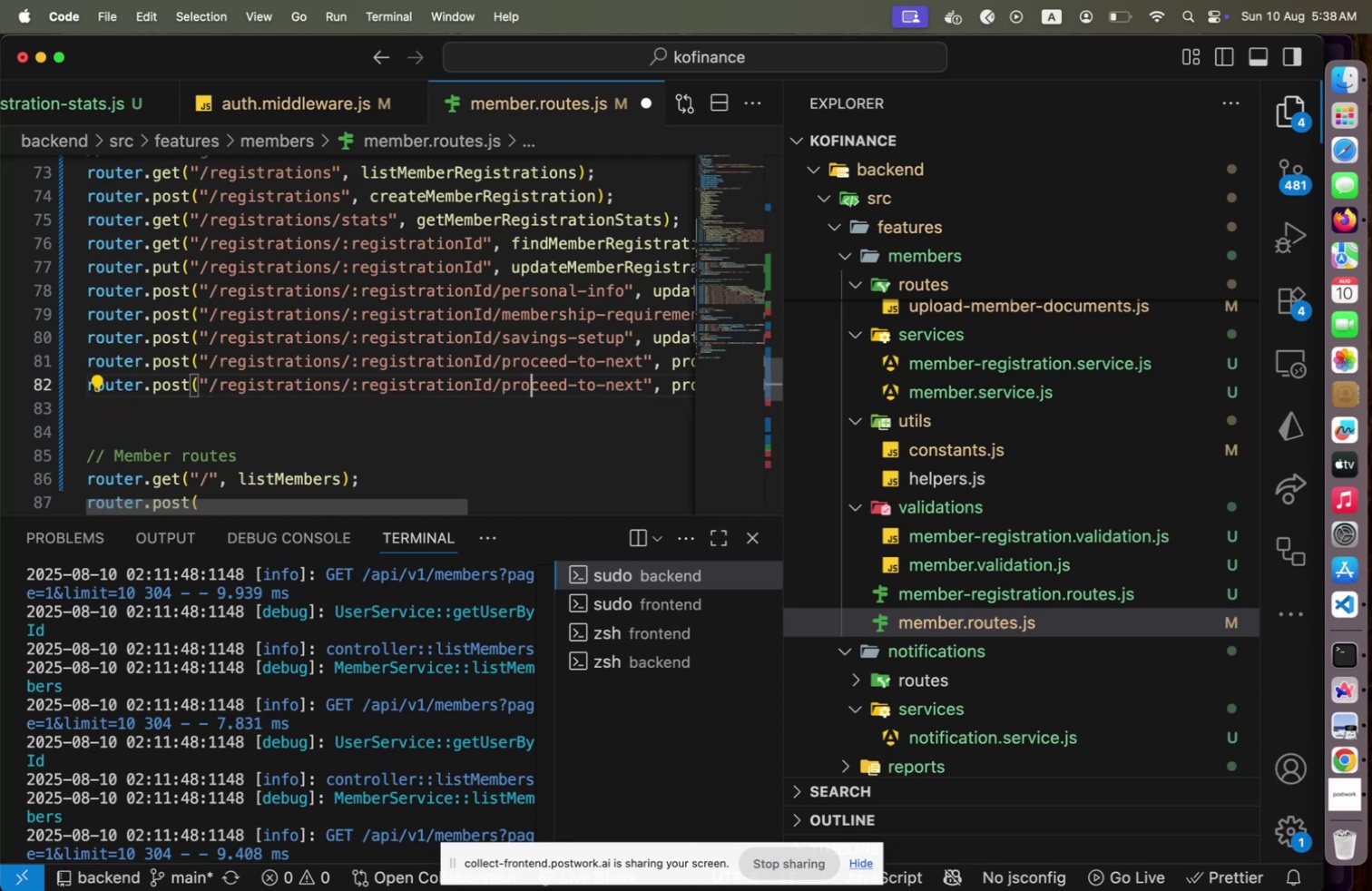 
key(ArrowLeft)
 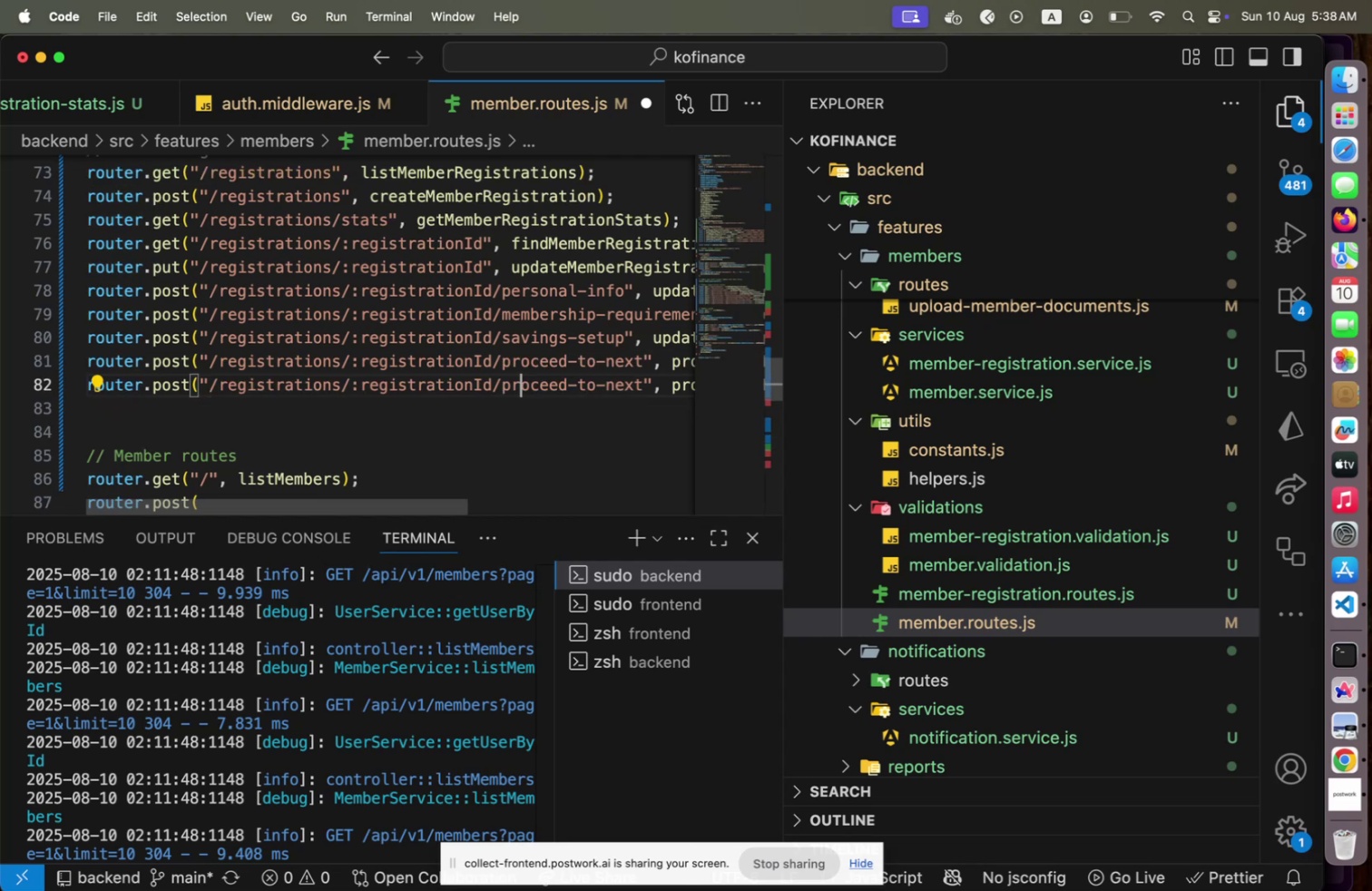 
key(ArrowLeft)
 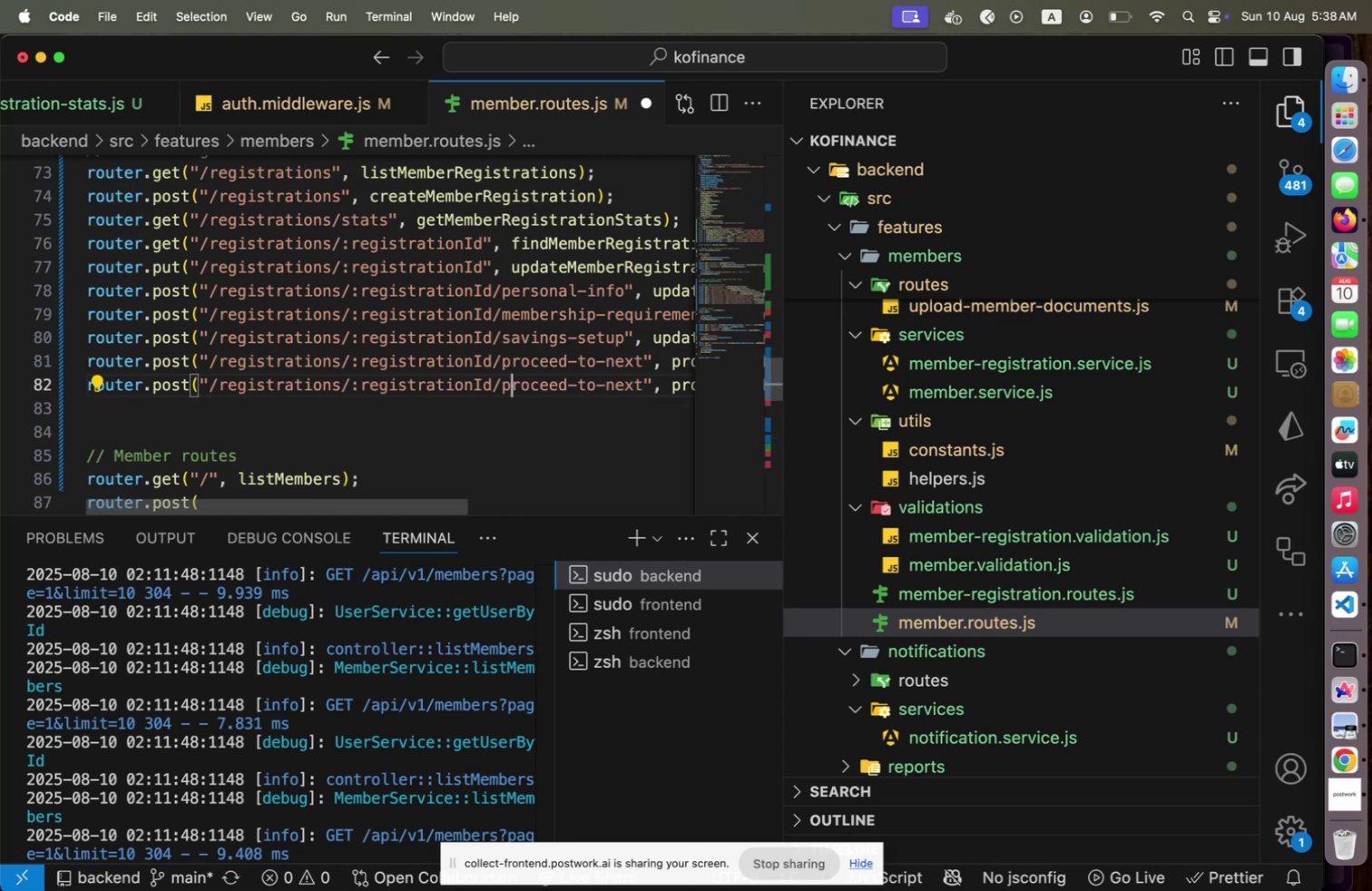 
key(ArrowLeft)
 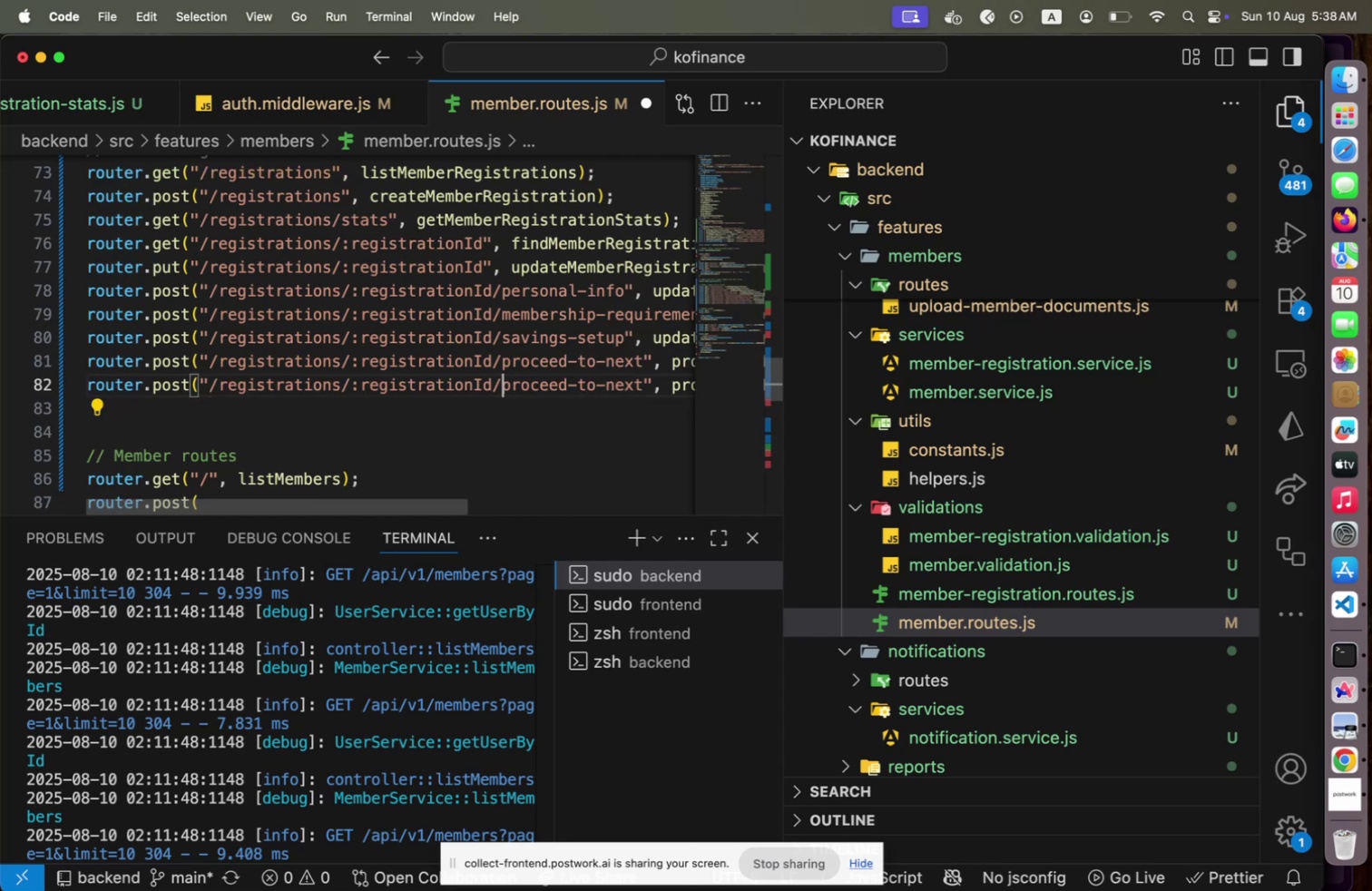 
hold_key(key=ArrowRight, duration=1.4)
 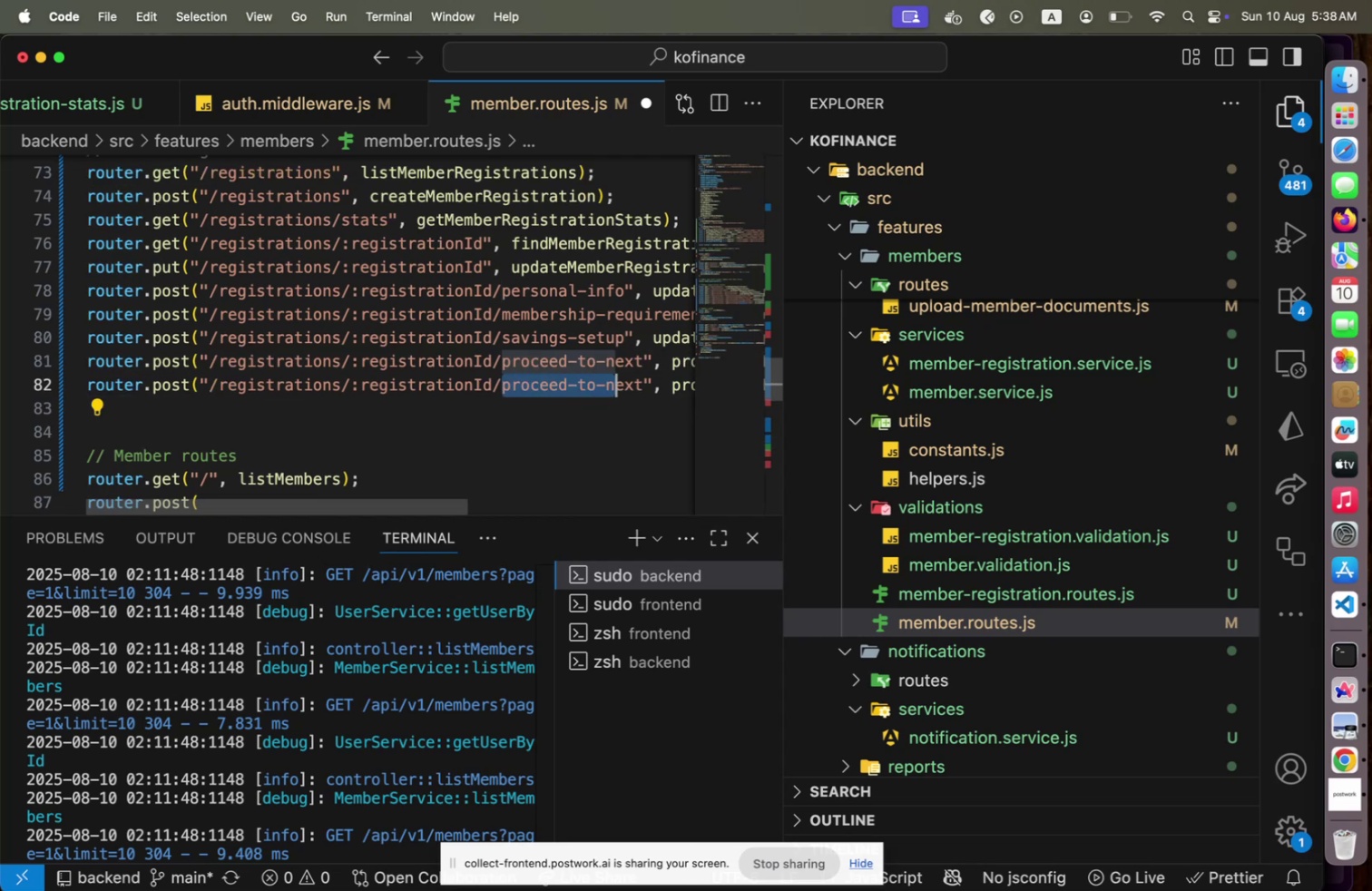 
key(Shift+ArrowRight)
 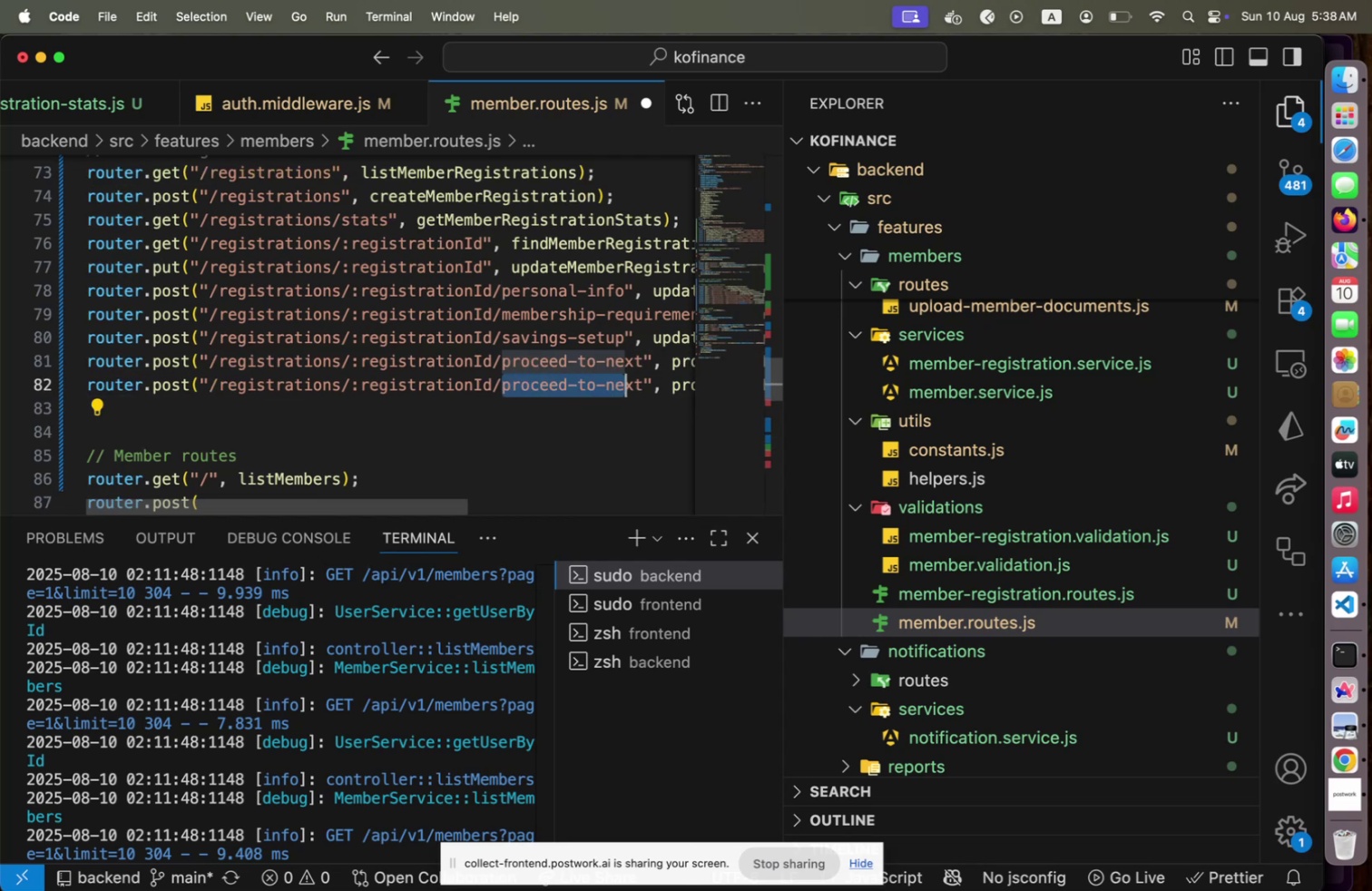 
key(Shift+ArrowRight)
 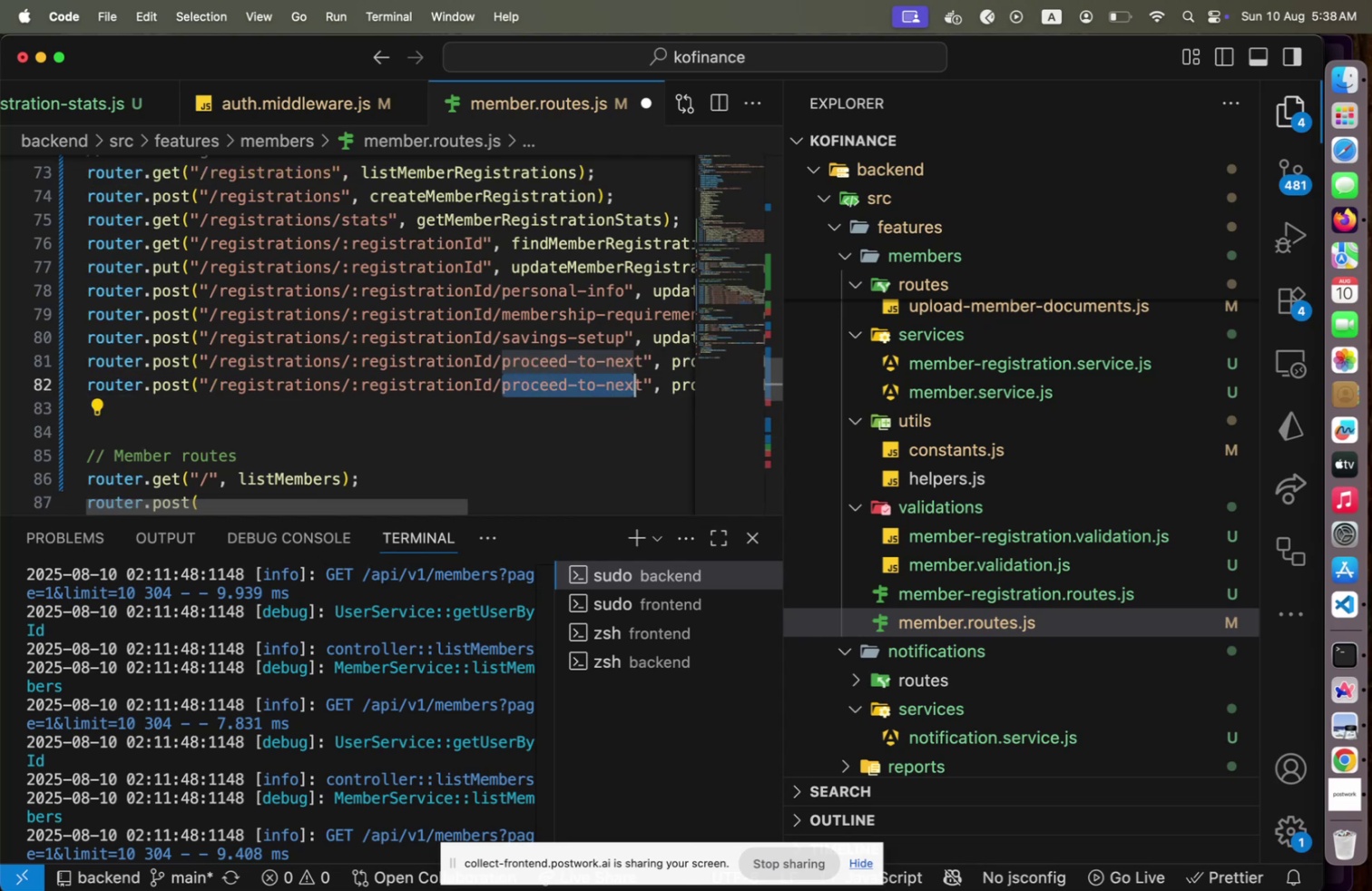 
key(Shift+ArrowRight)
 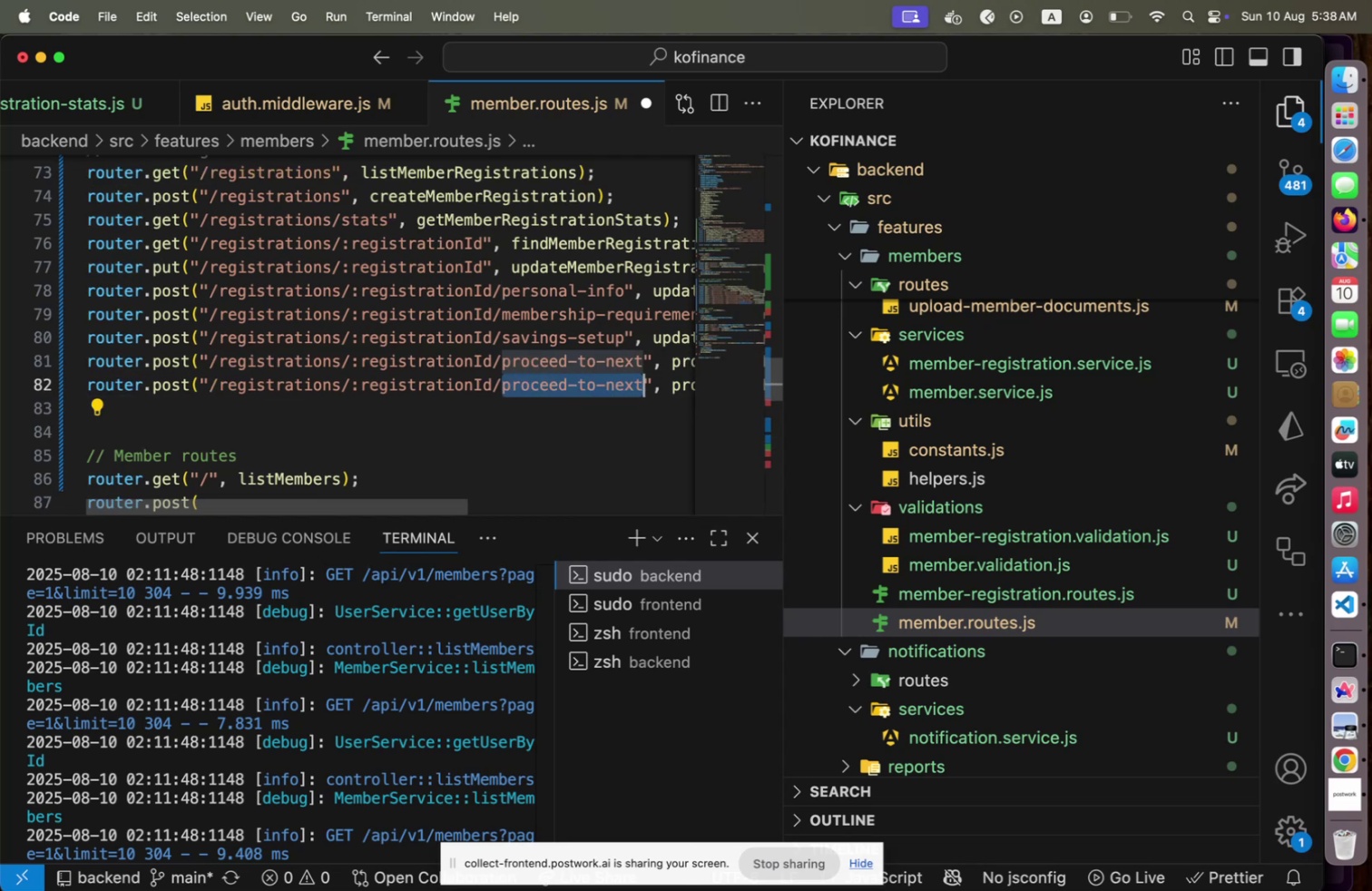 
type(approve[Home])
 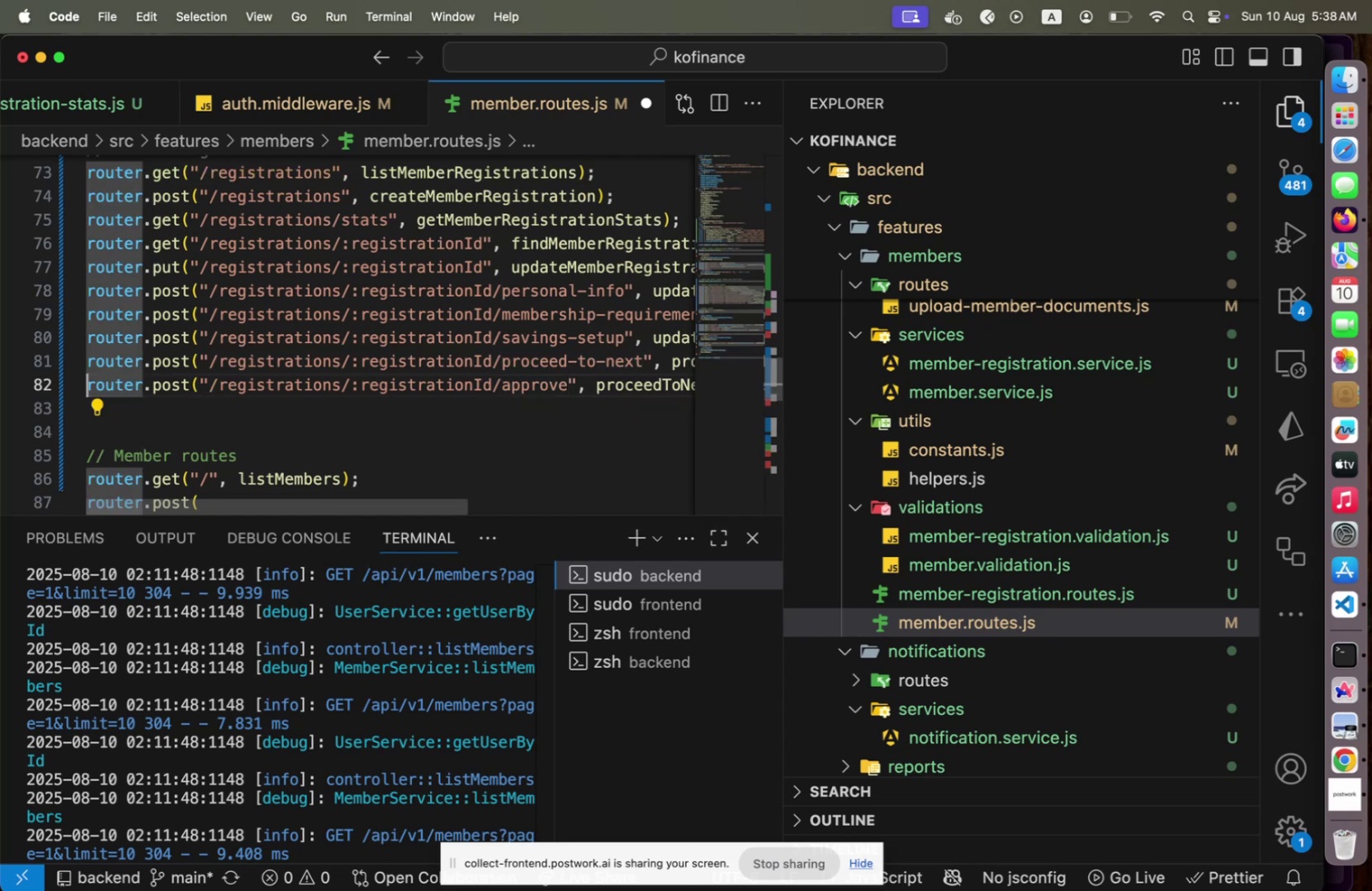 
key(ArrowRight)
 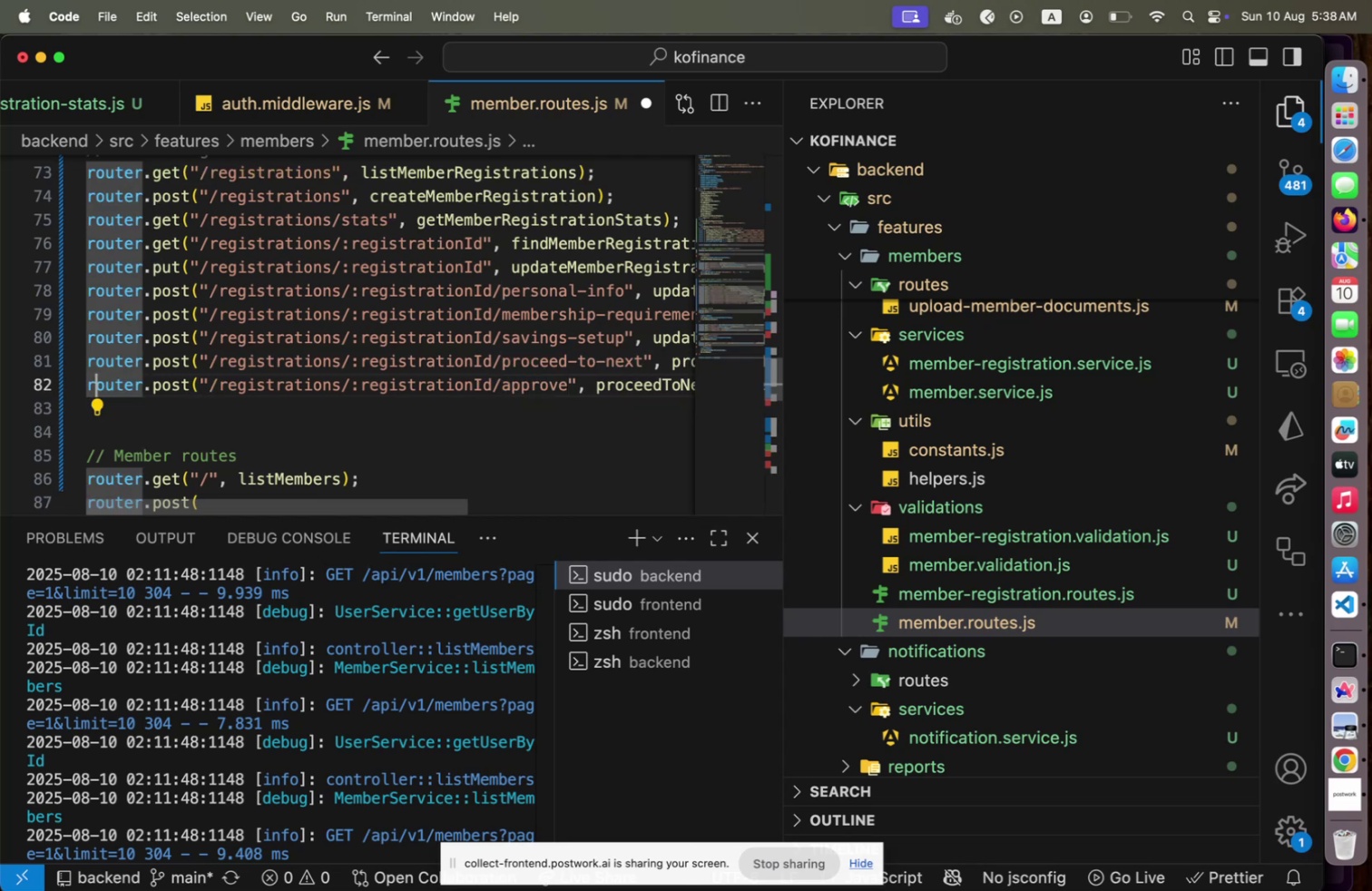 
key(End)
 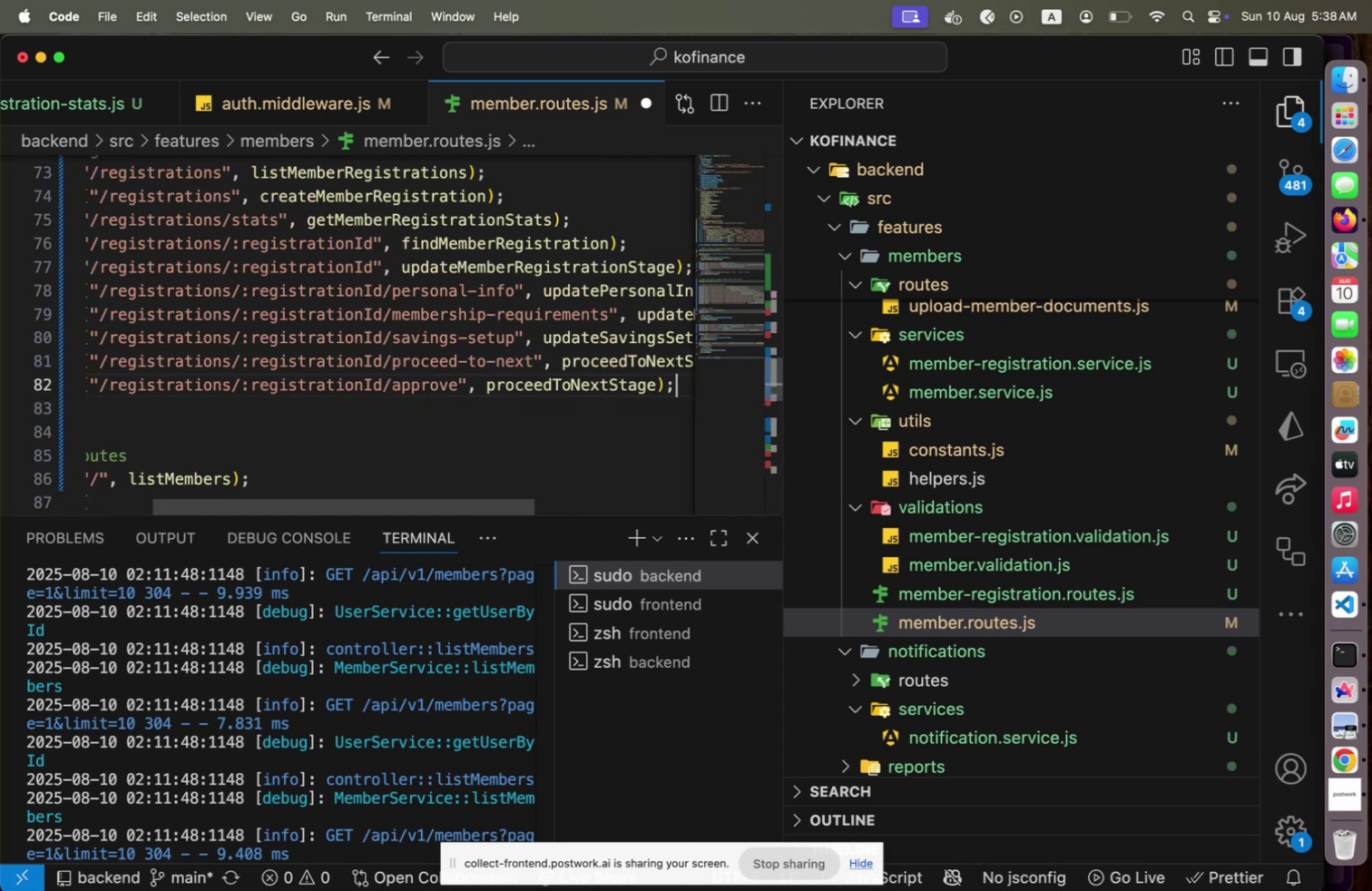 
key(ArrowLeft)
 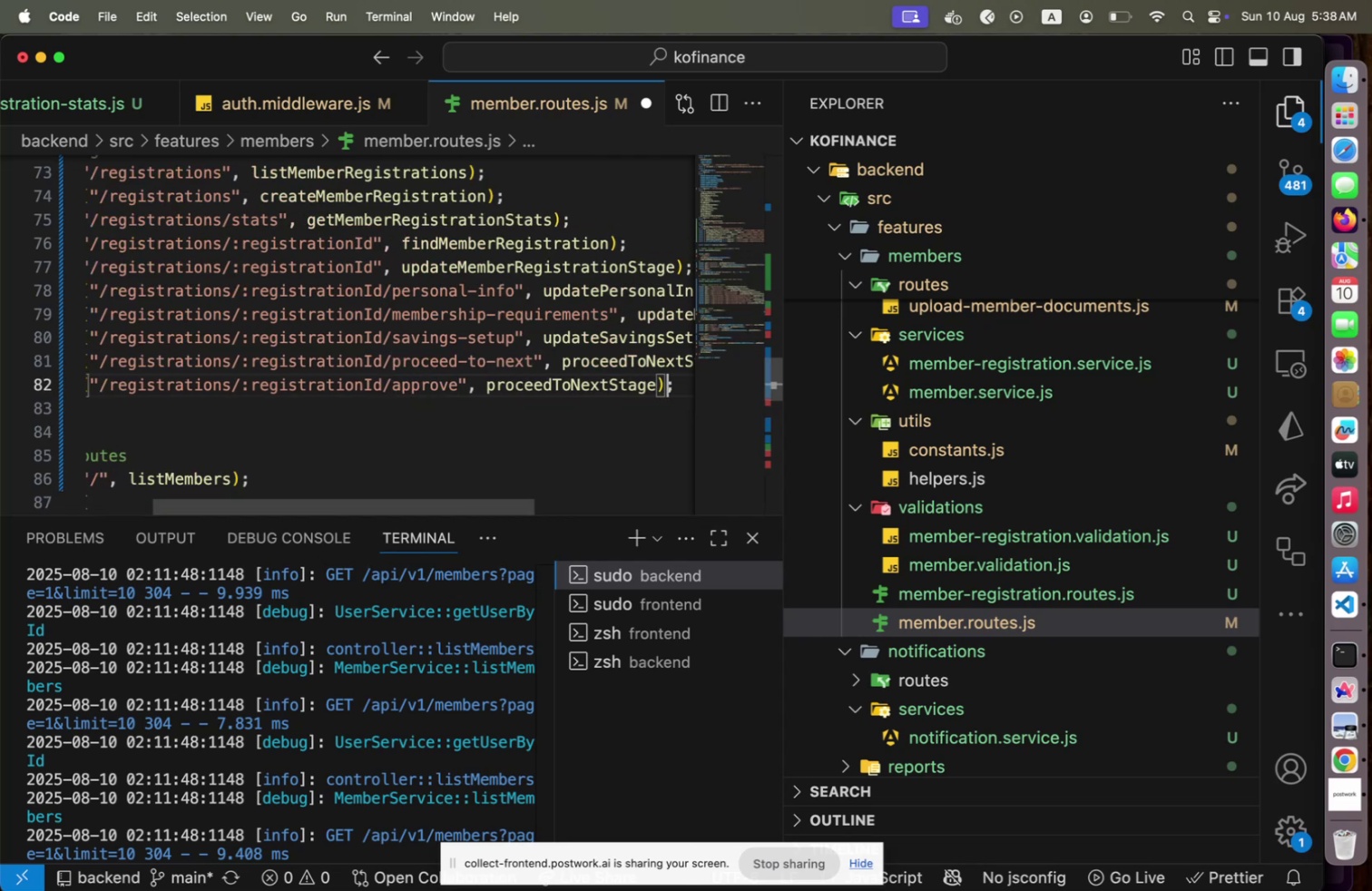 
key(ArrowLeft)
 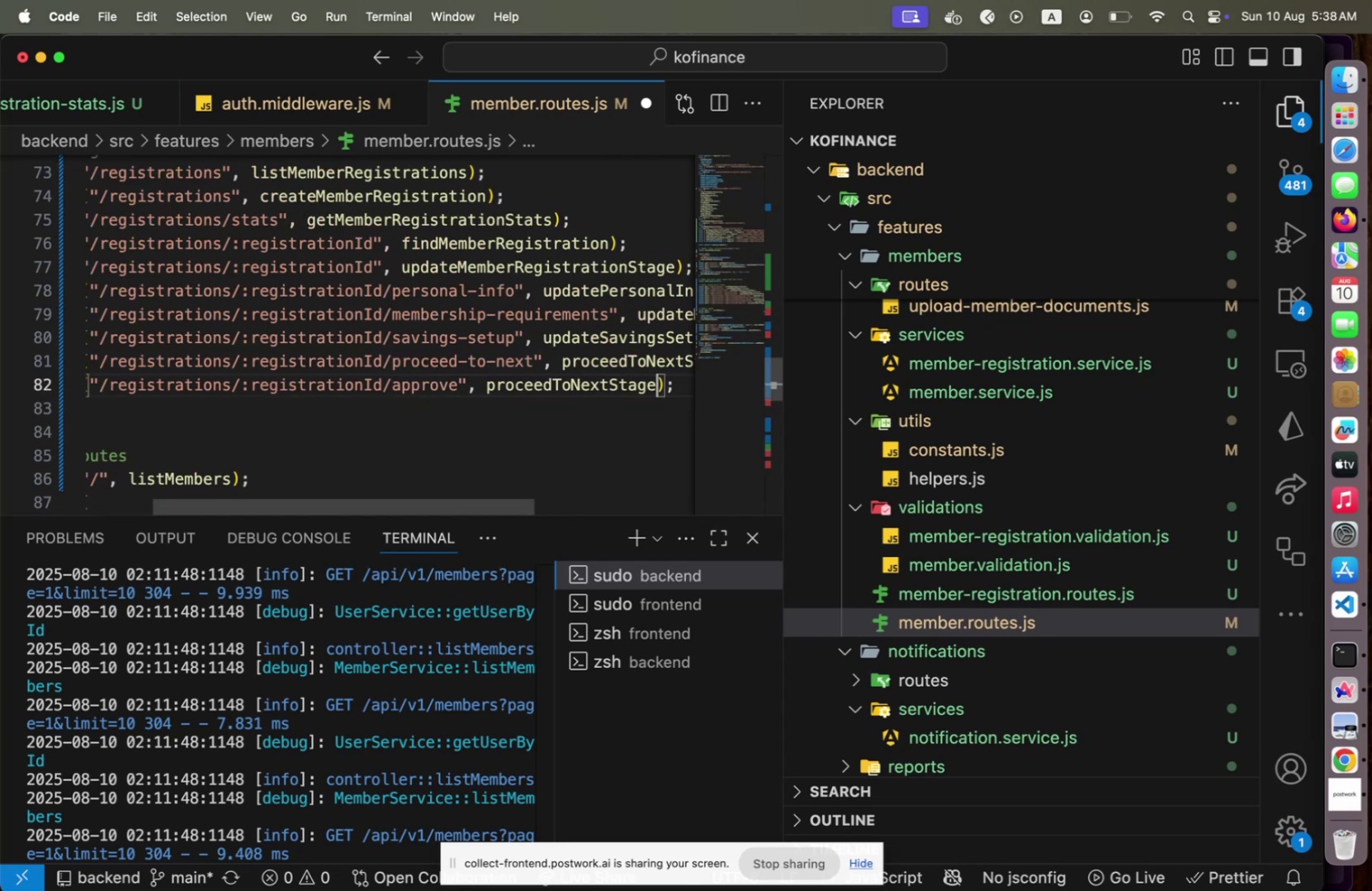 
hold_key(key=ArrowLeft, duration=1.51)
 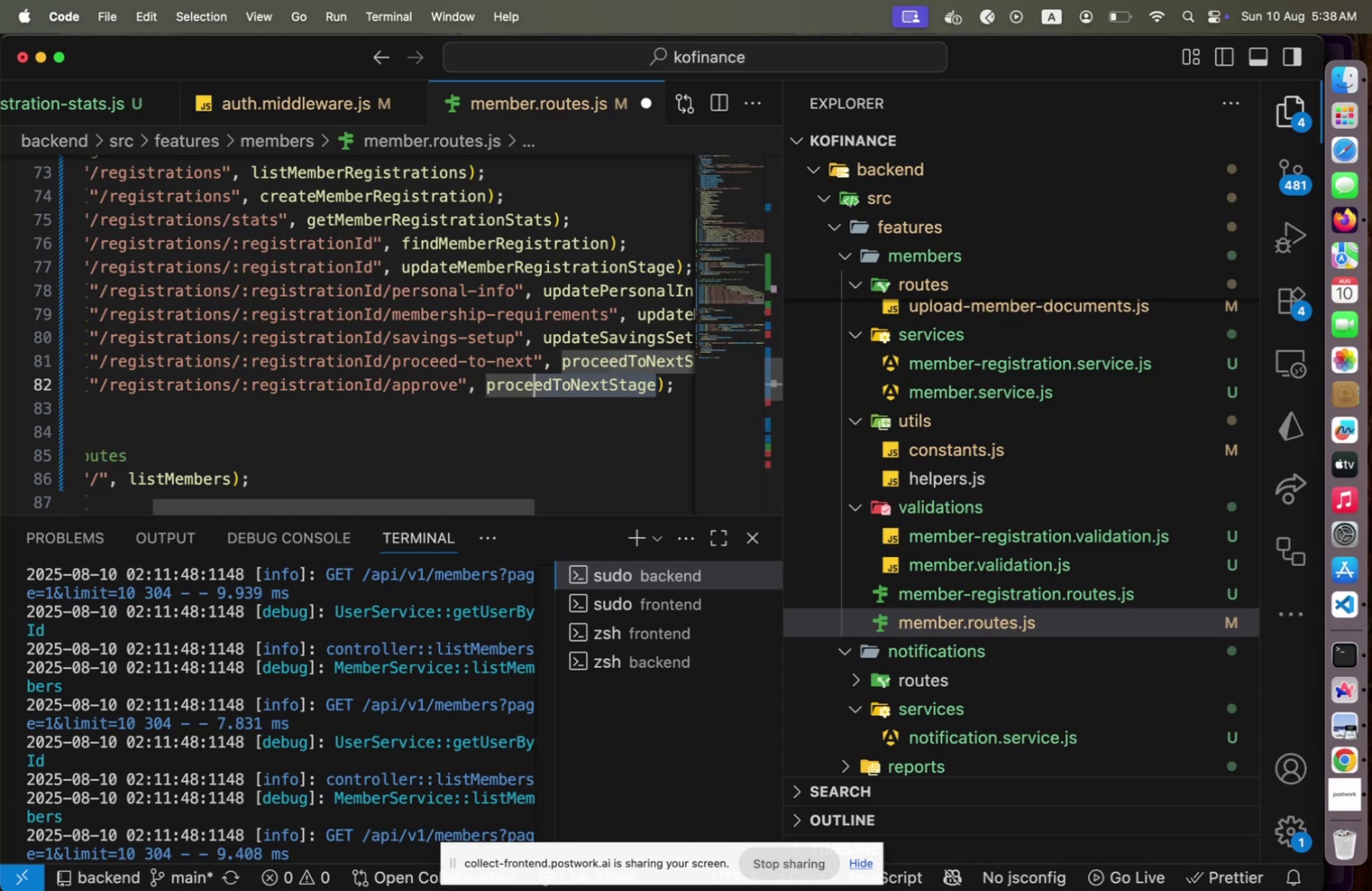 
key(Shift+ArrowLeft)
 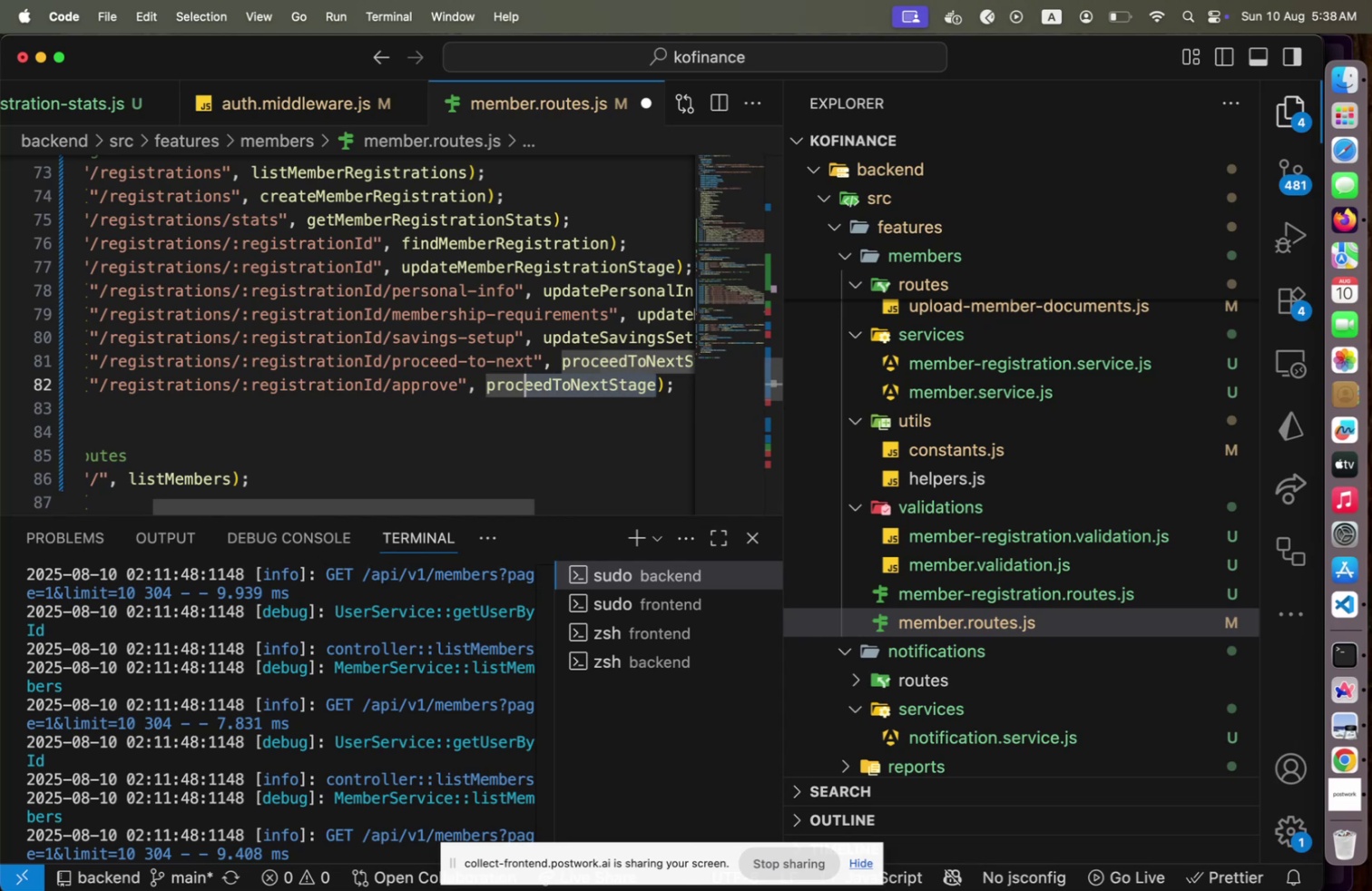 
key(Shift+ArrowLeft)
 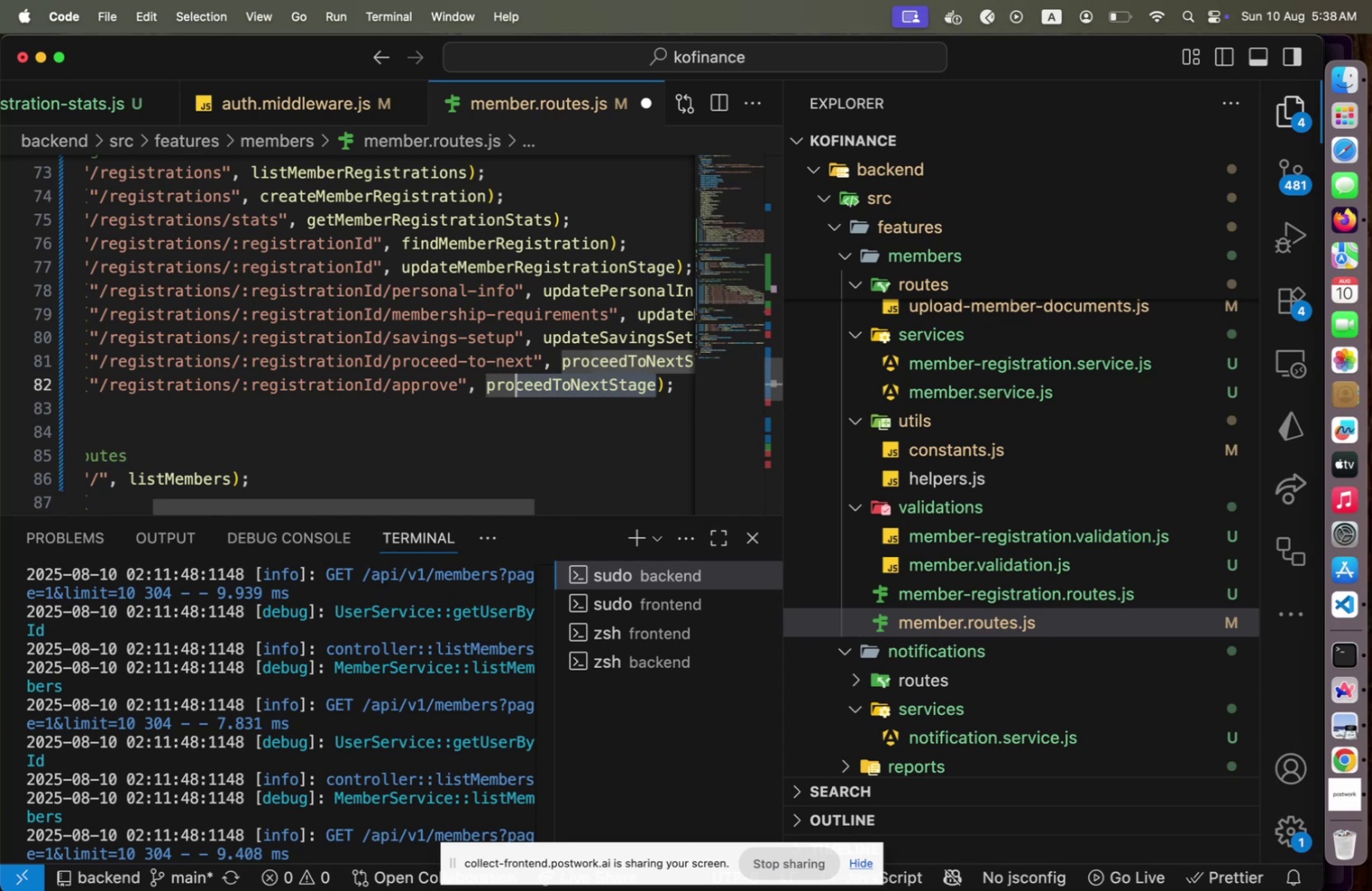 
key(Shift+ArrowLeft)
 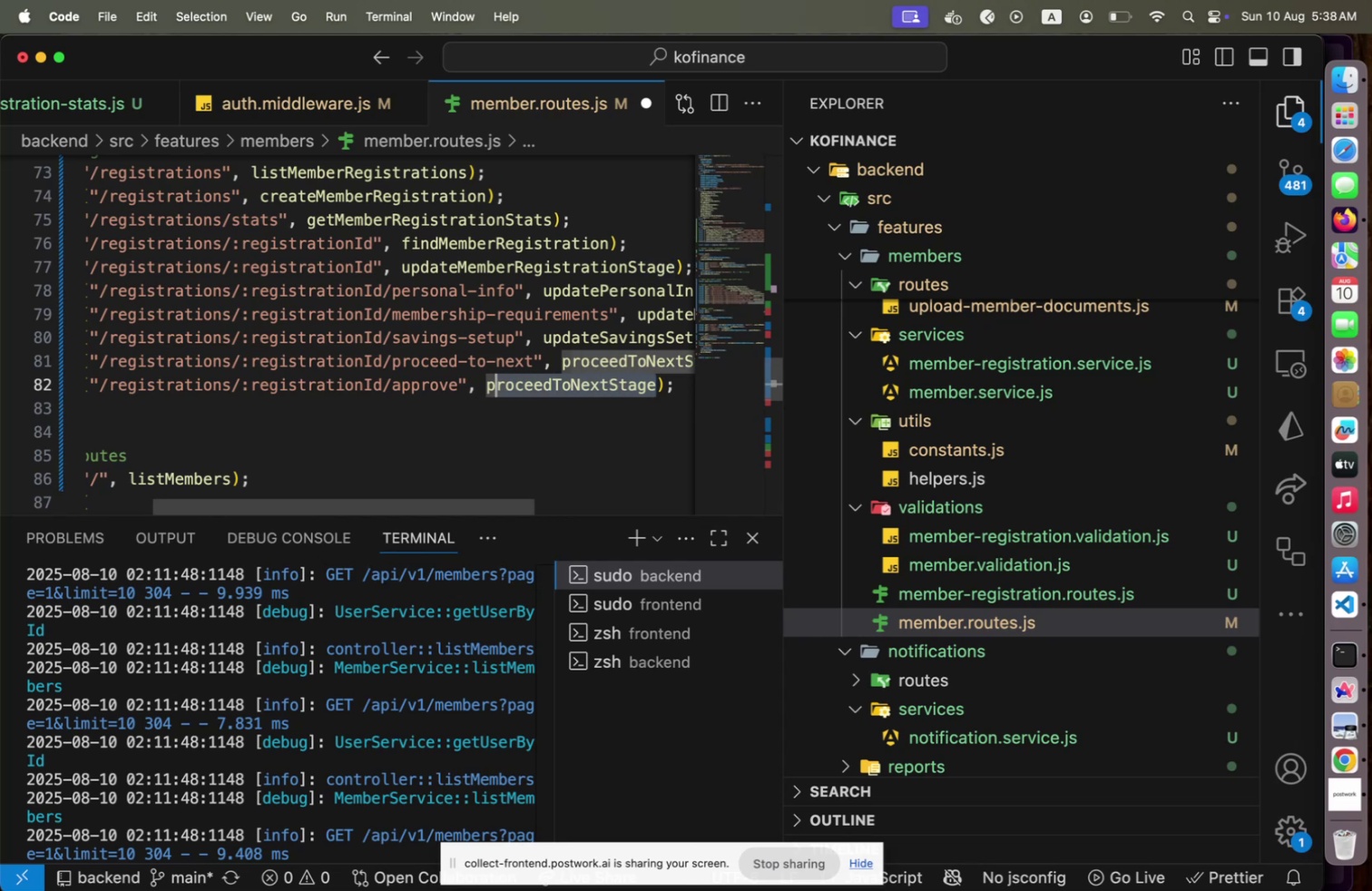 
key(Shift+ArrowLeft)
 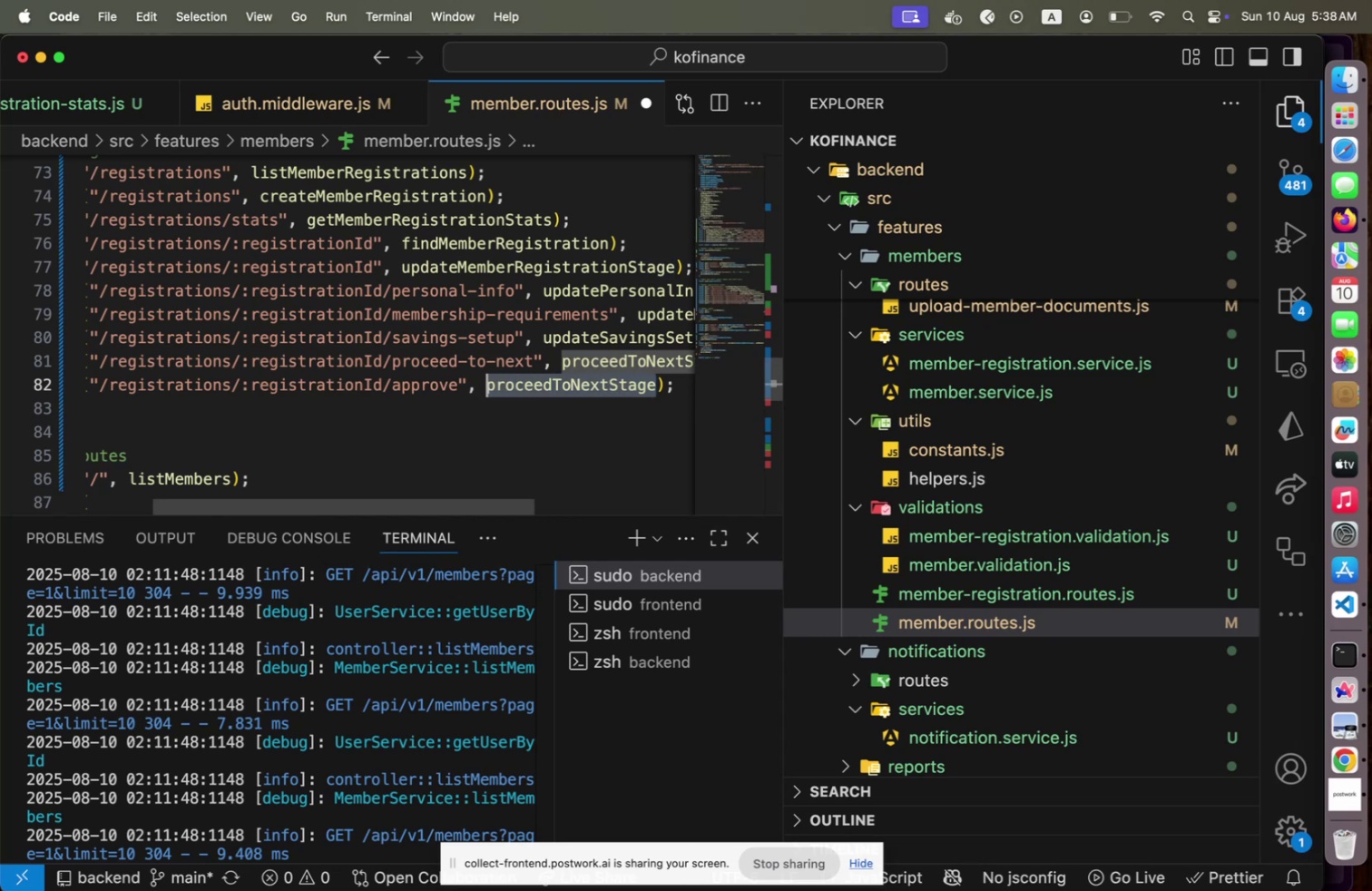 
type(approveReg)
 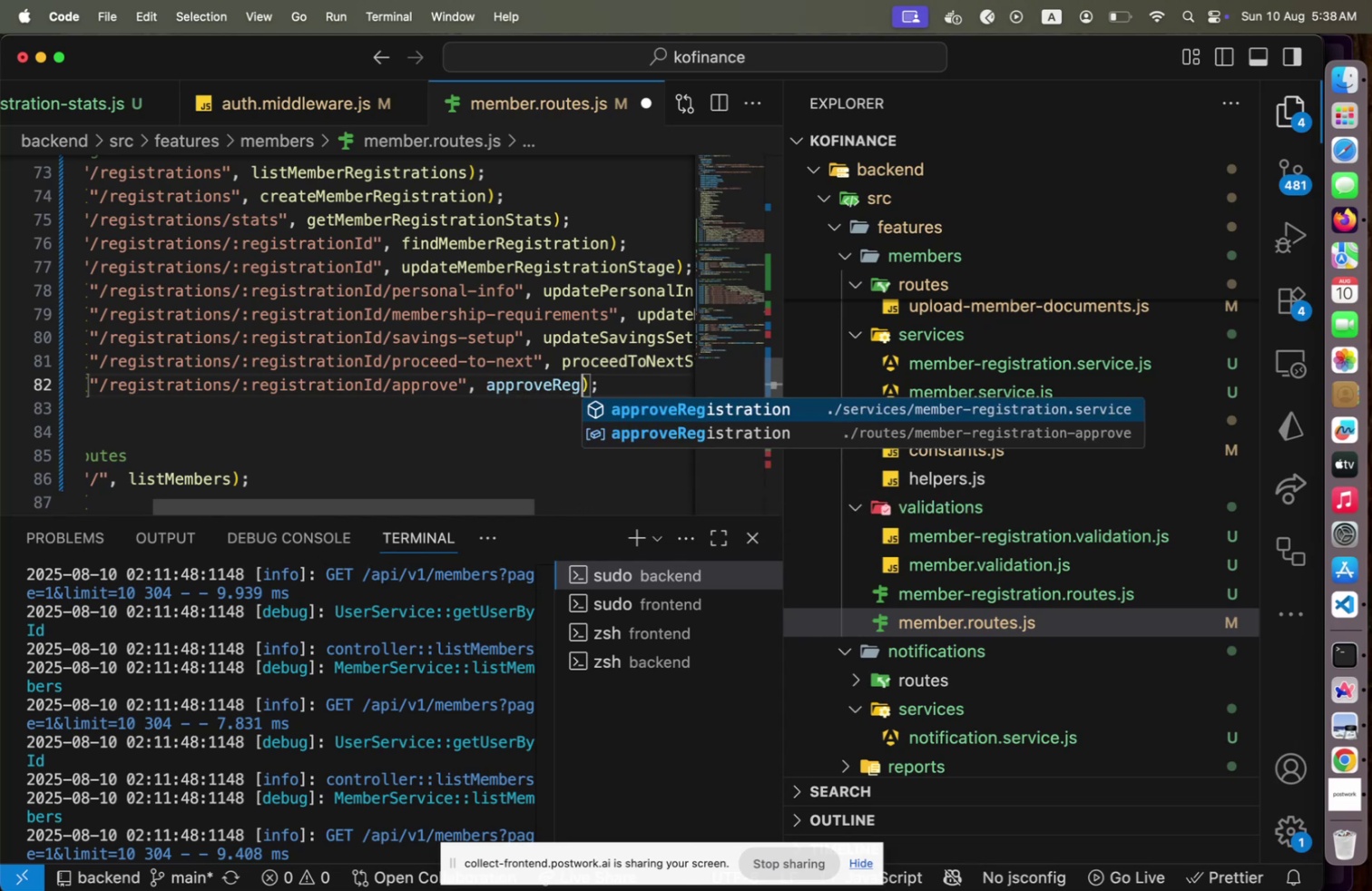 
key(ArrowDown)
 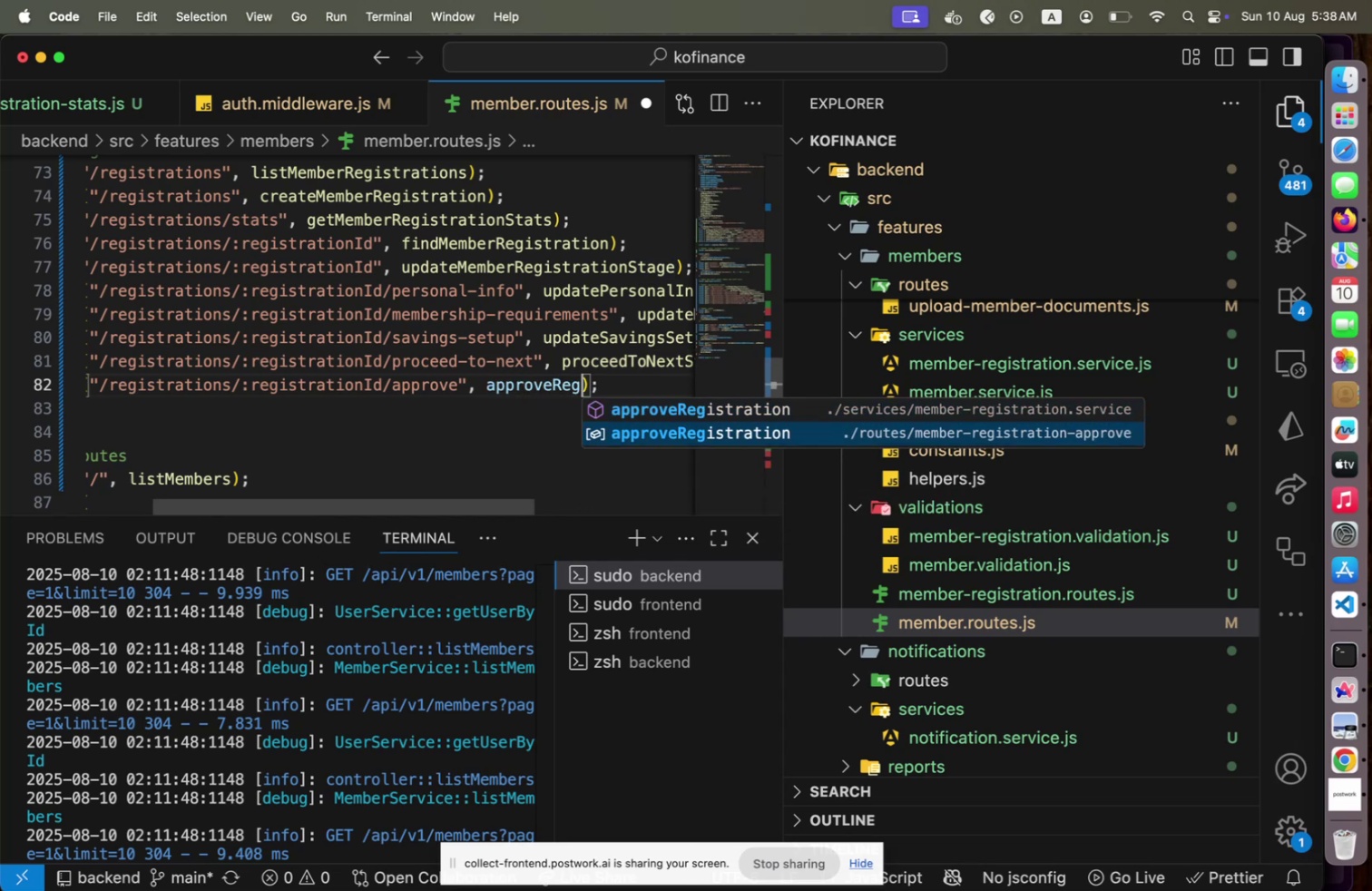 
key(Enter)
 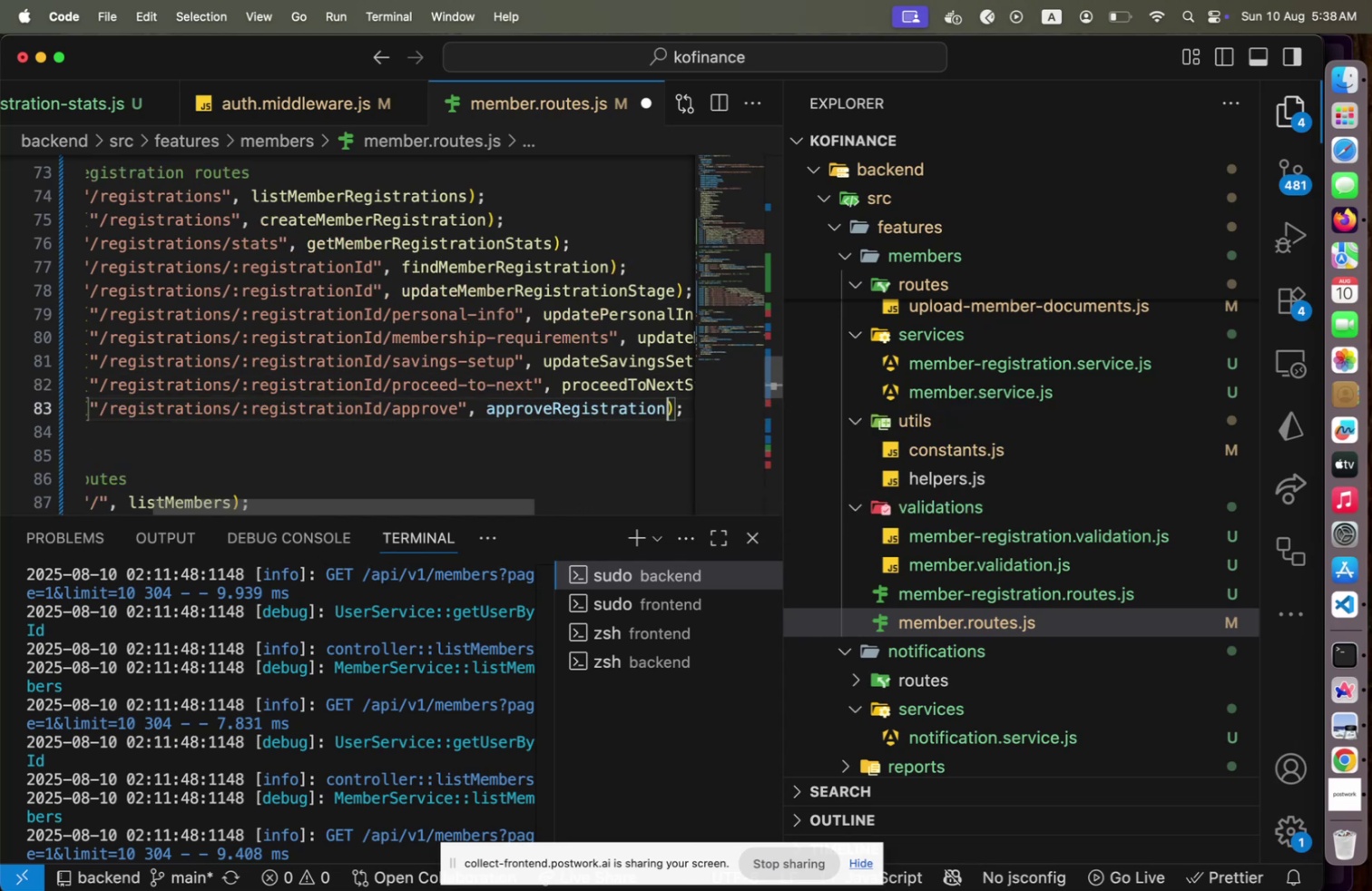 
key(ArrowUp)
 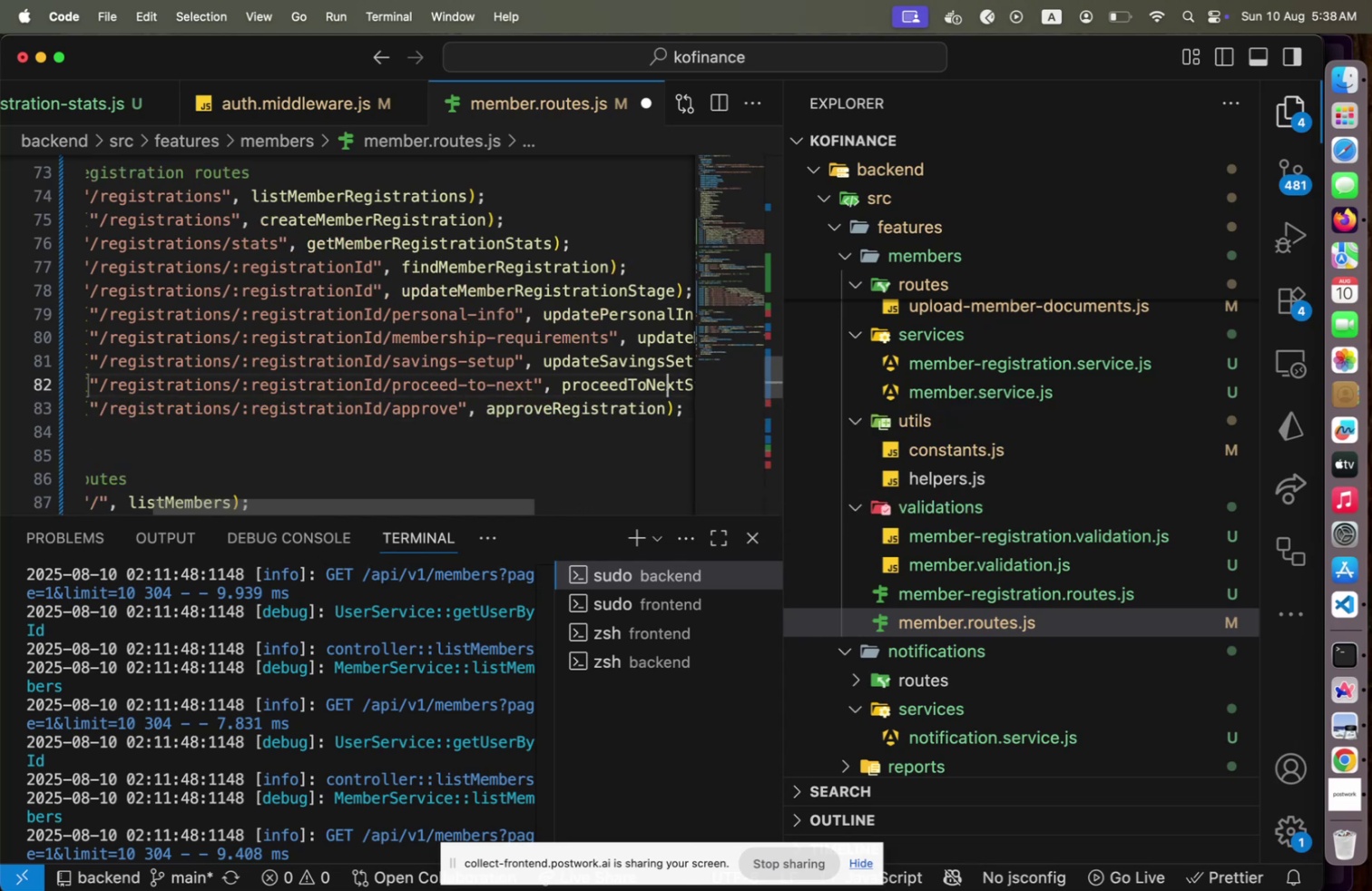 
key(End)
 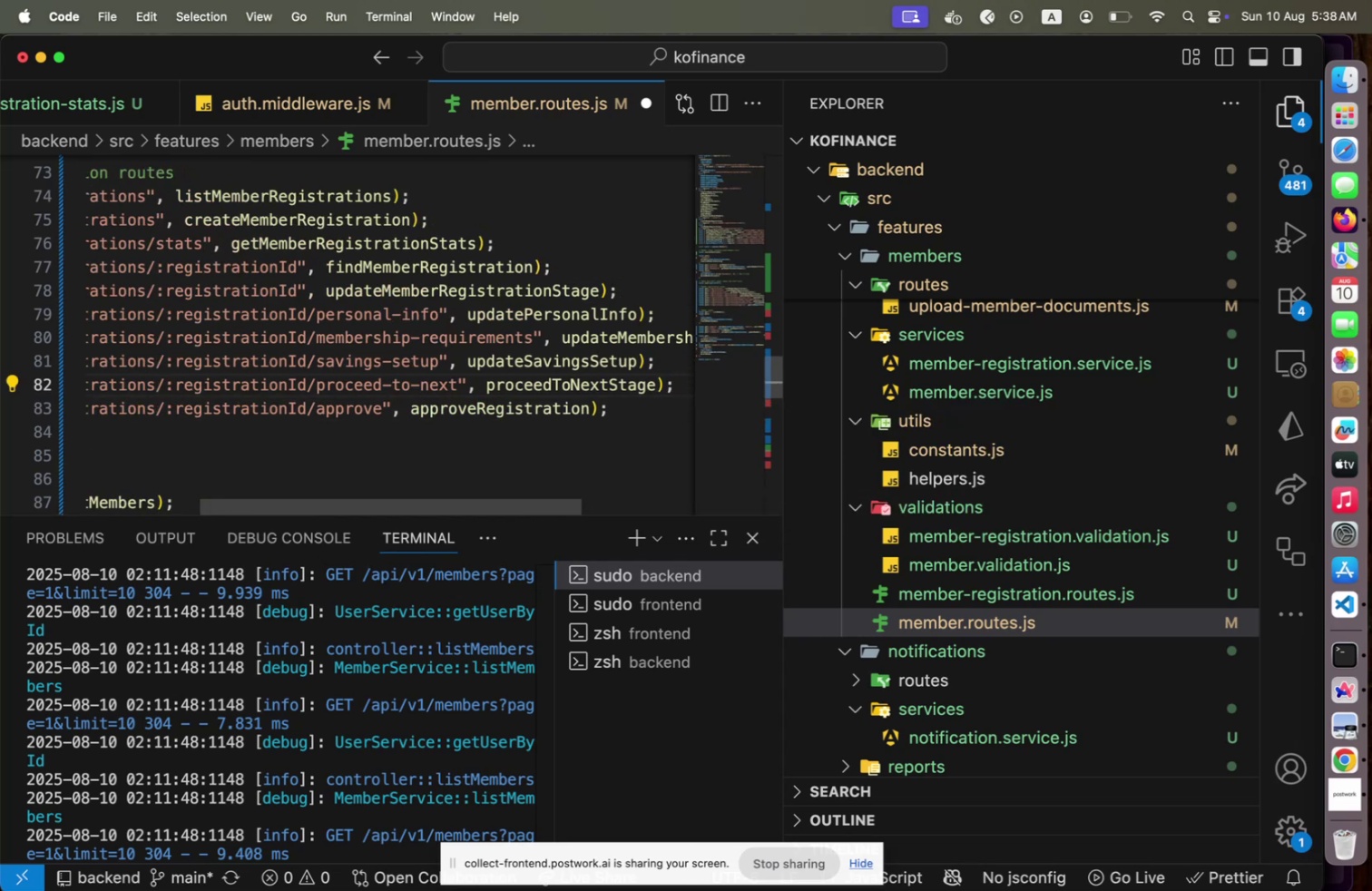 
key(ArrowDown)
 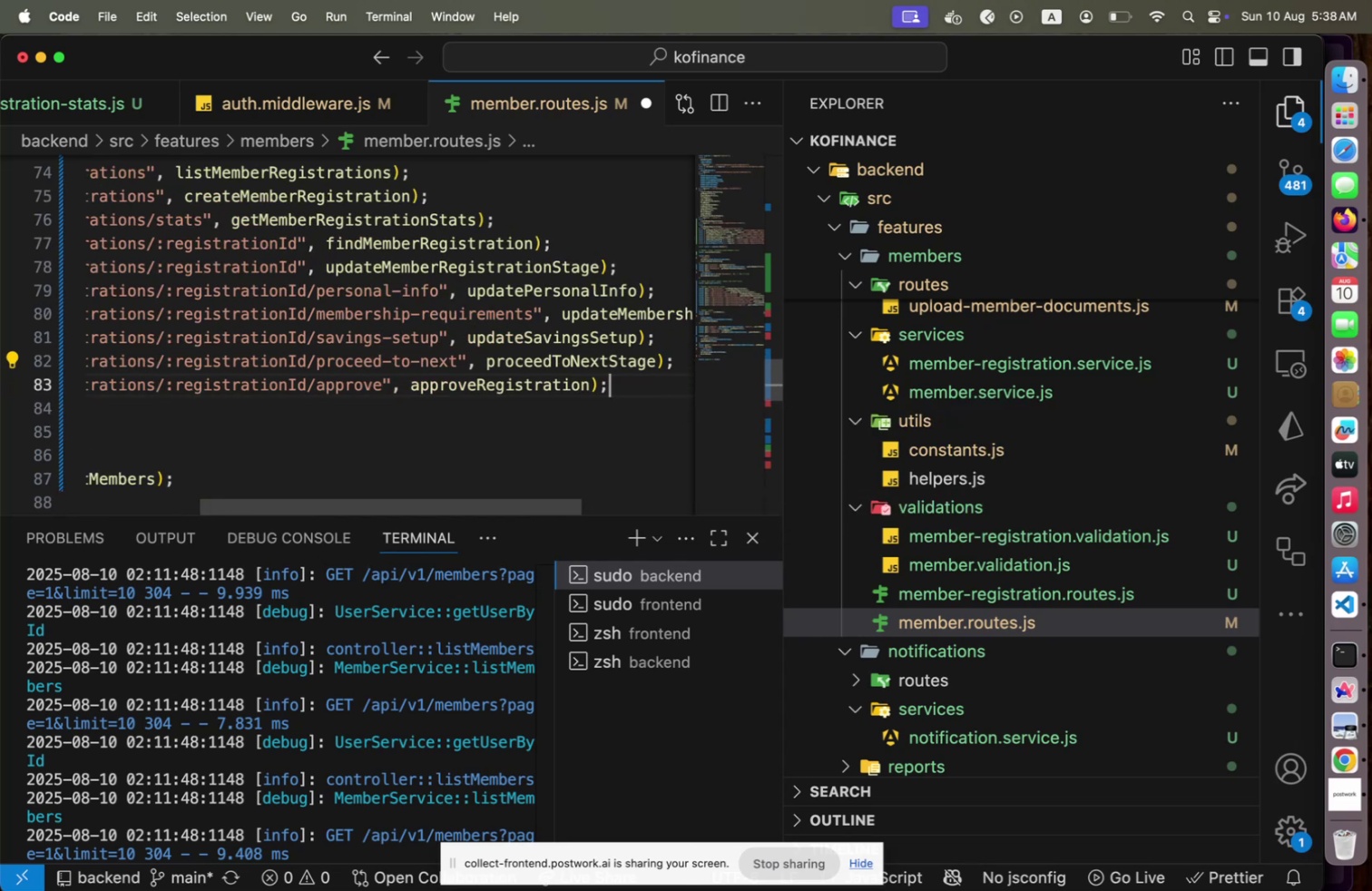 
key(Alt+Shift+OptionLeft)
 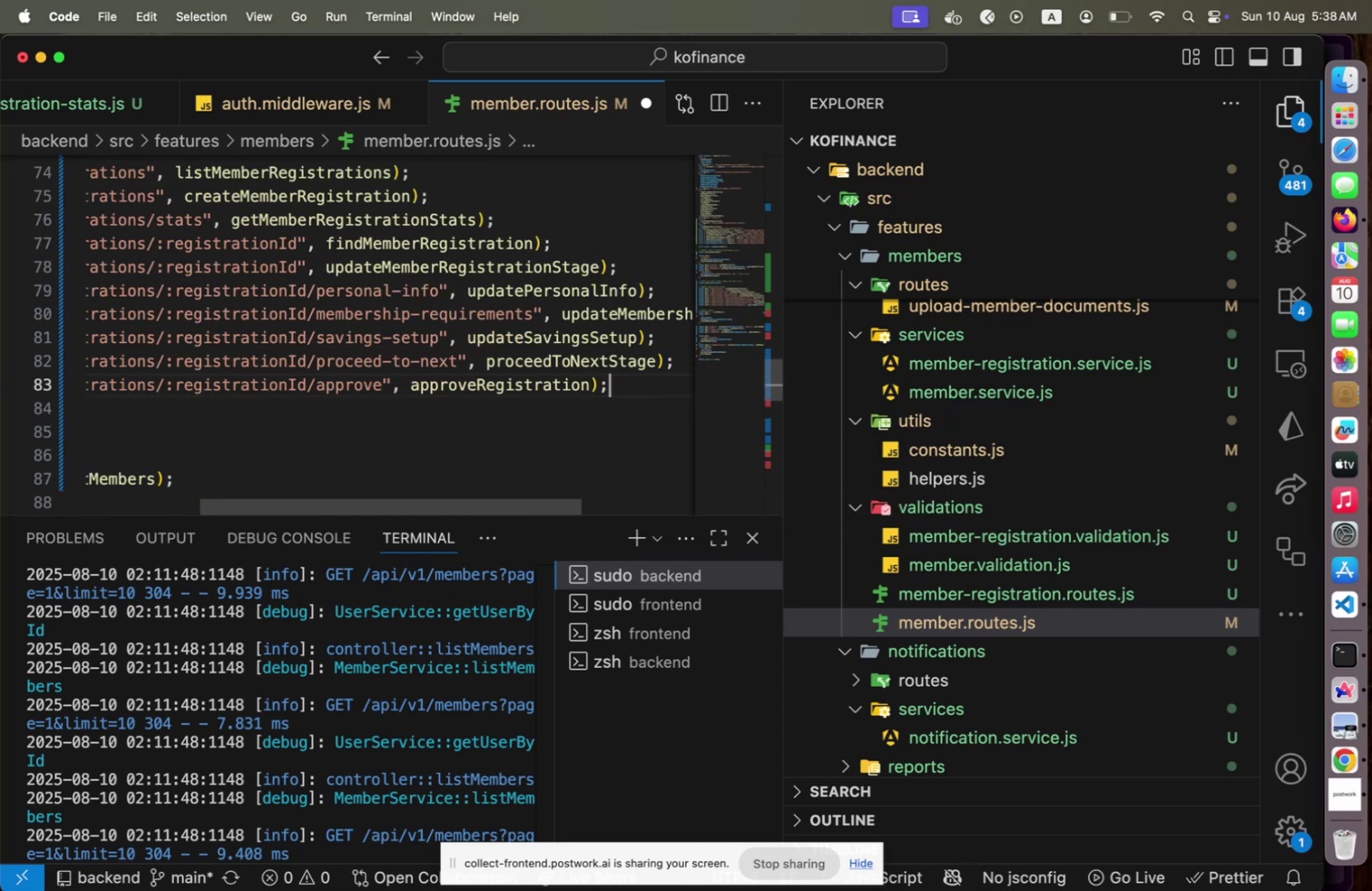 
key(Alt+Shift+ArrowUp)
 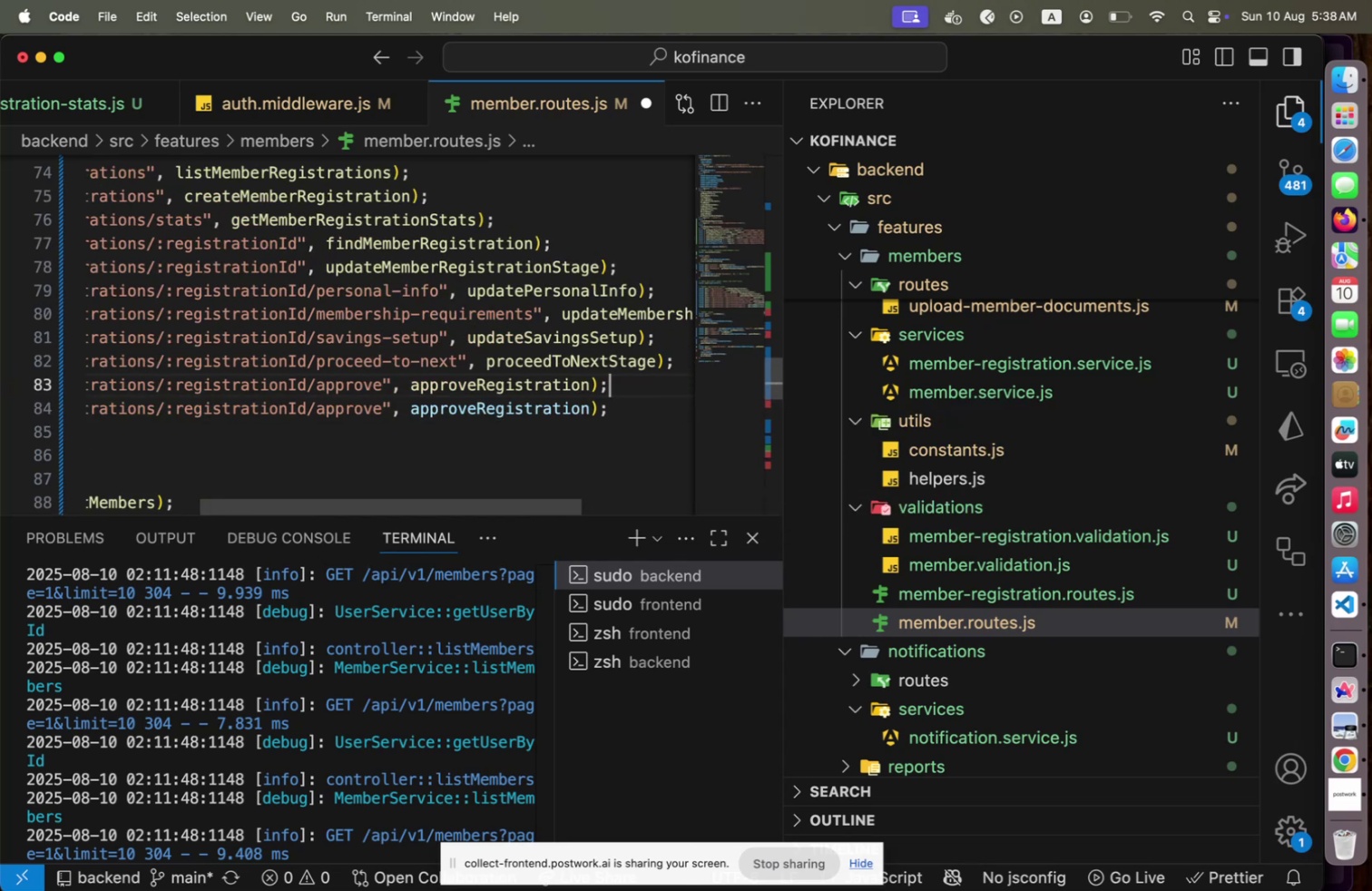 
hold_key(key=ArrowLeft, duration=1.51)
 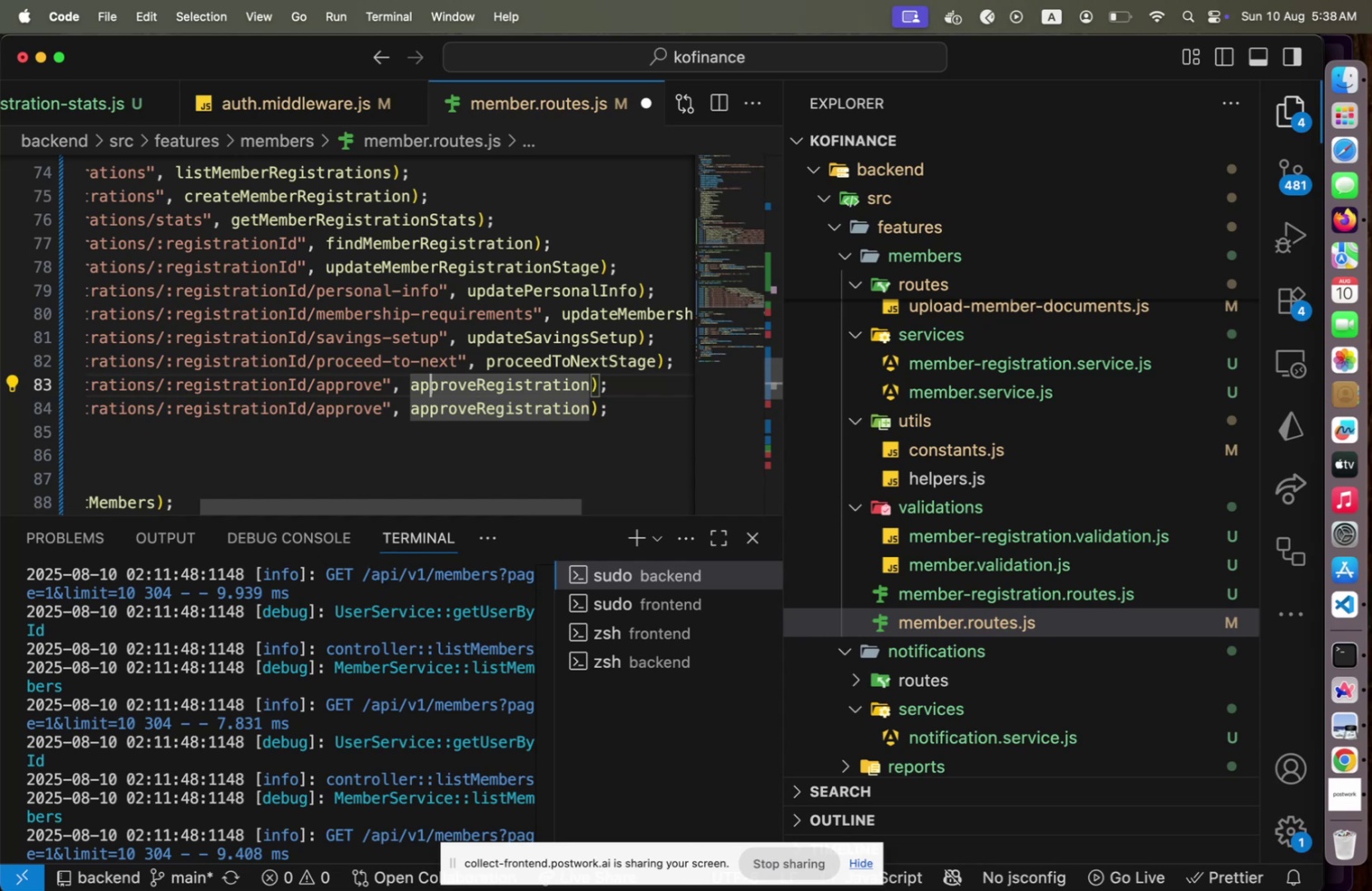 
hold_key(key=ArrowLeft, duration=0.96)
 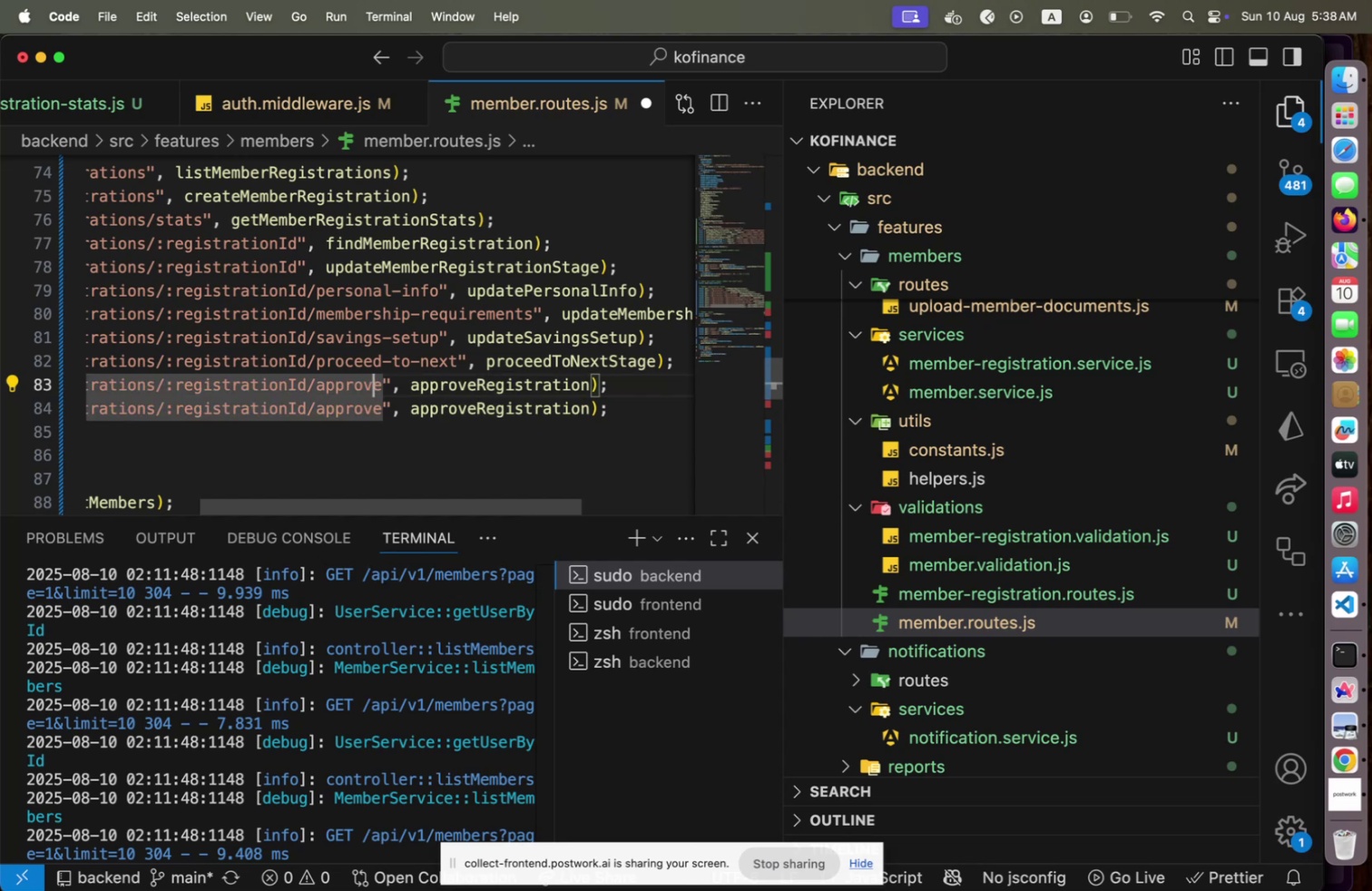 
key(ArrowRight)
 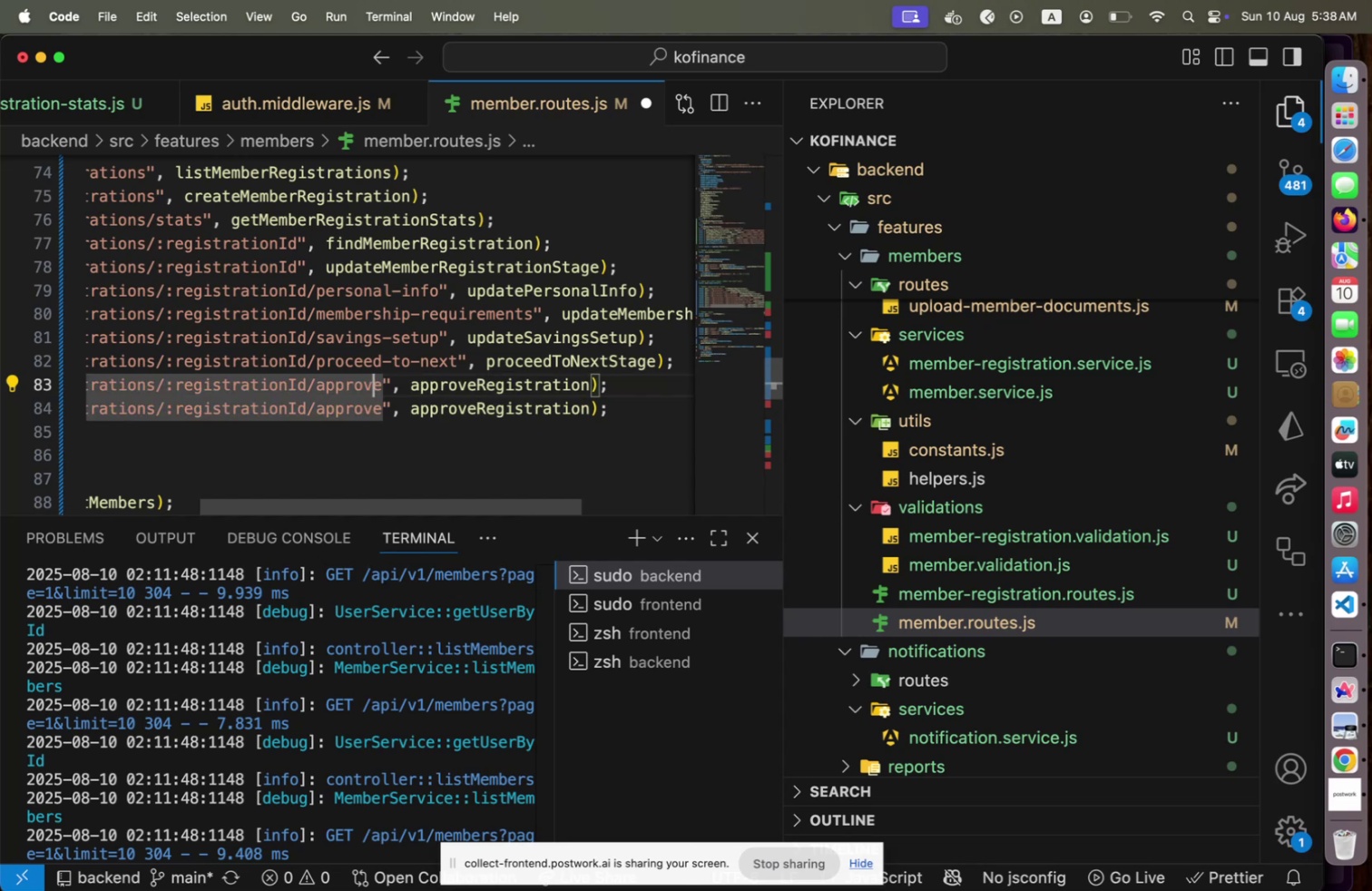 
key(Shift+ArrowLeft)
 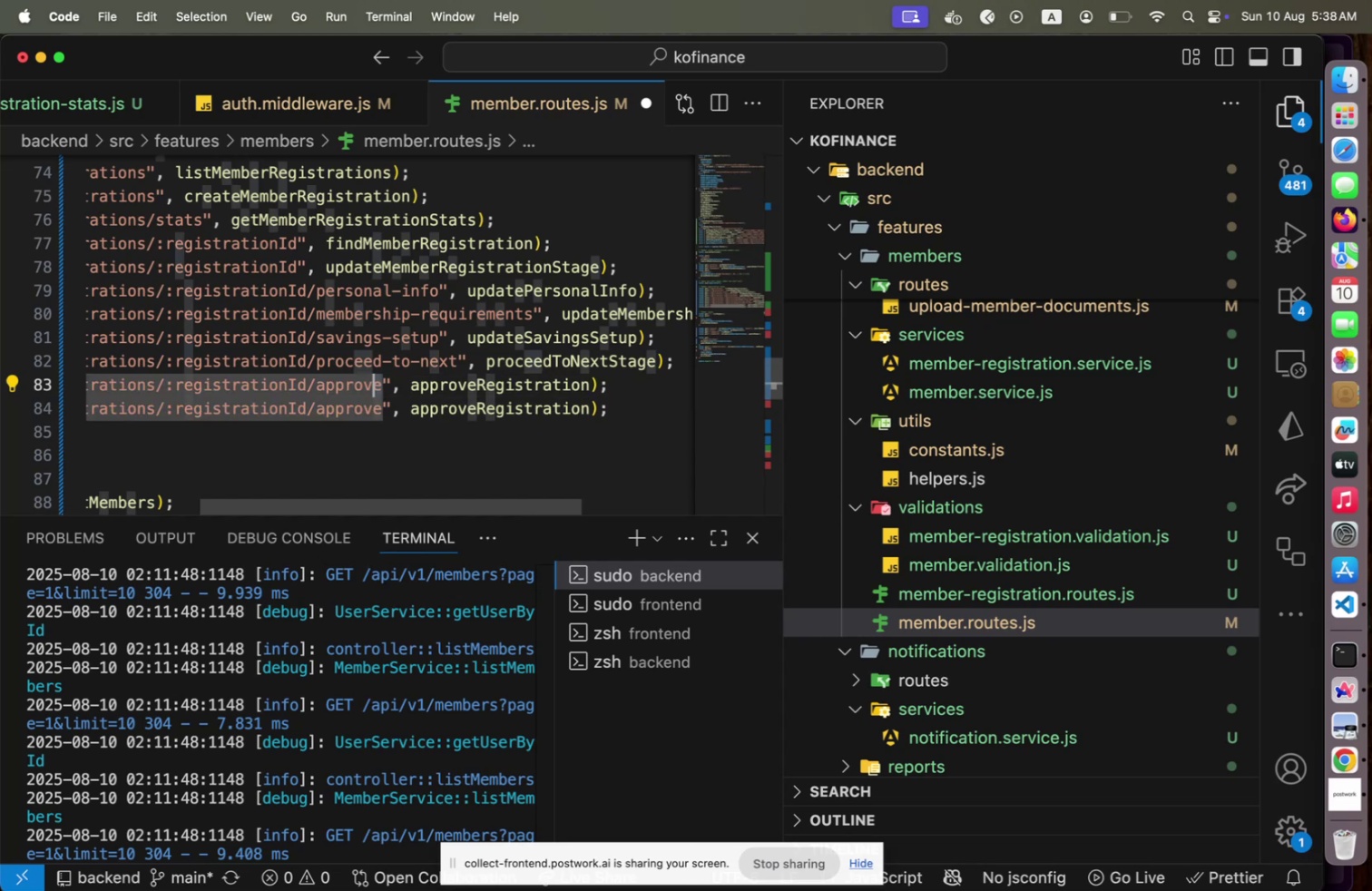 
key(Shift+ArrowLeft)
 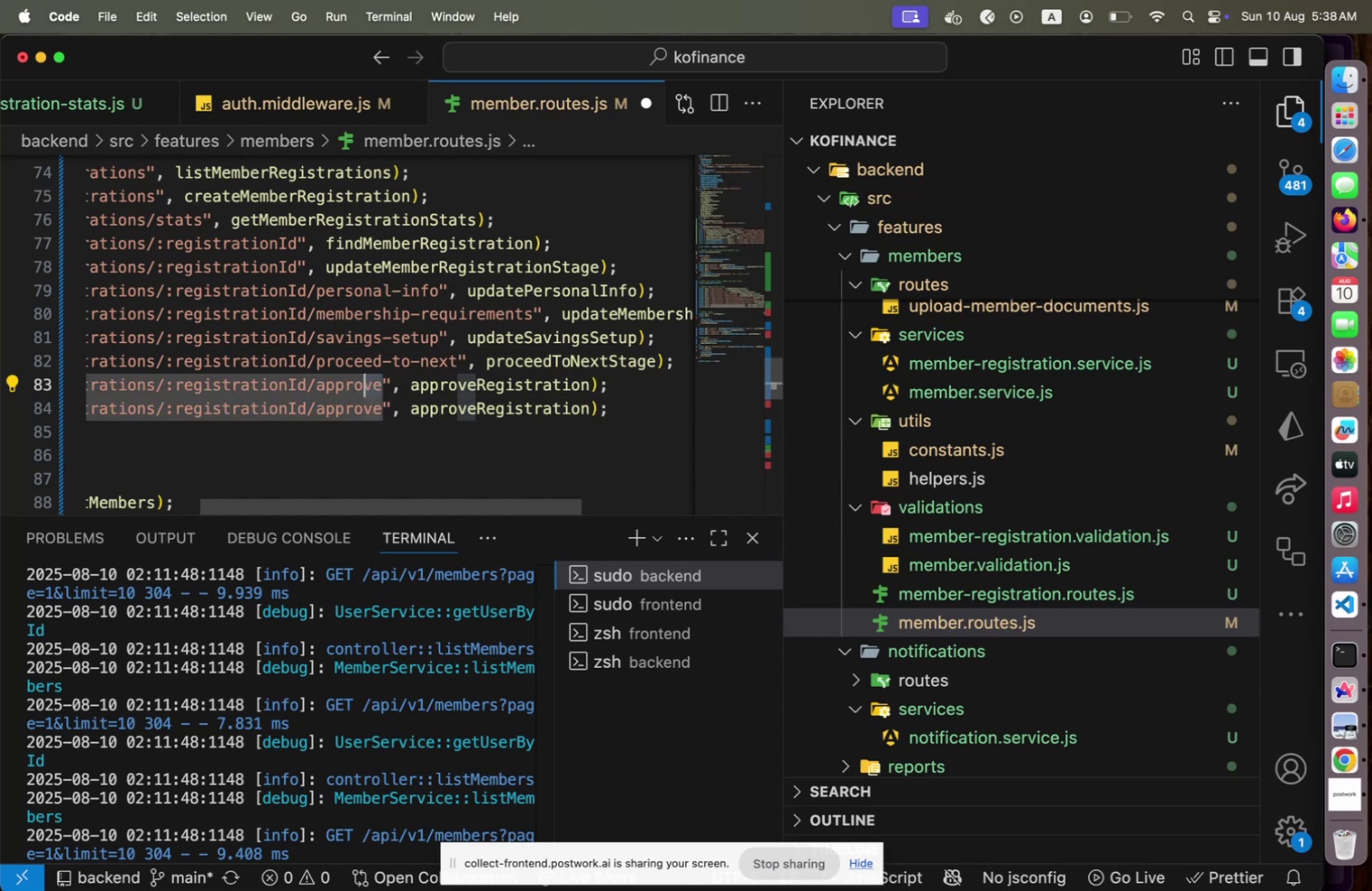 
key(Shift+ArrowLeft)
 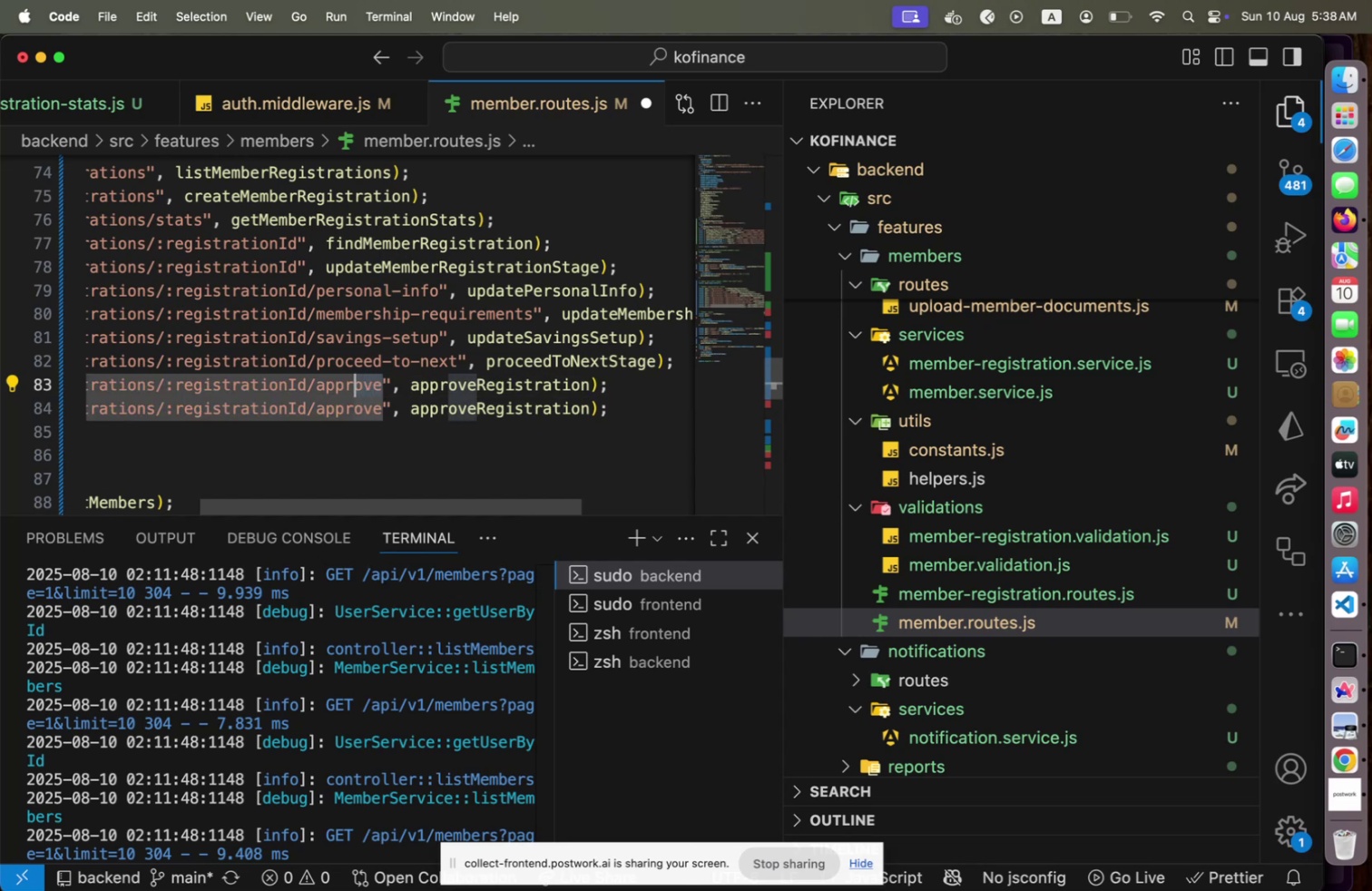 
key(Shift+ArrowLeft)
 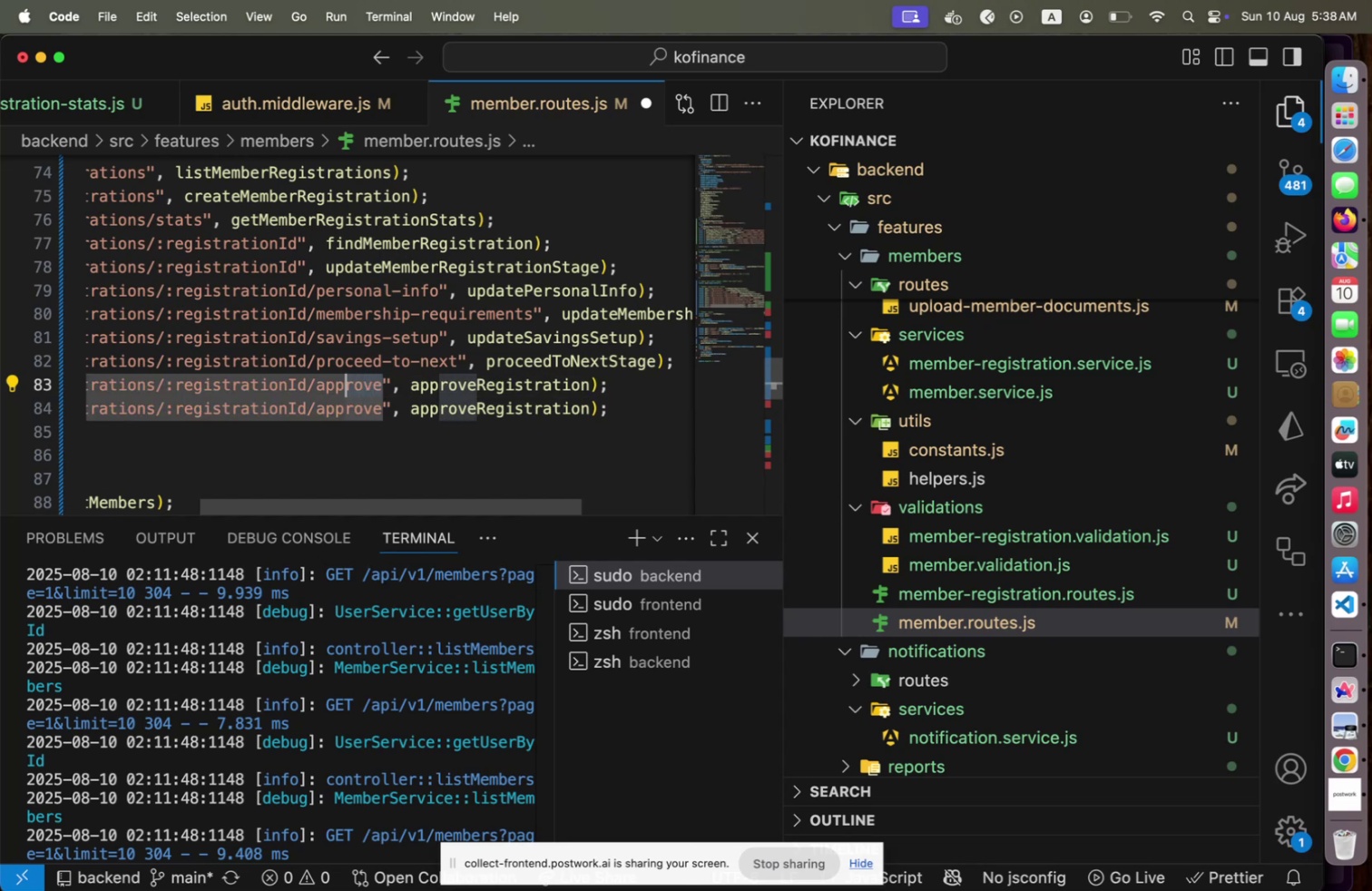 
key(Shift+ArrowLeft)
 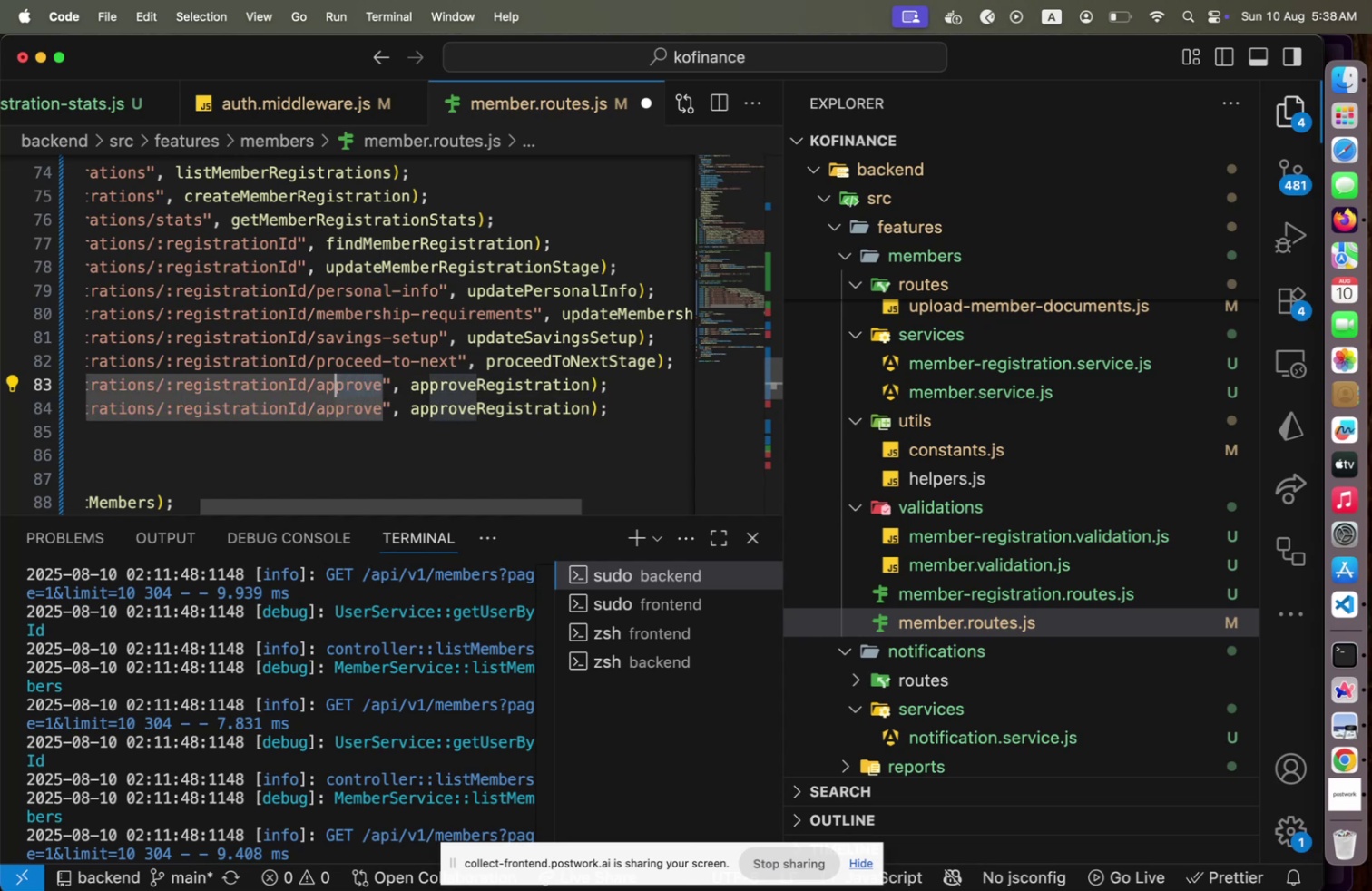 
key(Shift+ArrowLeft)
 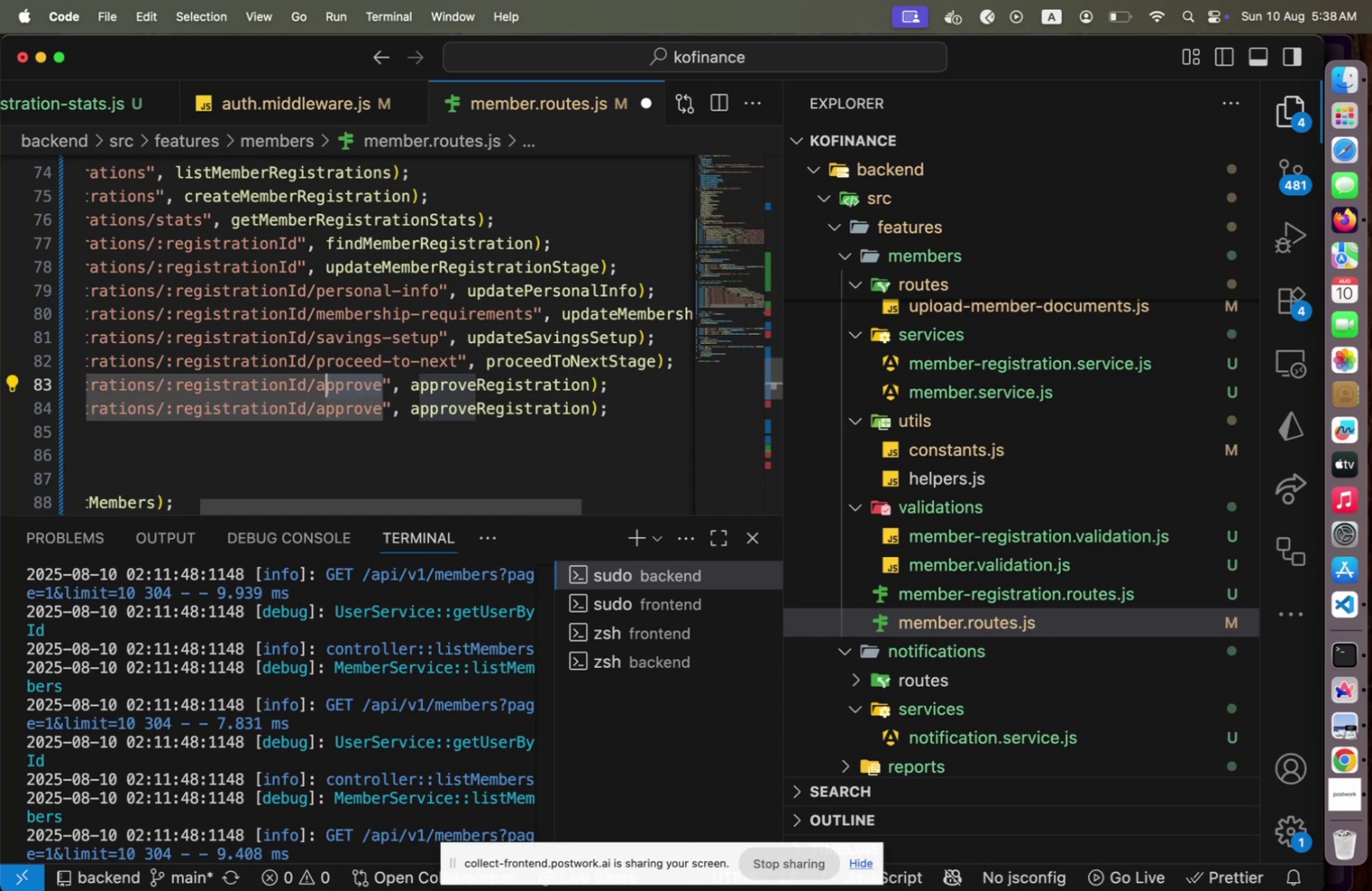 
key(Shift+ArrowLeft)
 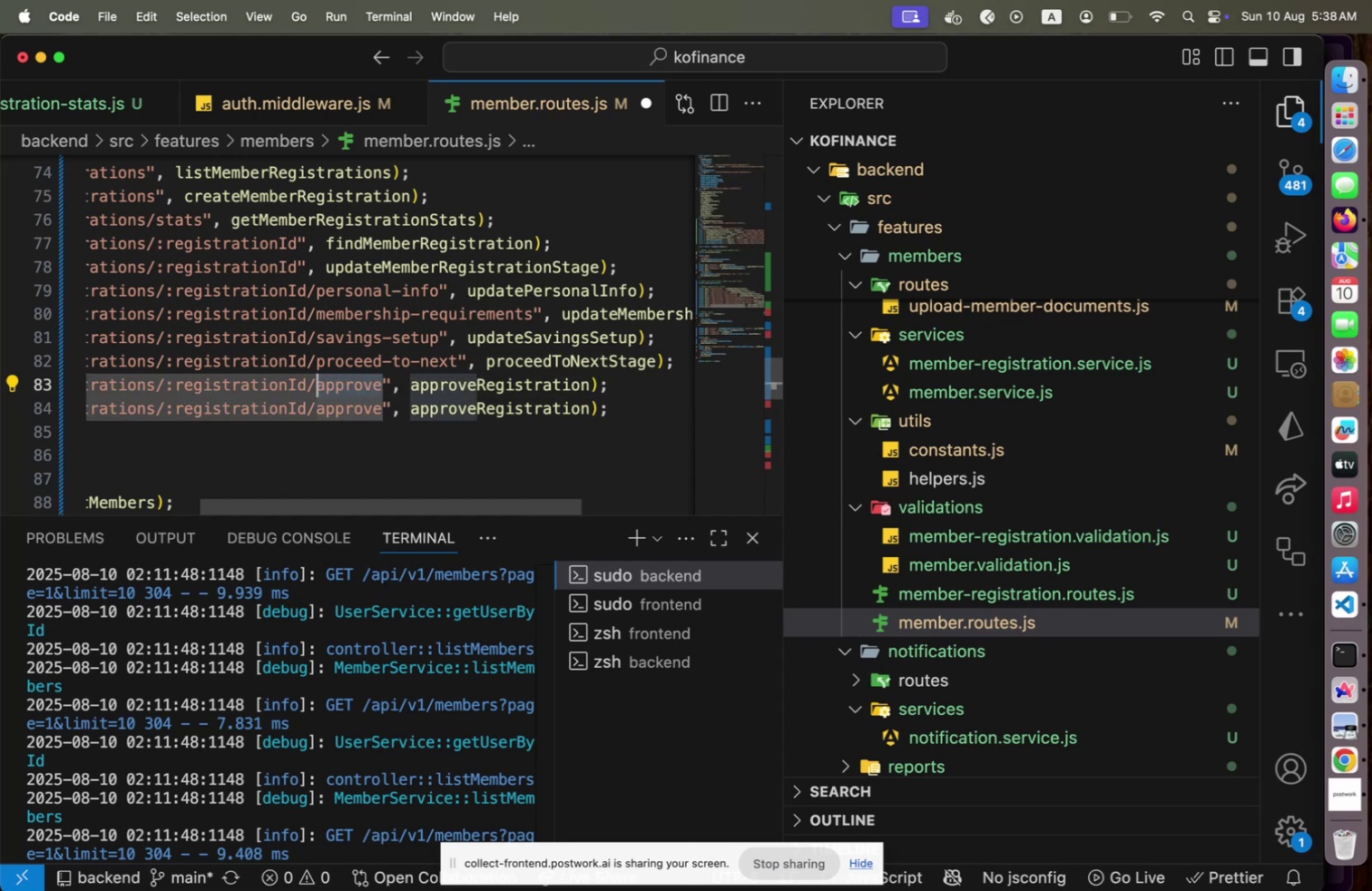 
type(submit-for-review)
 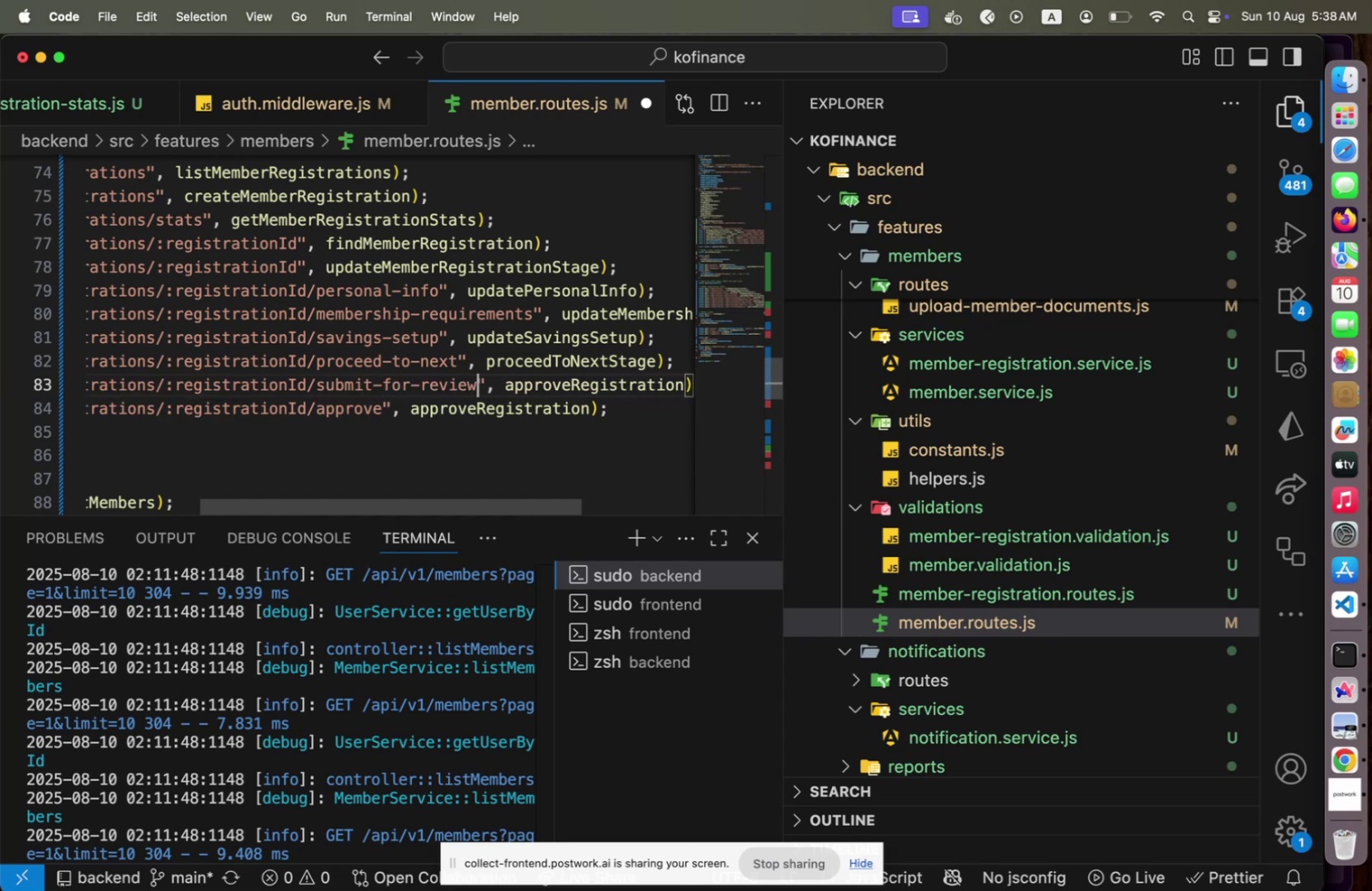 
key(ArrowRight)
 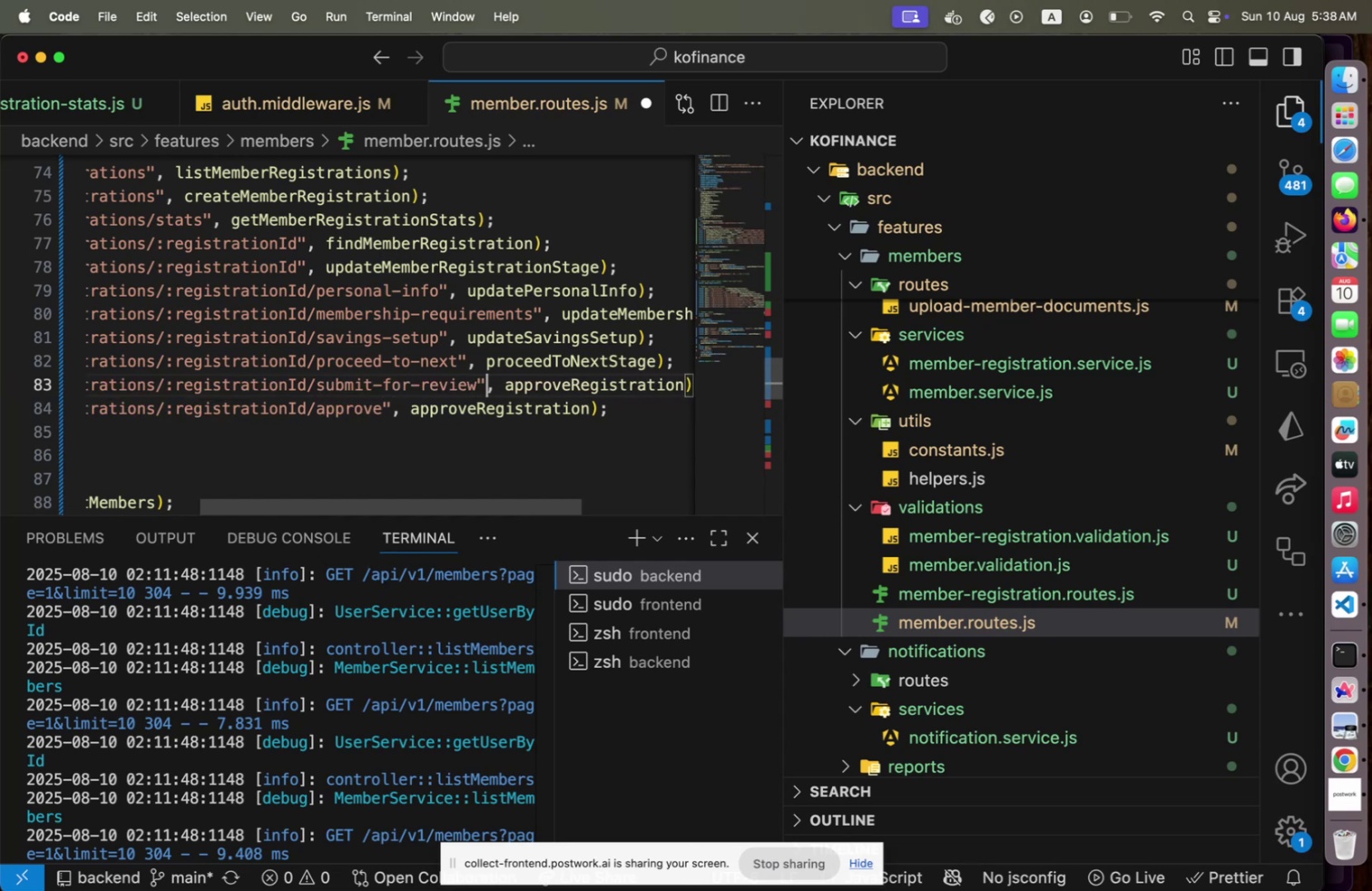 
key(ArrowRight)
 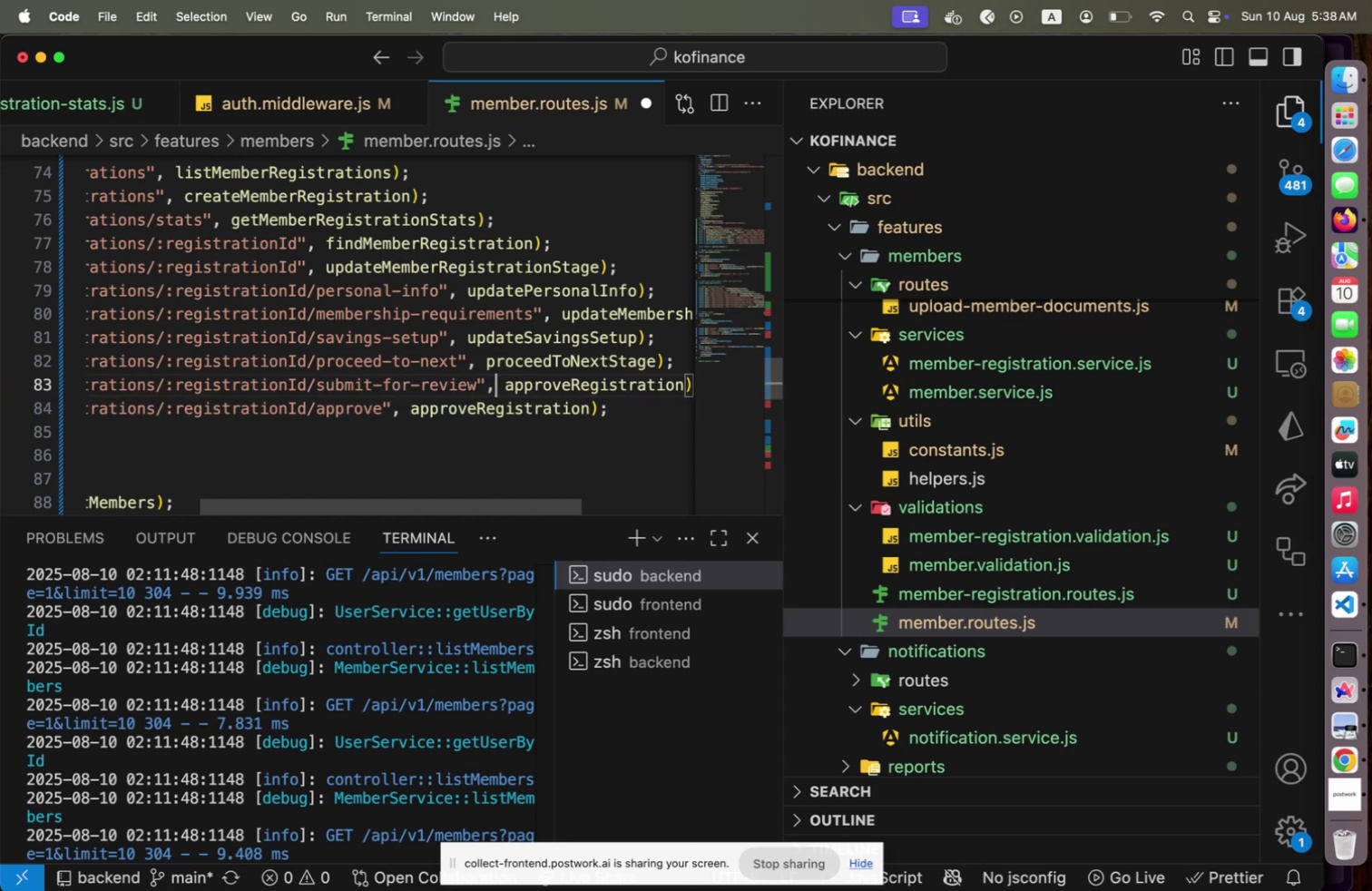 
key(ArrowRight)
 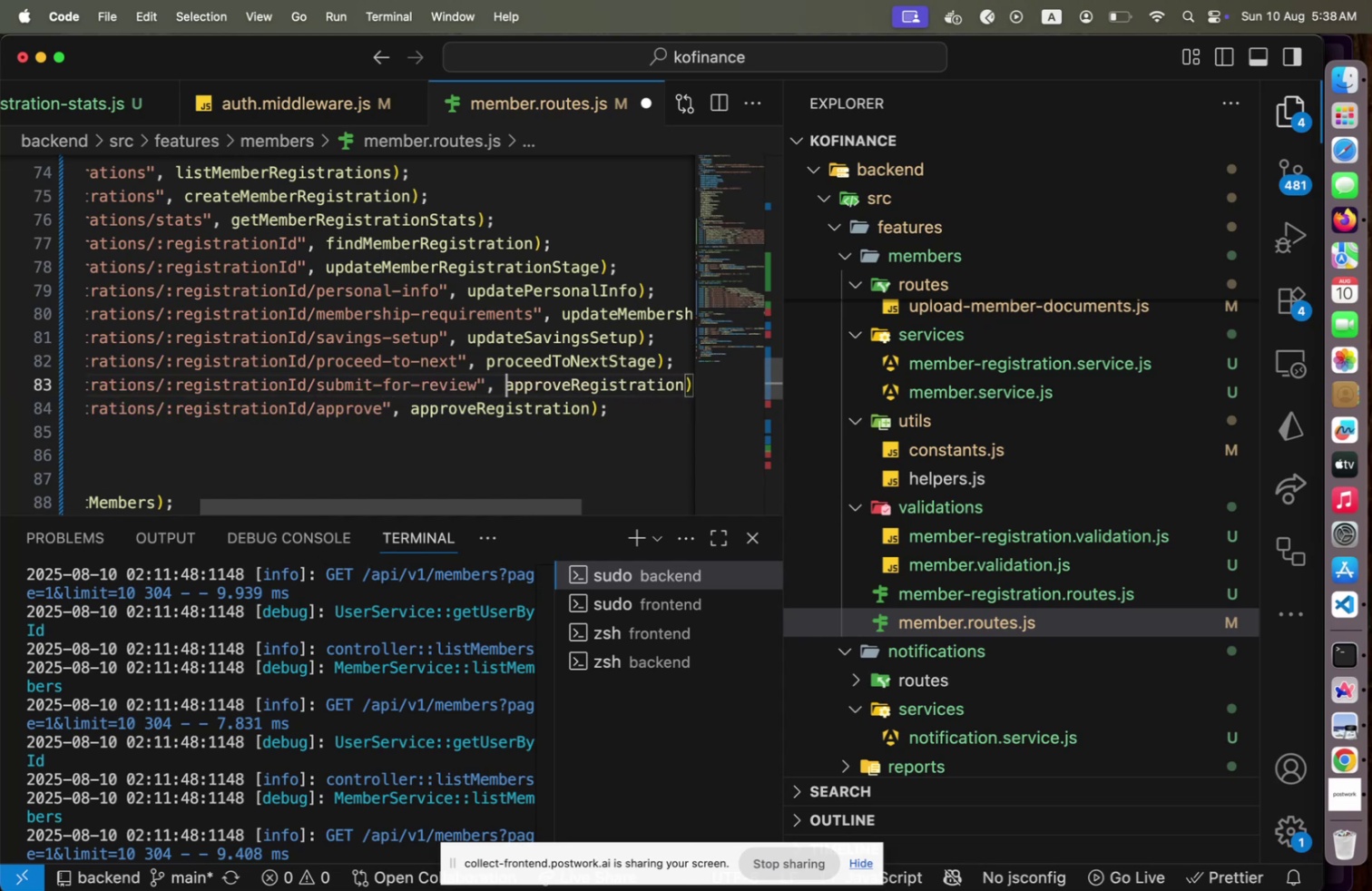 
key(Shift+End)
 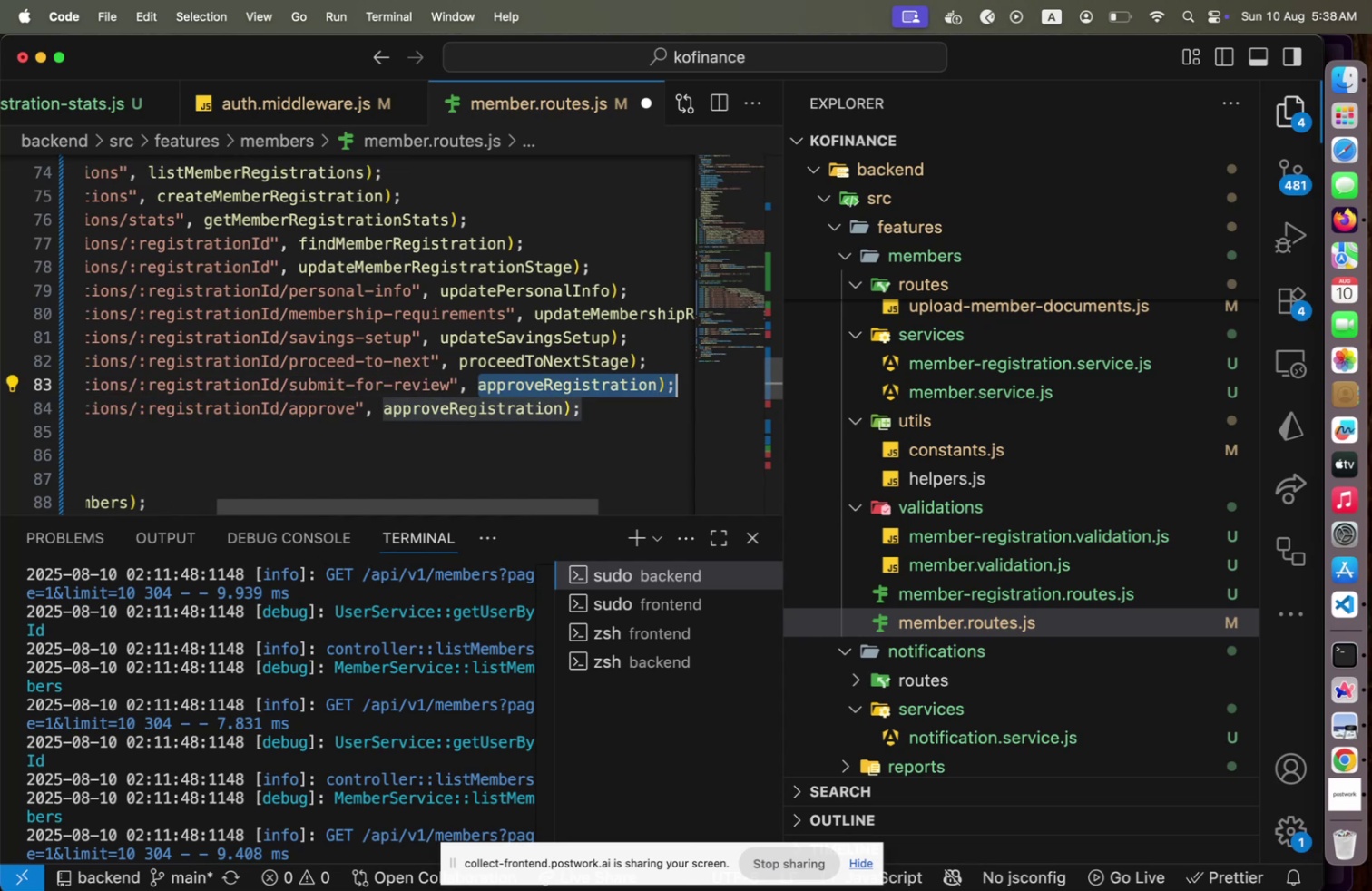 
key(Shift+ArrowLeft)
 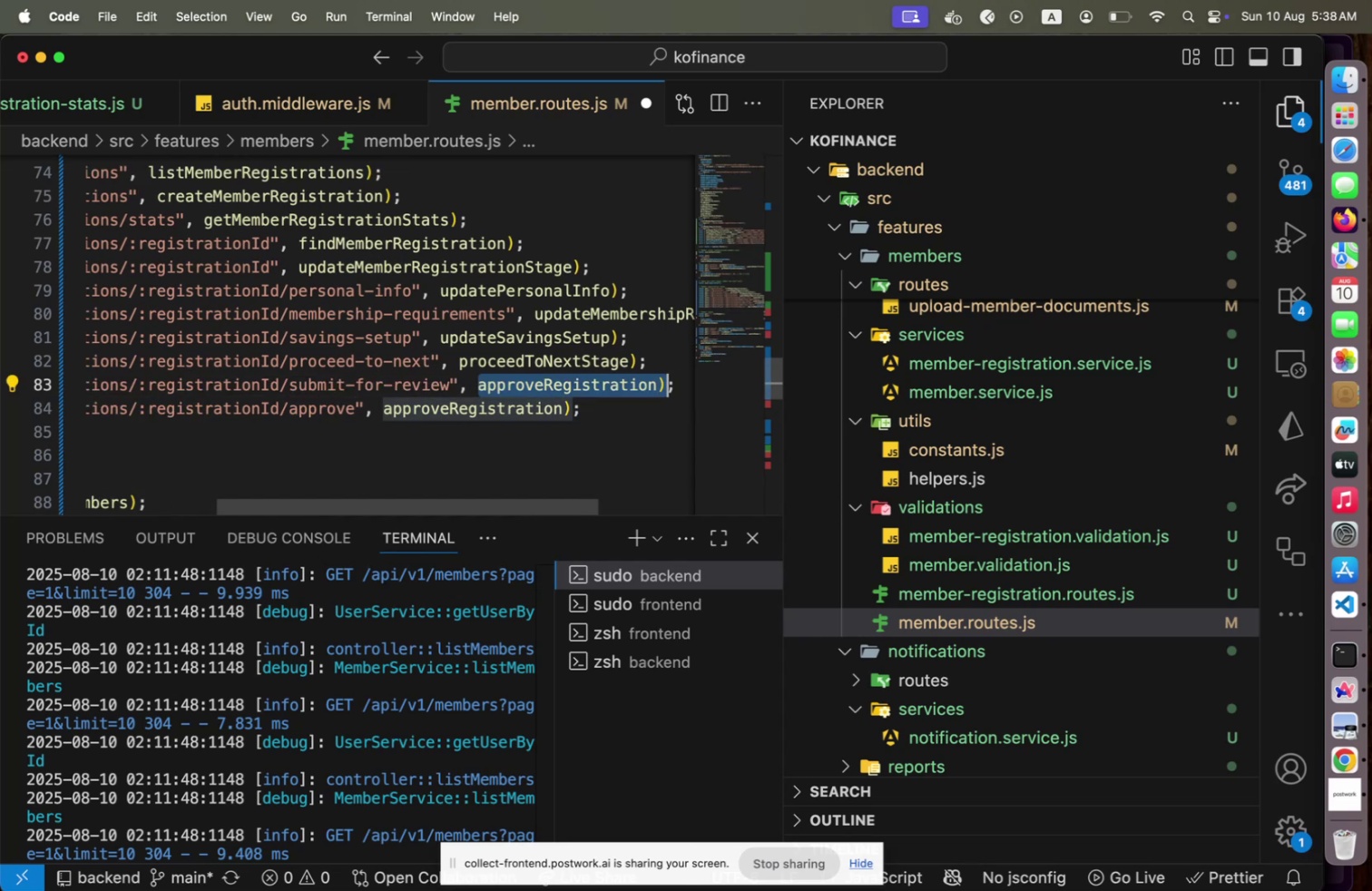 
key(Shift+ArrowLeft)
 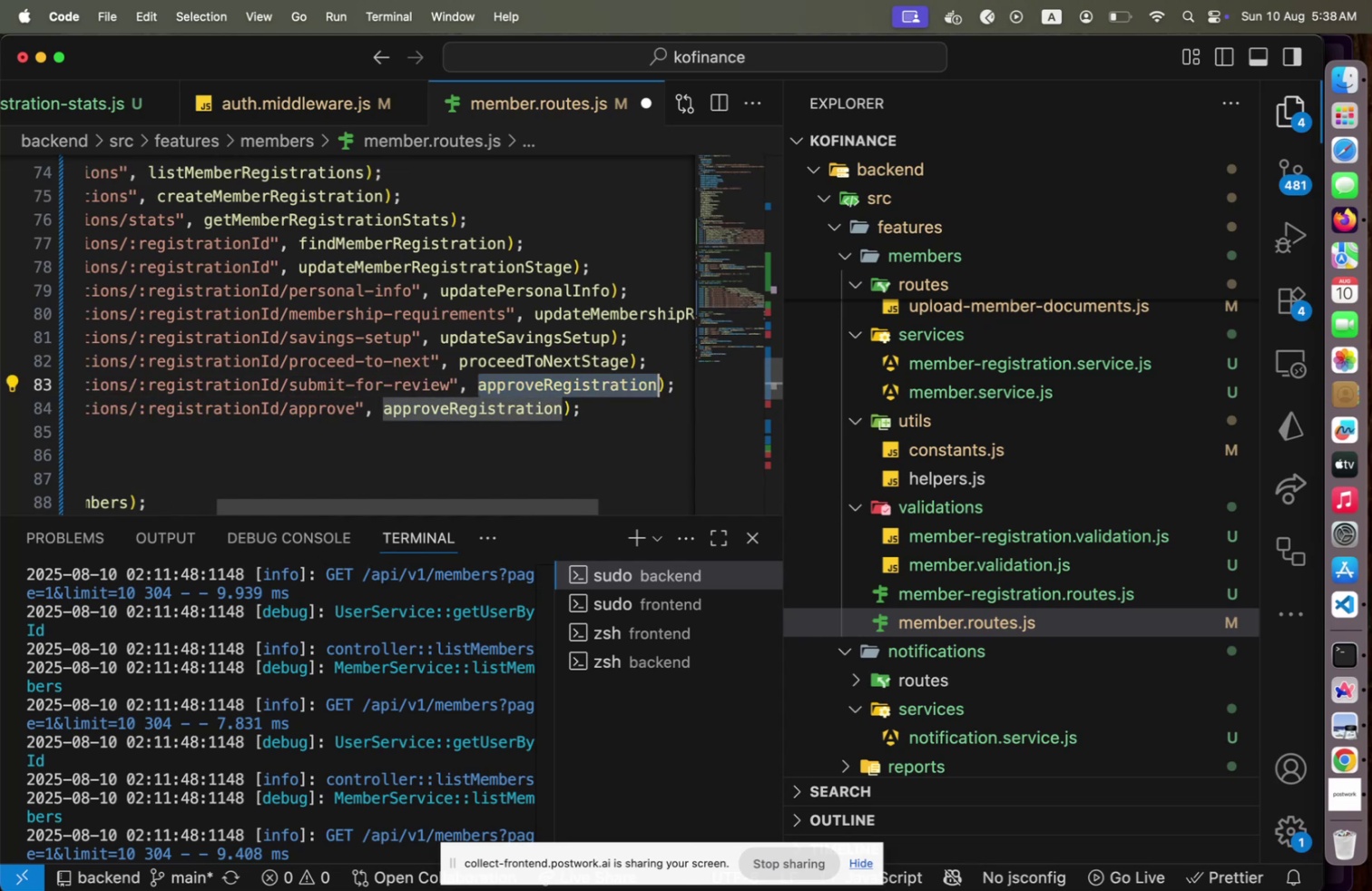 
type(sy)
key(Backspace)
type(ubmit)
 